 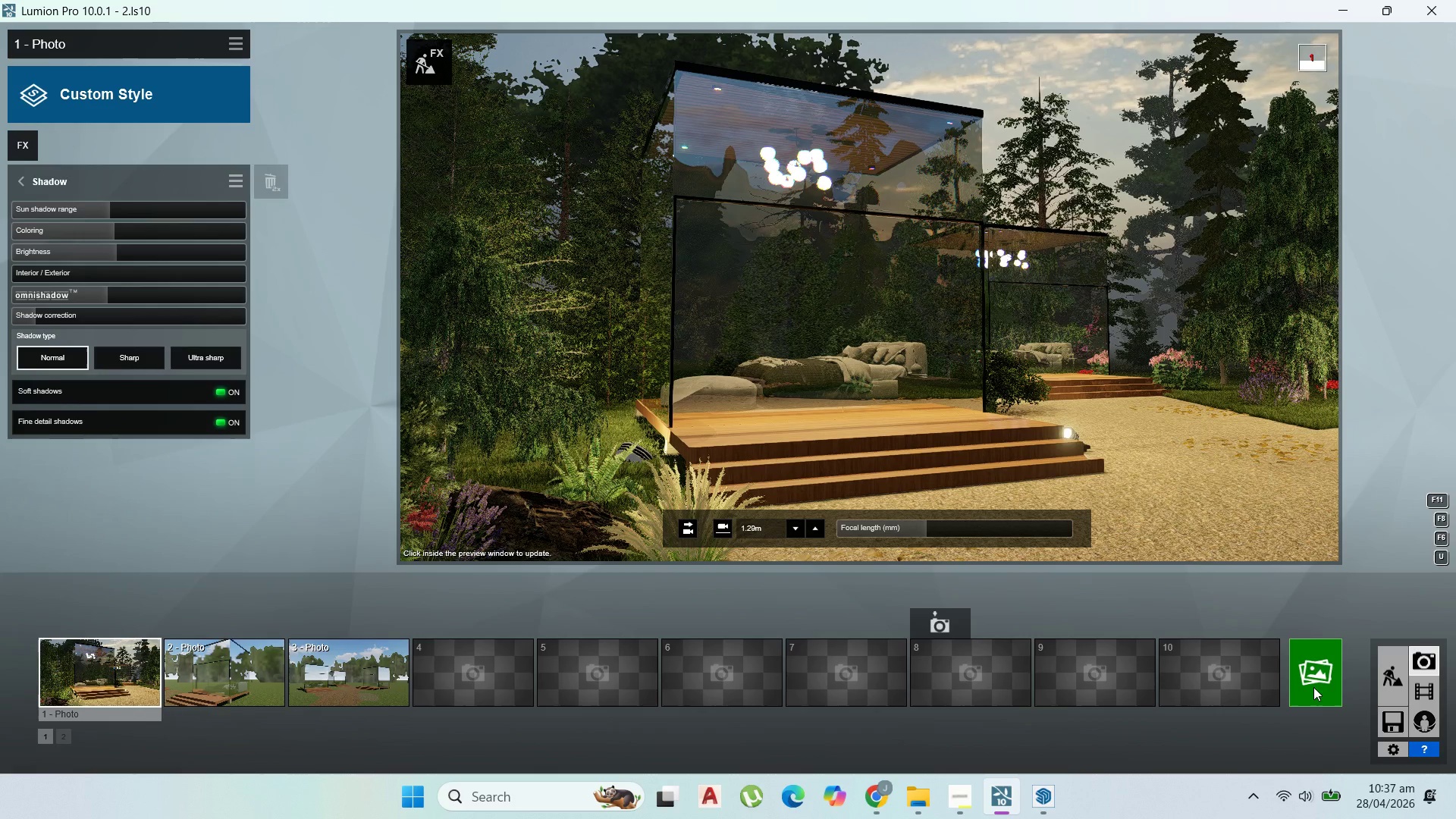 
left_click([691, 607])
 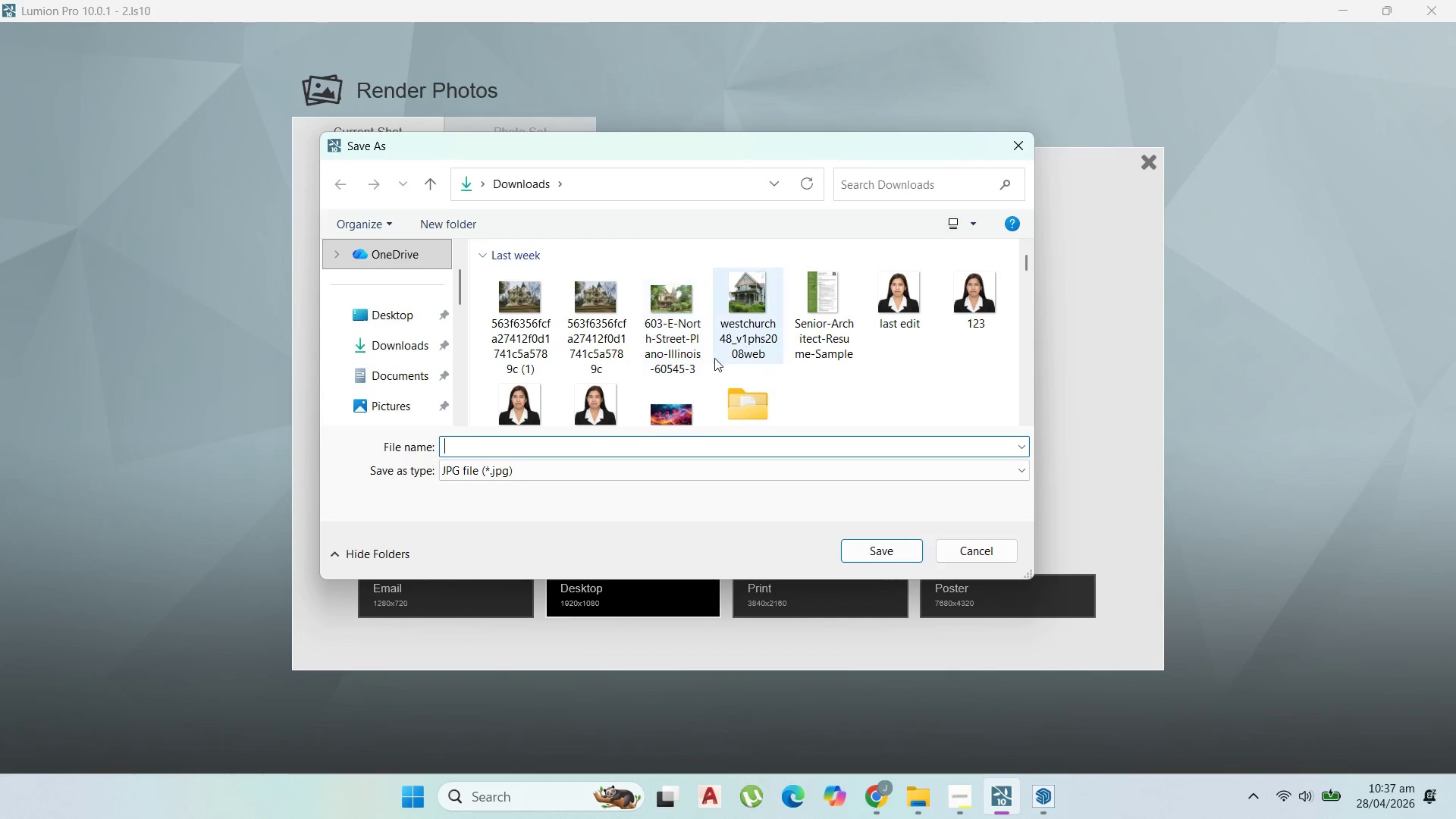 
scroll: coordinate [423, 359], scroll_direction: down, amount: 4.0
 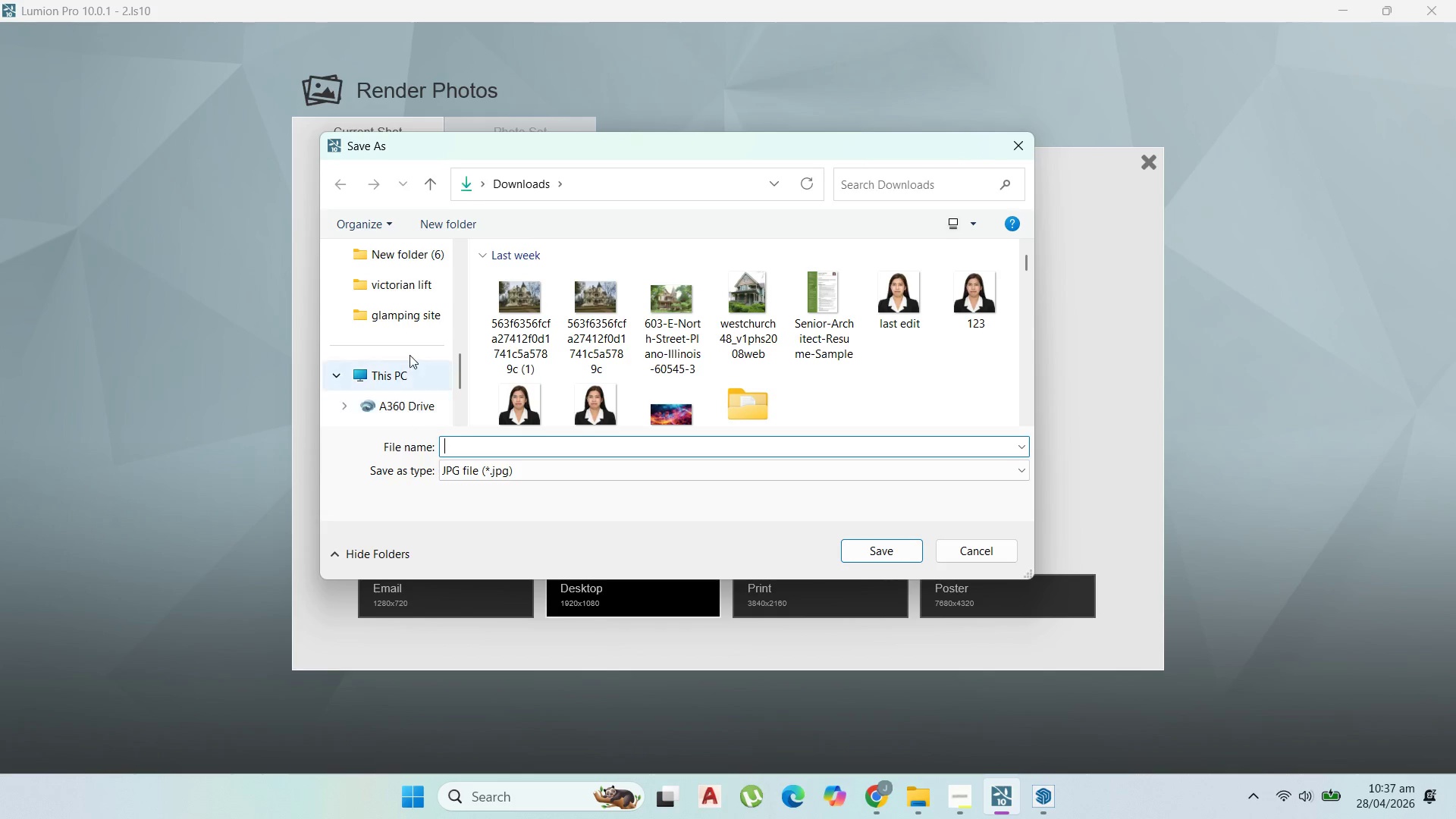 
left_click([419, 323])
 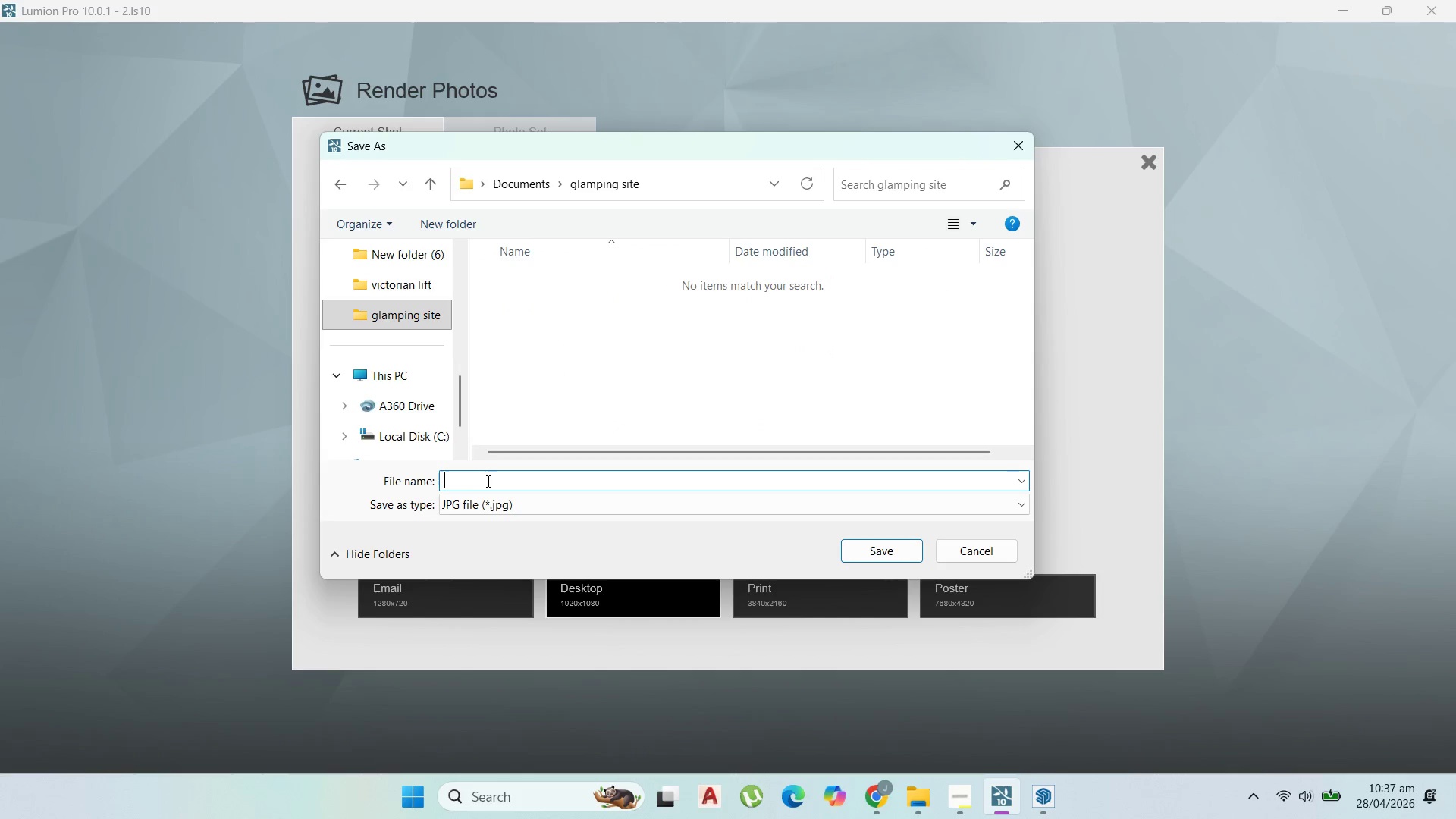 
key(1)
 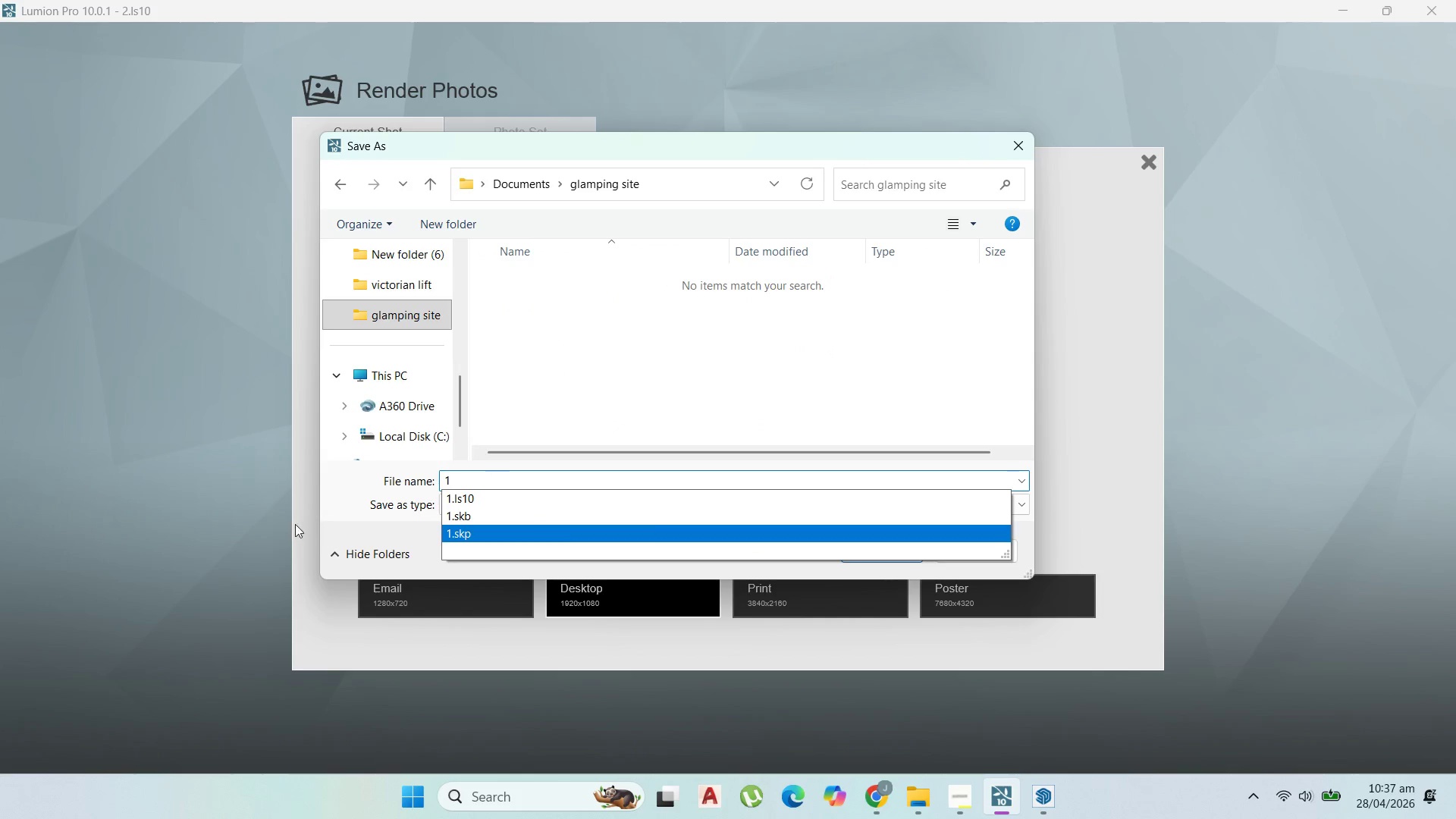 
left_click([356, 522])
 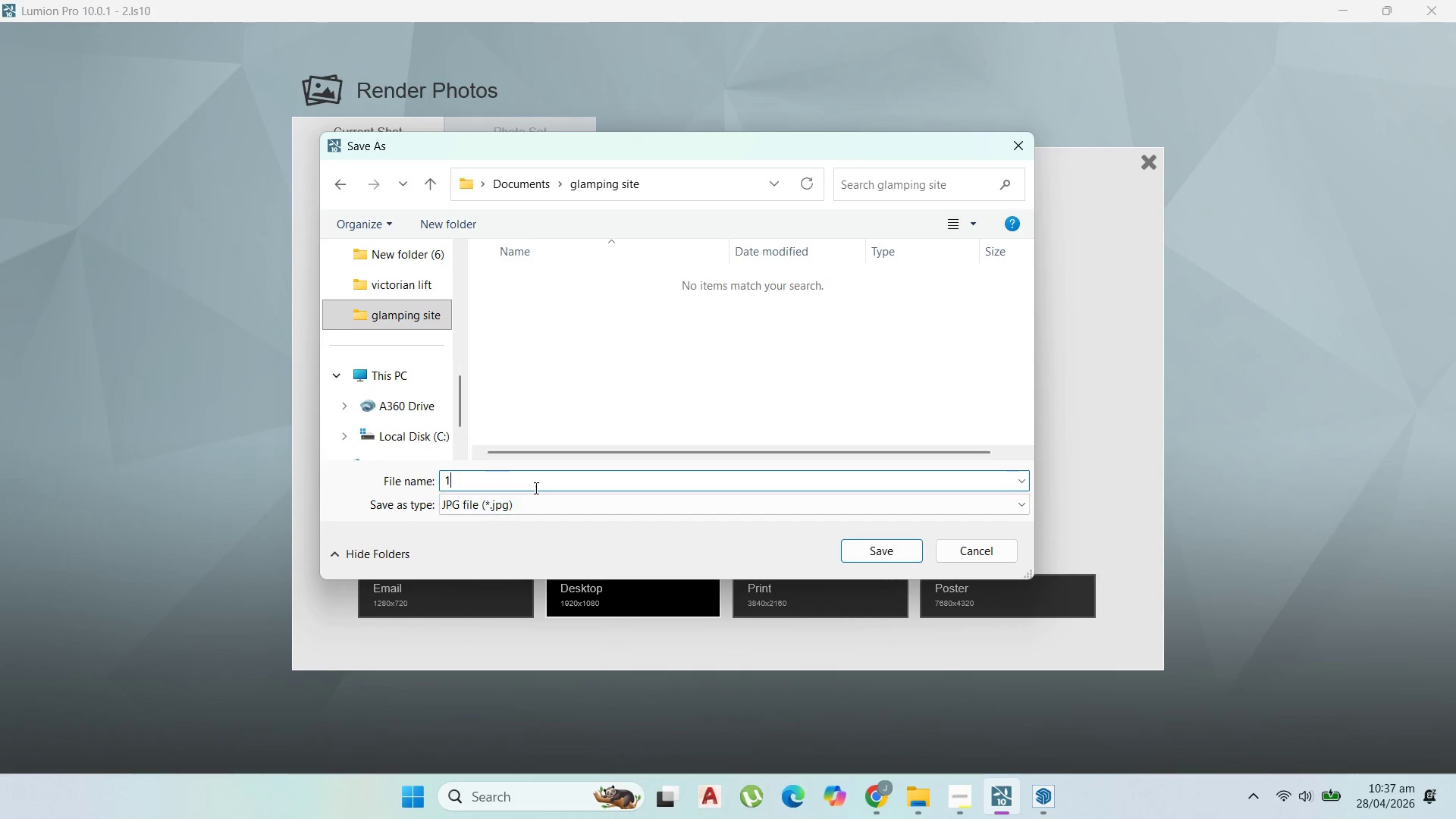 
left_click_drag(start_coordinate=[531, 485], to_coordinate=[335, 483])
 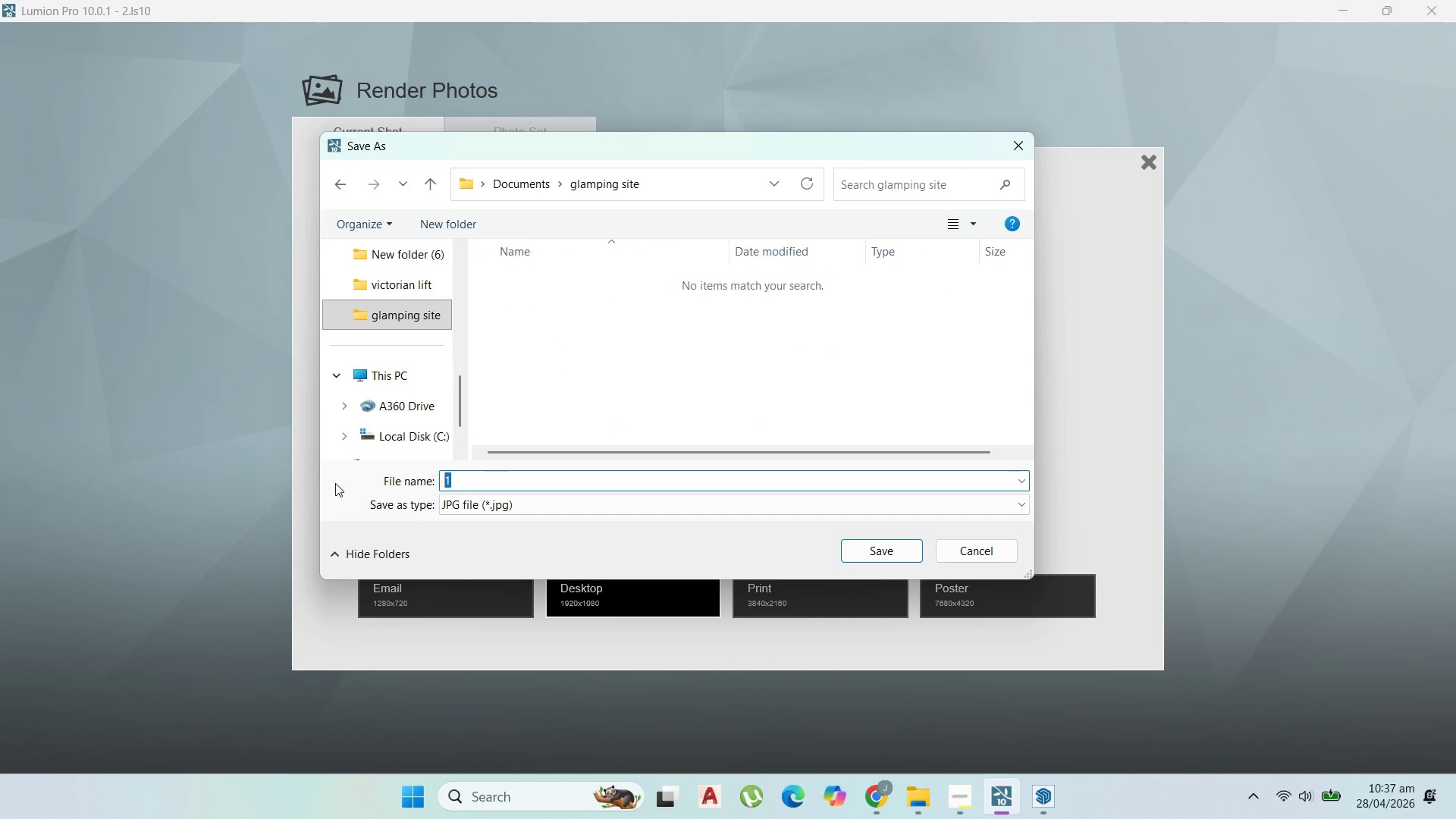 
type(try 1)
 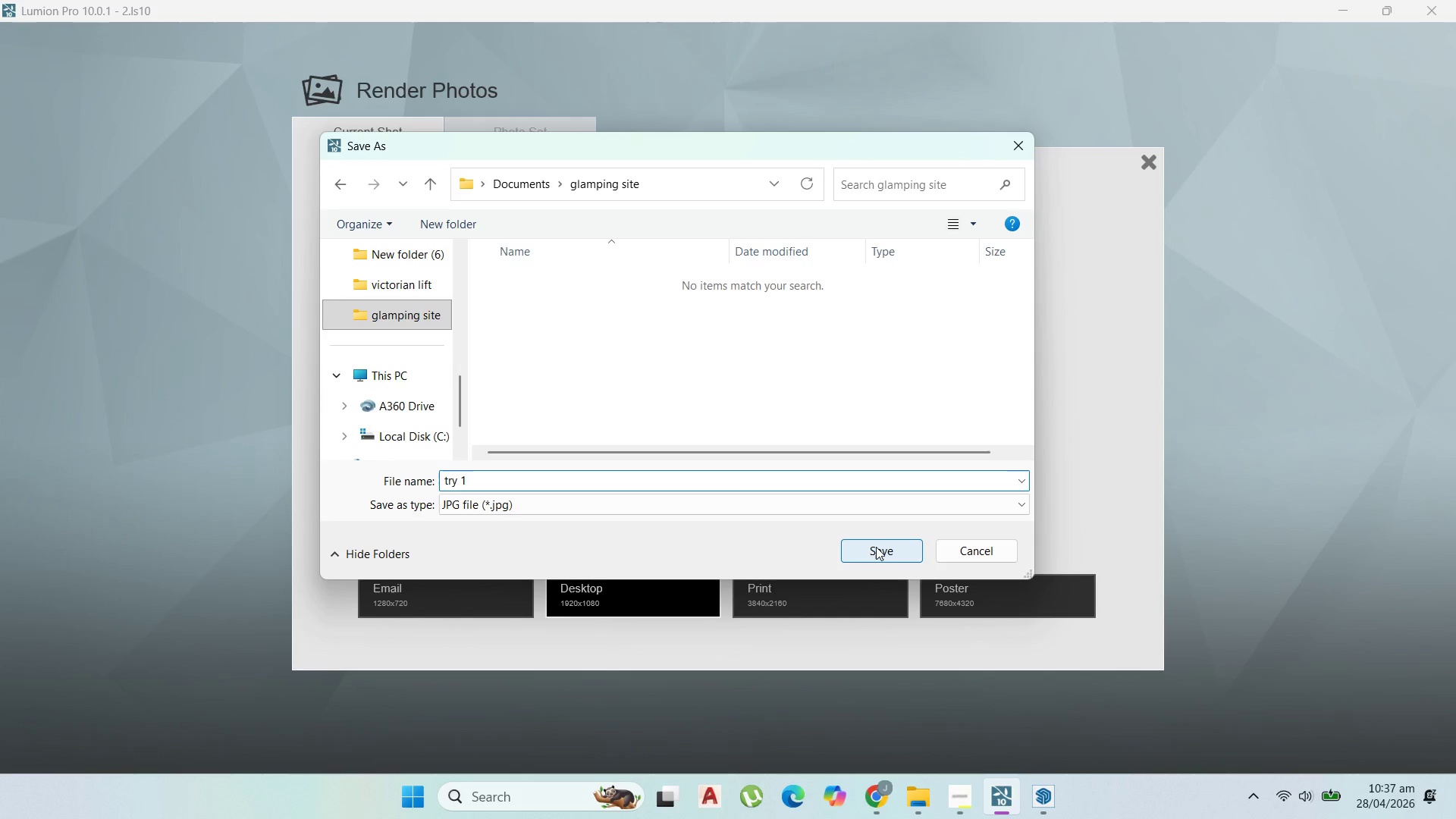 
wait(5.11)
 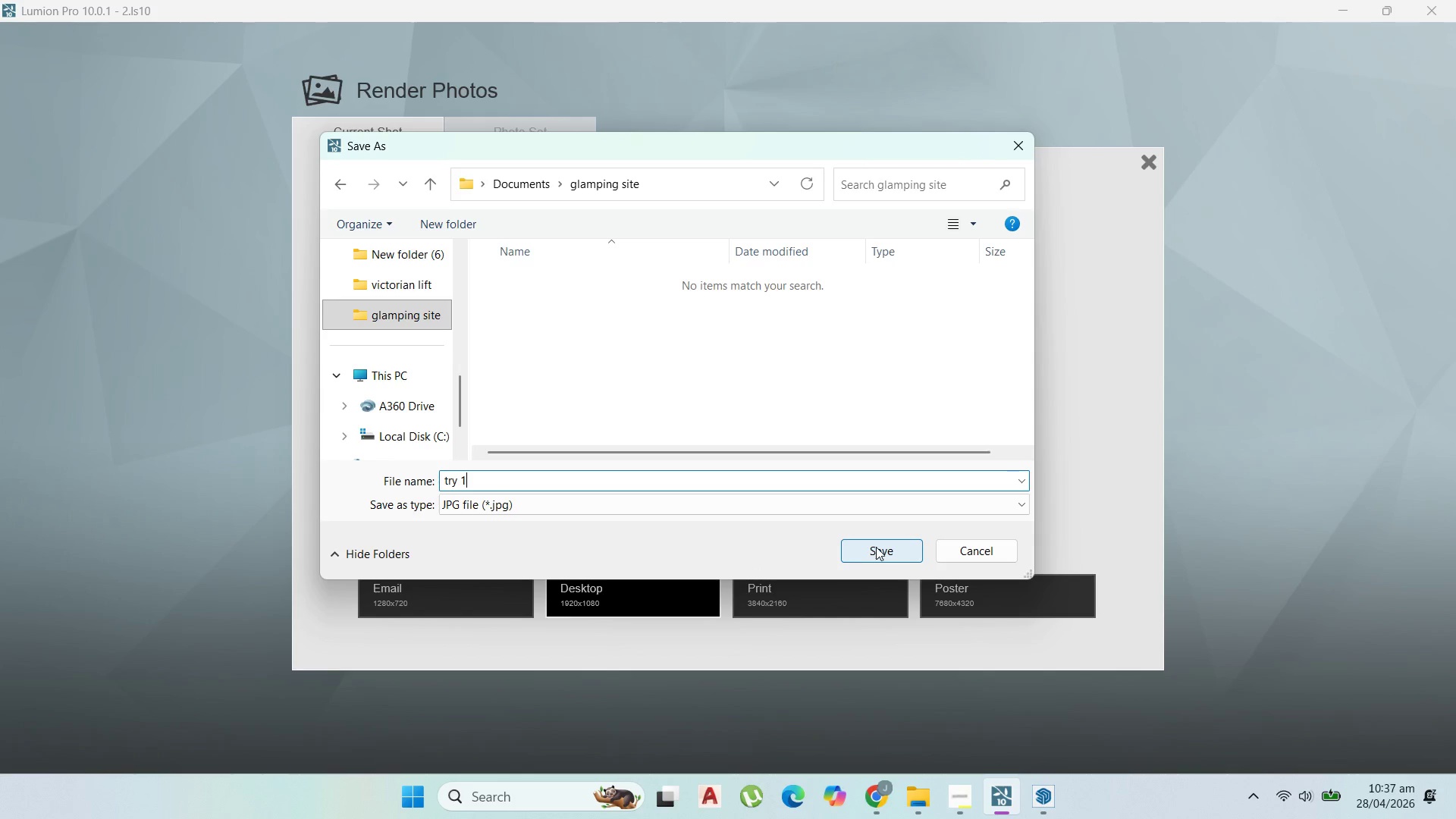 
left_click([876, 547])
 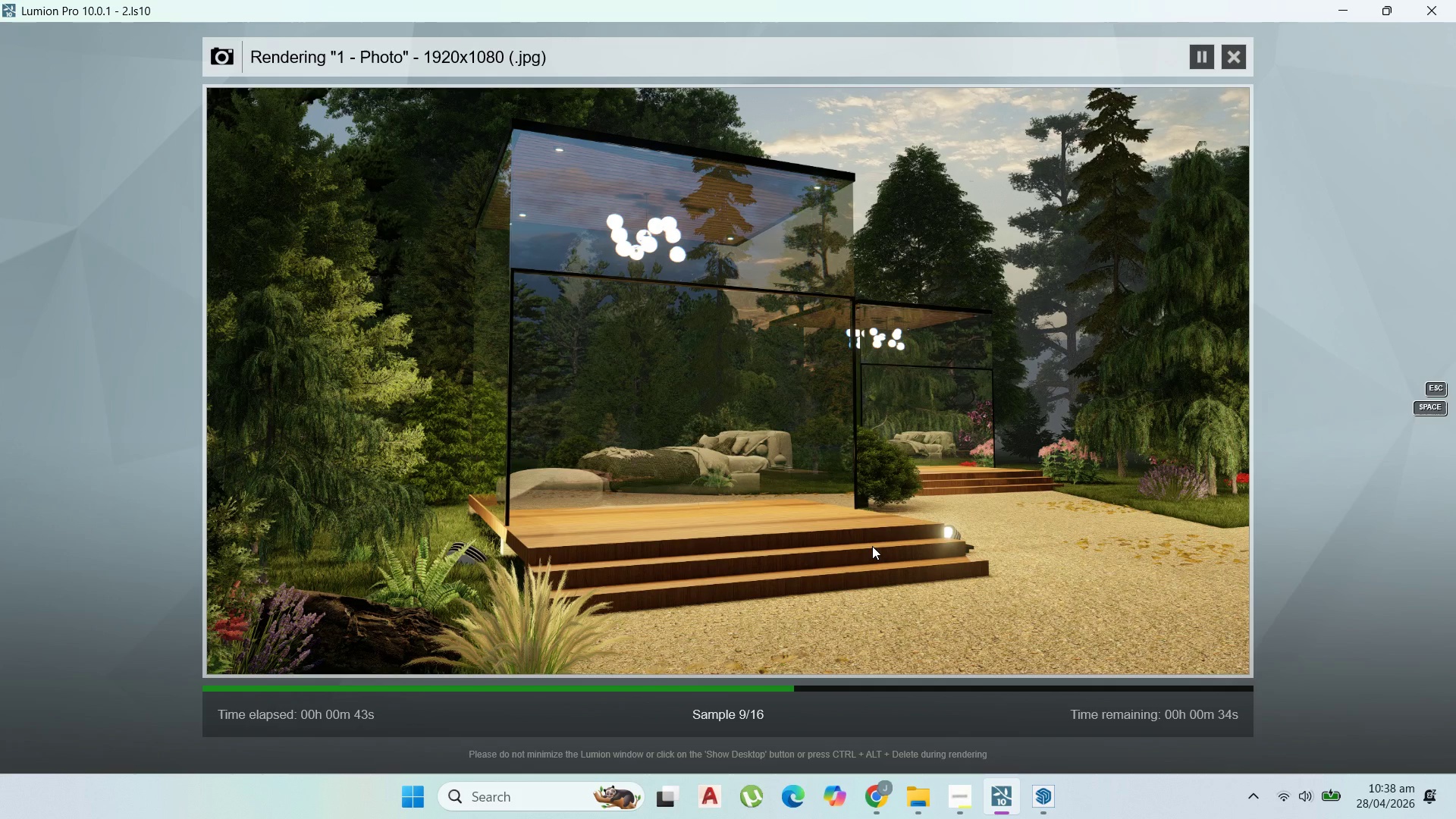 
wait(79.36)
 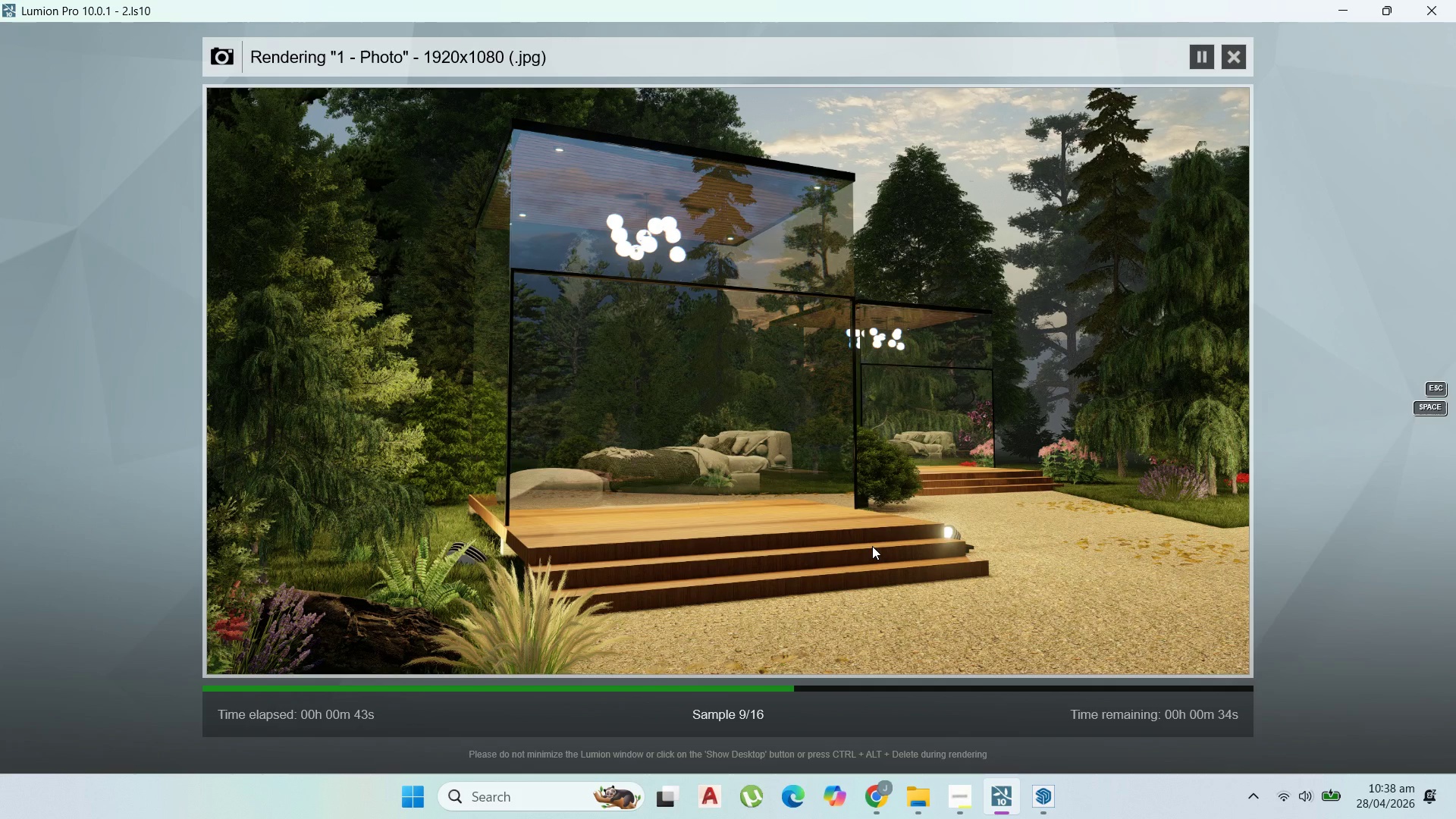 
left_click_drag(start_coordinate=[827, 463], to_coordinate=[1155, 653])
 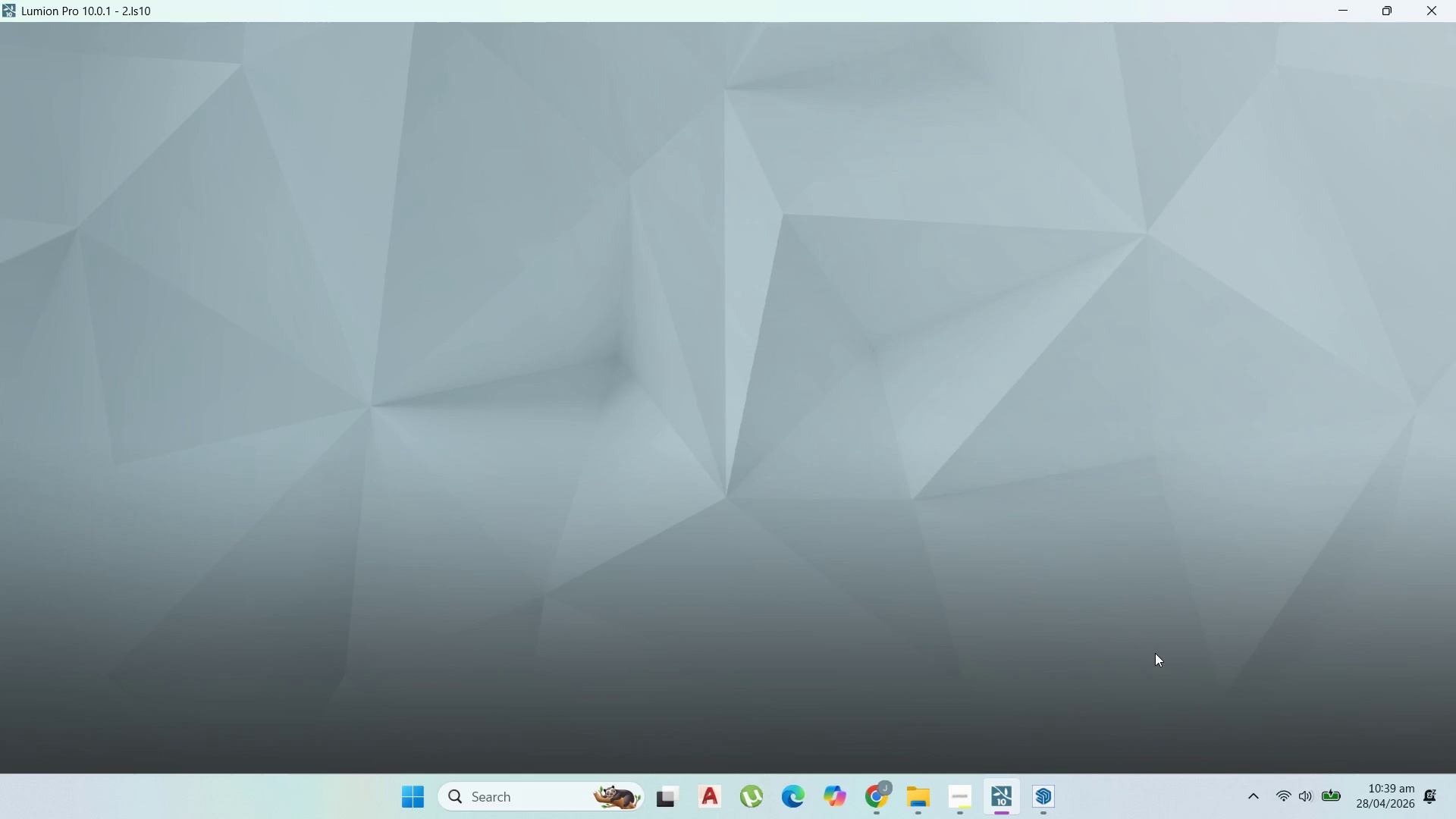 
left_click([1155, 653])
 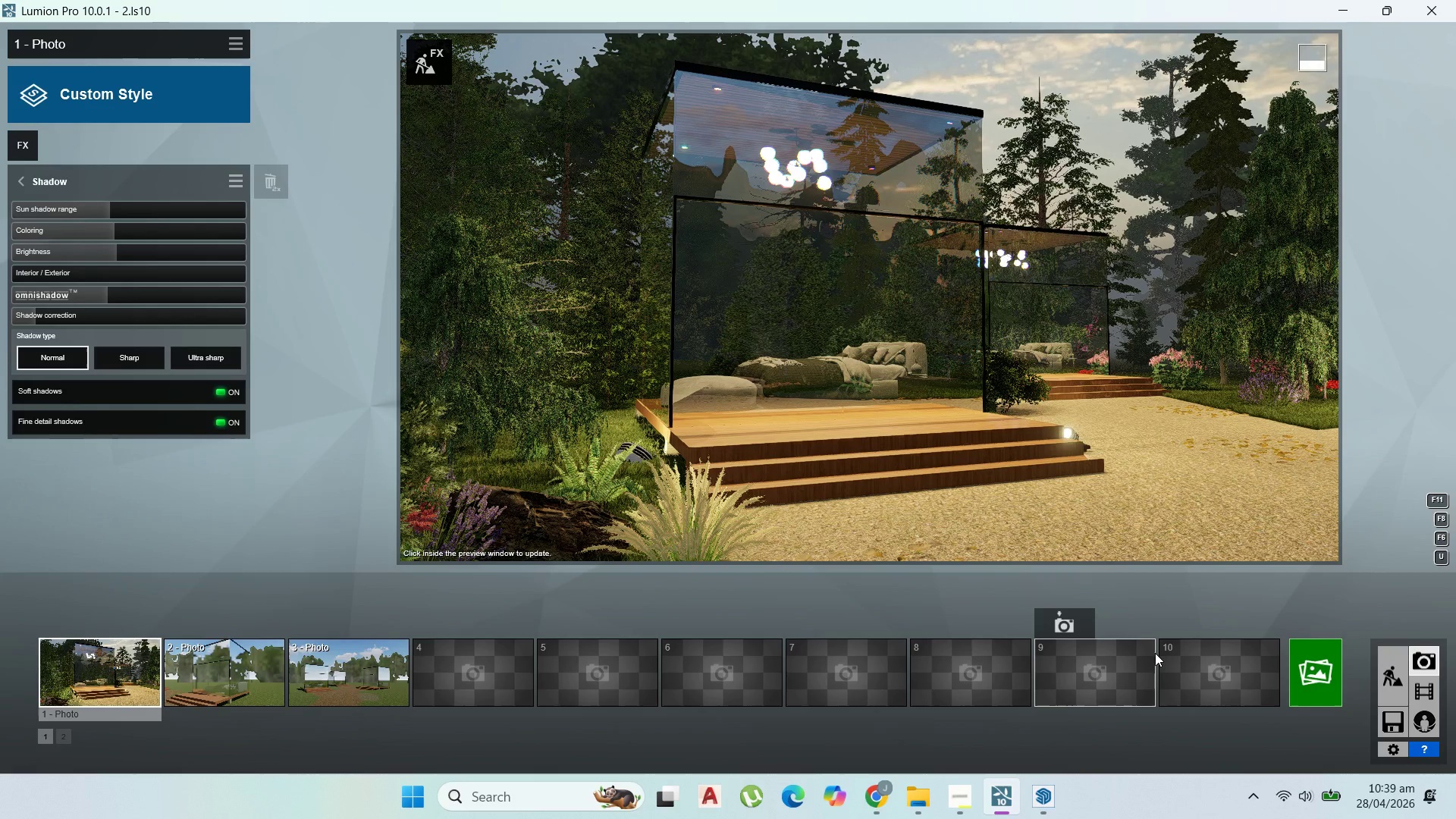 
left_click([206, 679])
 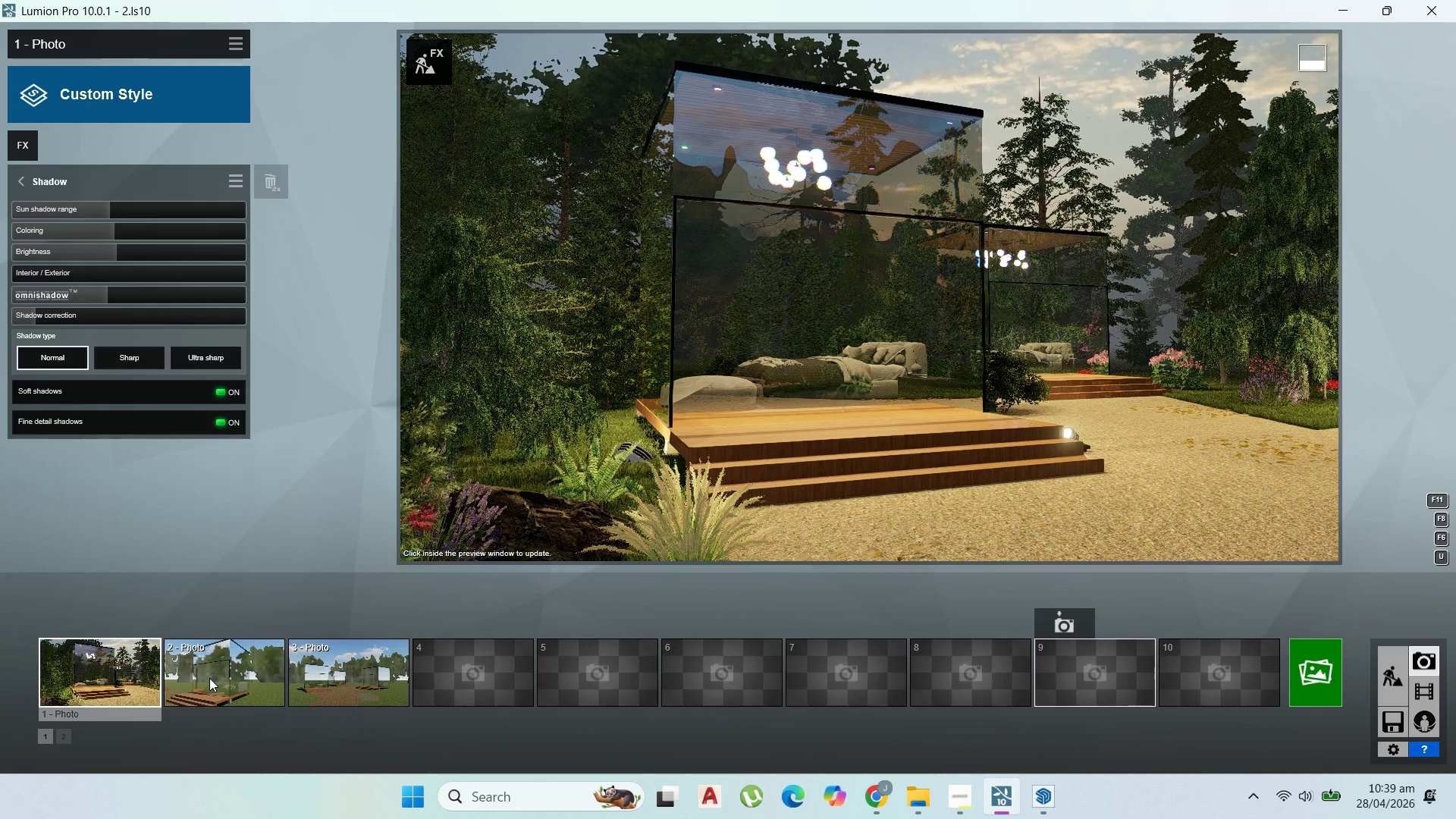 
triple_click([209, 678])
 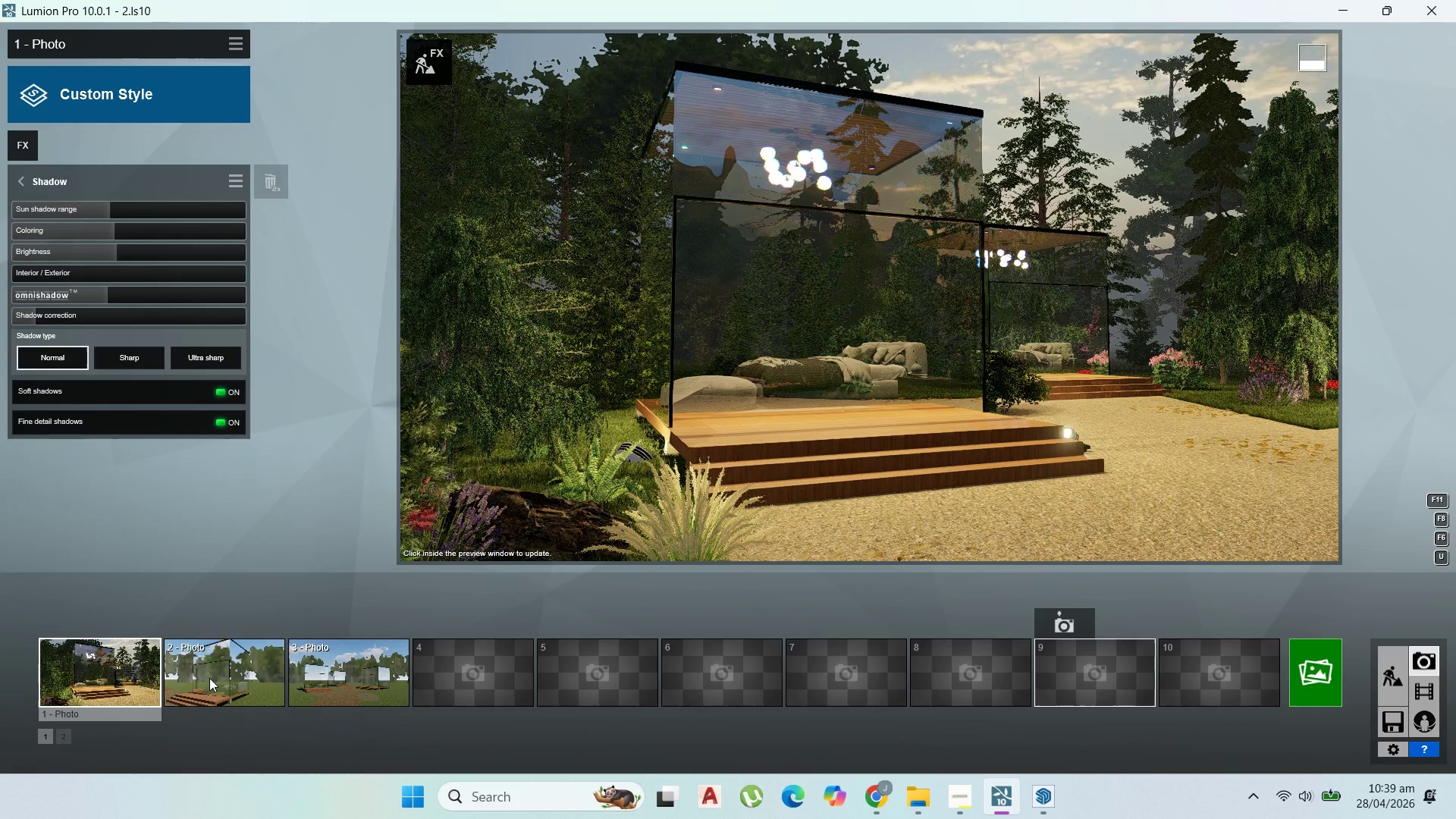 
triple_click([209, 678])
 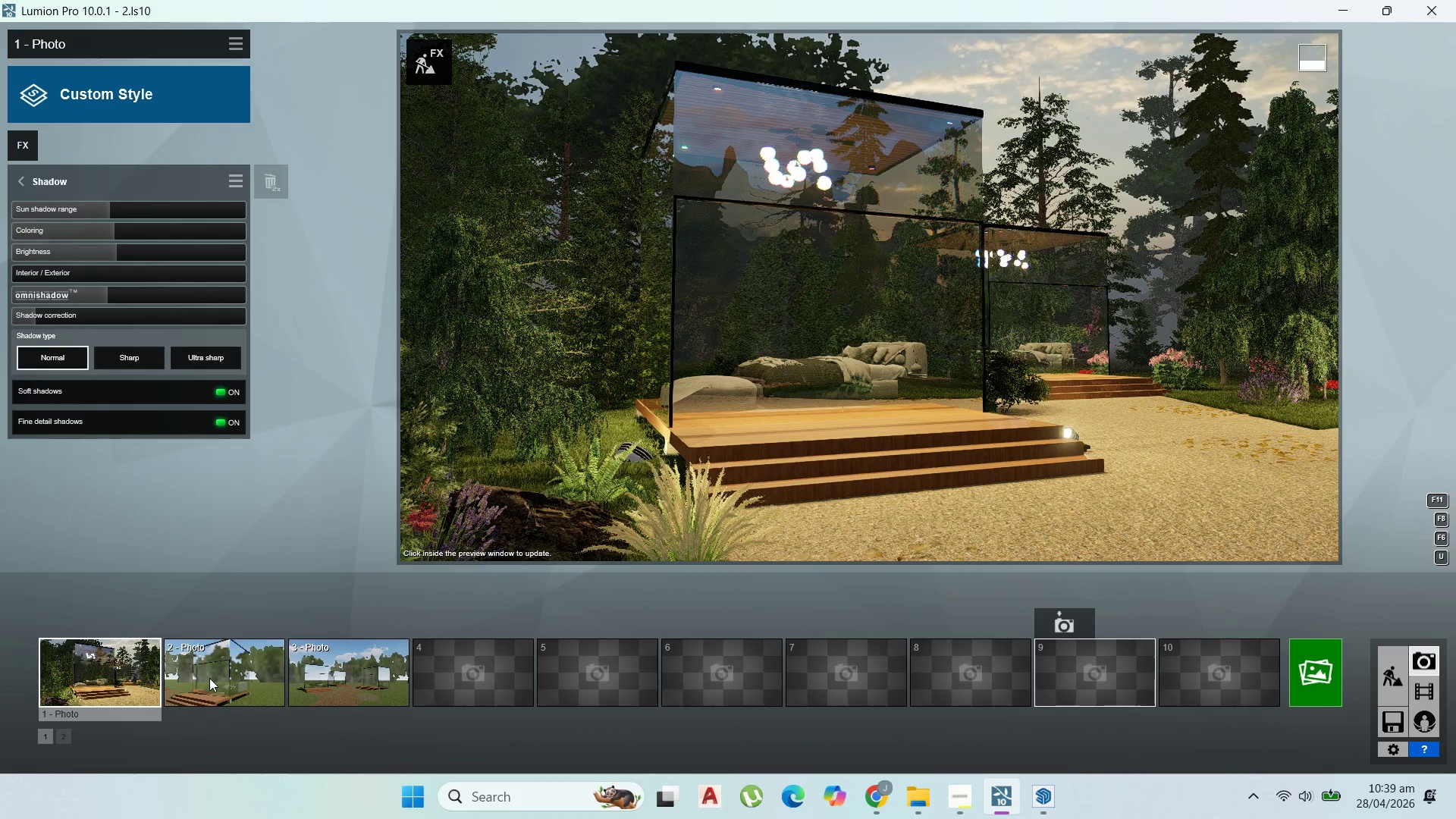 
triple_click([209, 678])
 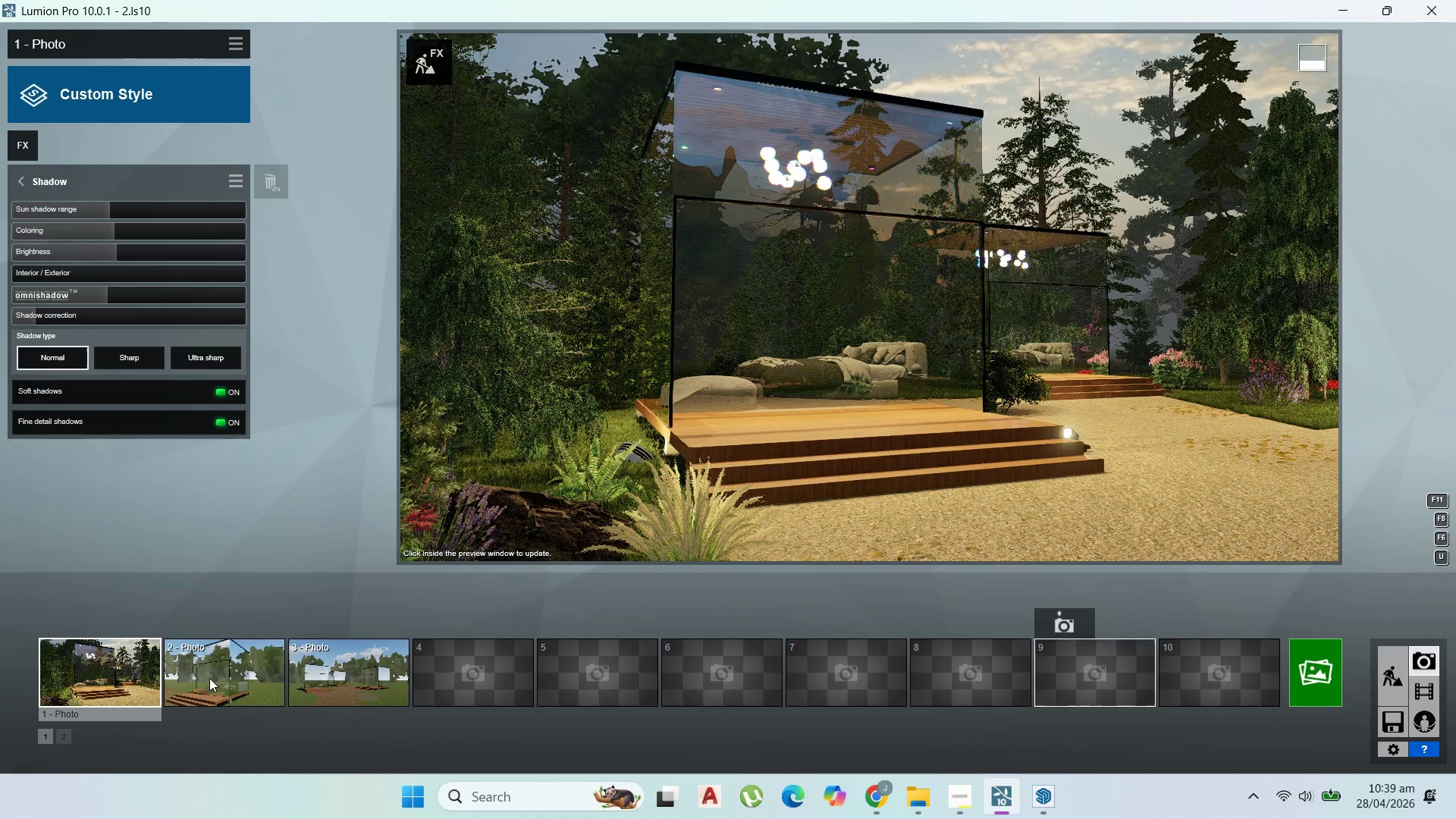 
double_click([209, 678])
 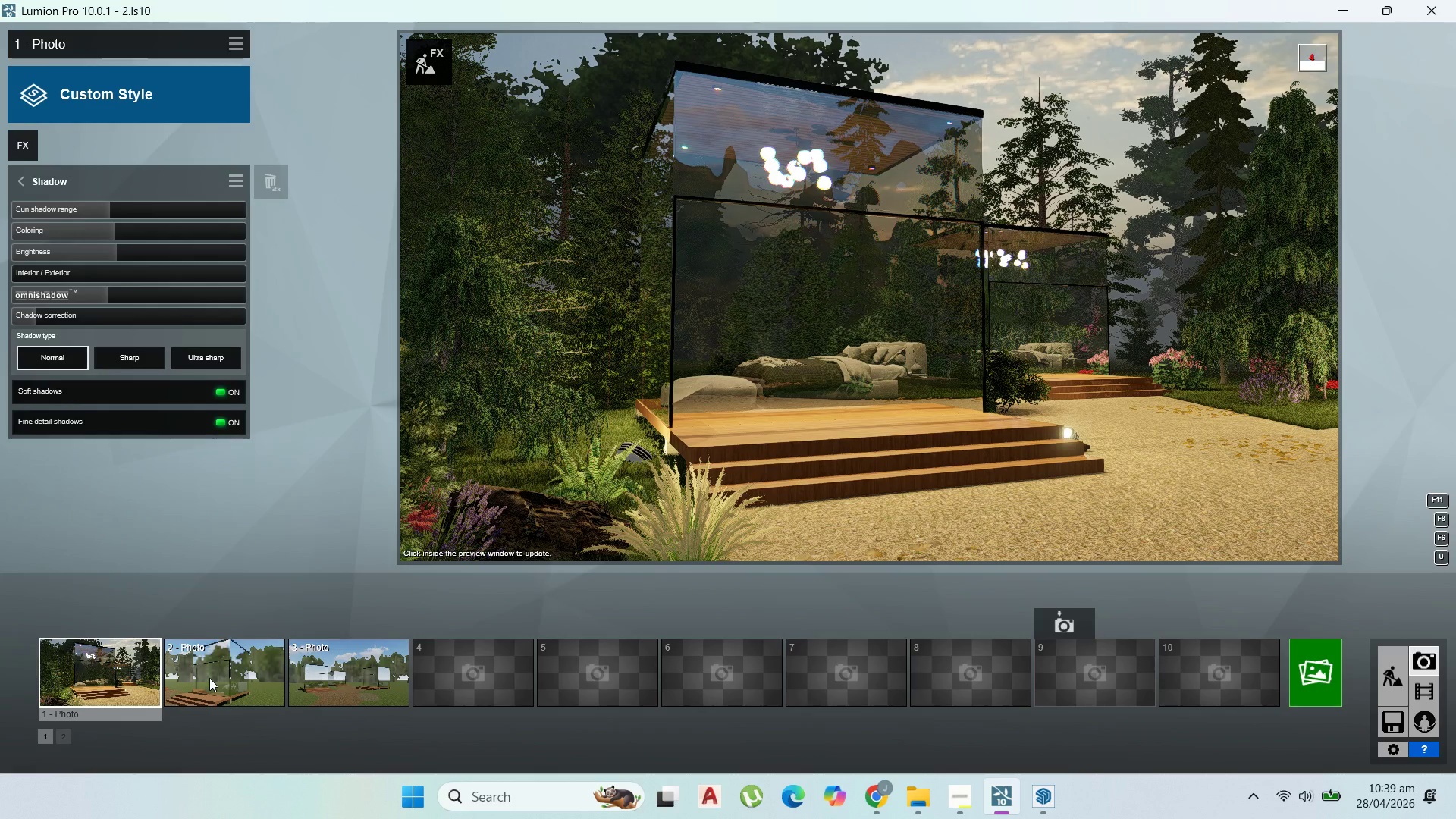 
triple_click([209, 678])
 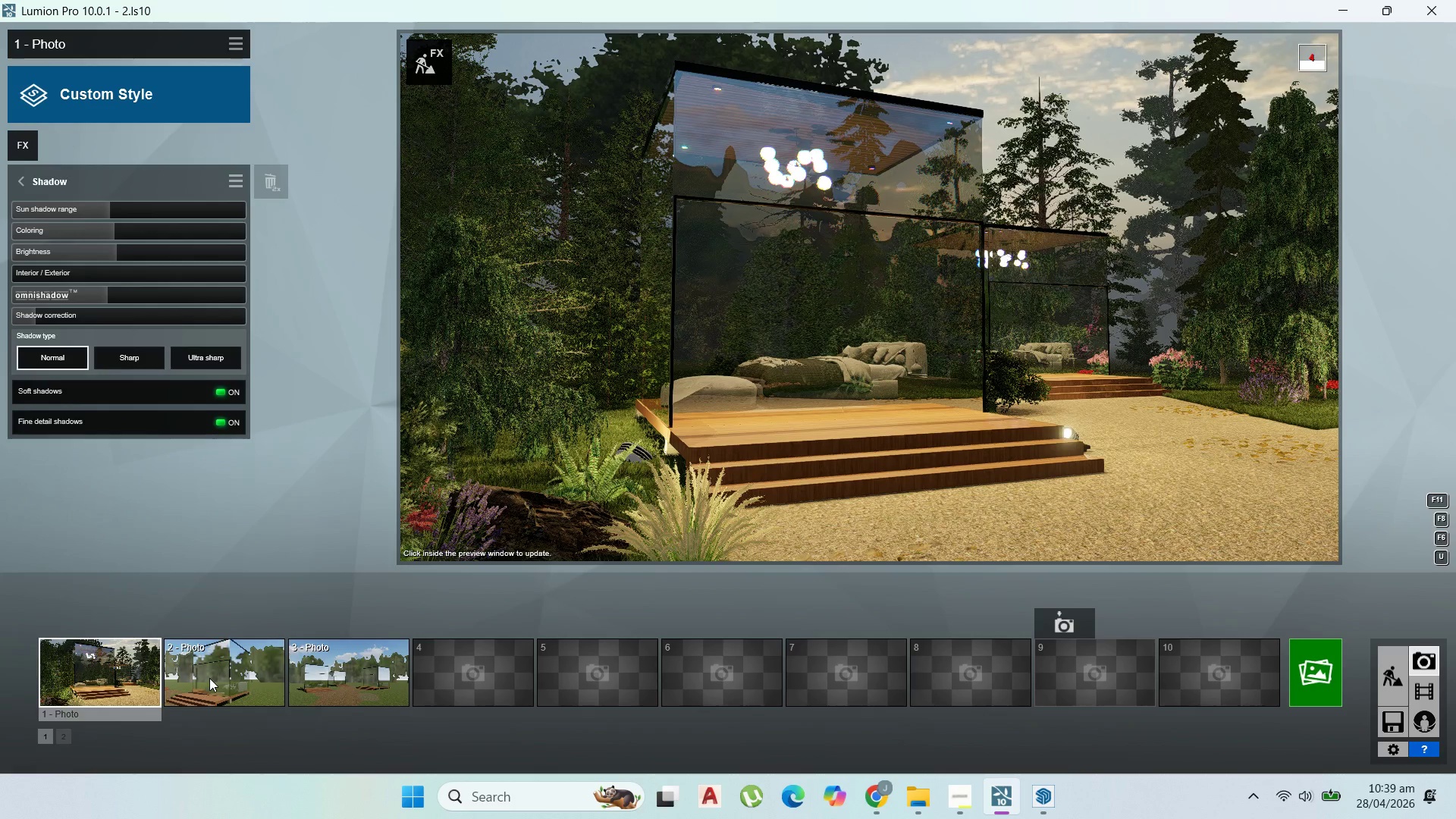 
triple_click([209, 678])
 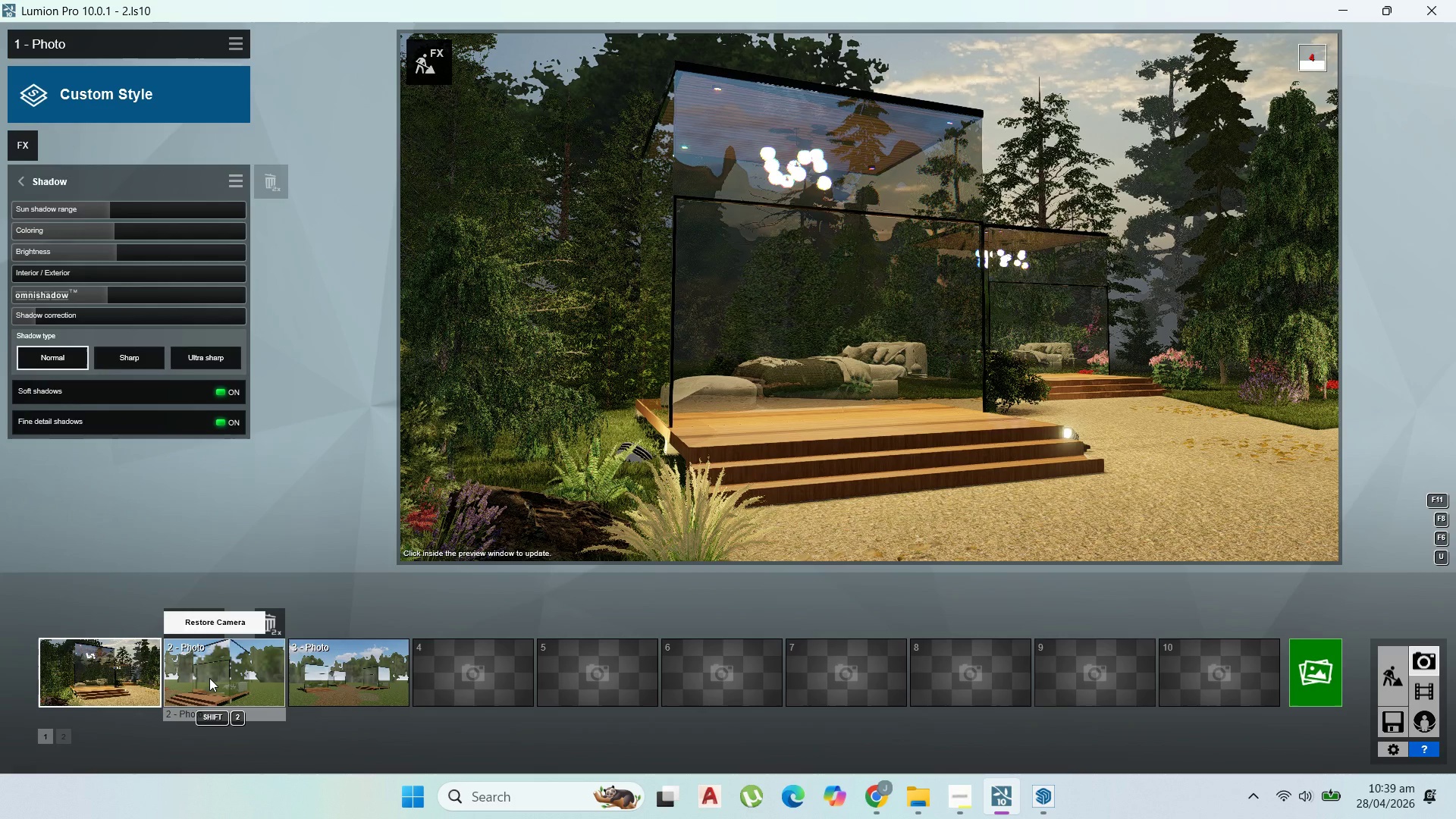 
triple_click([209, 678])
 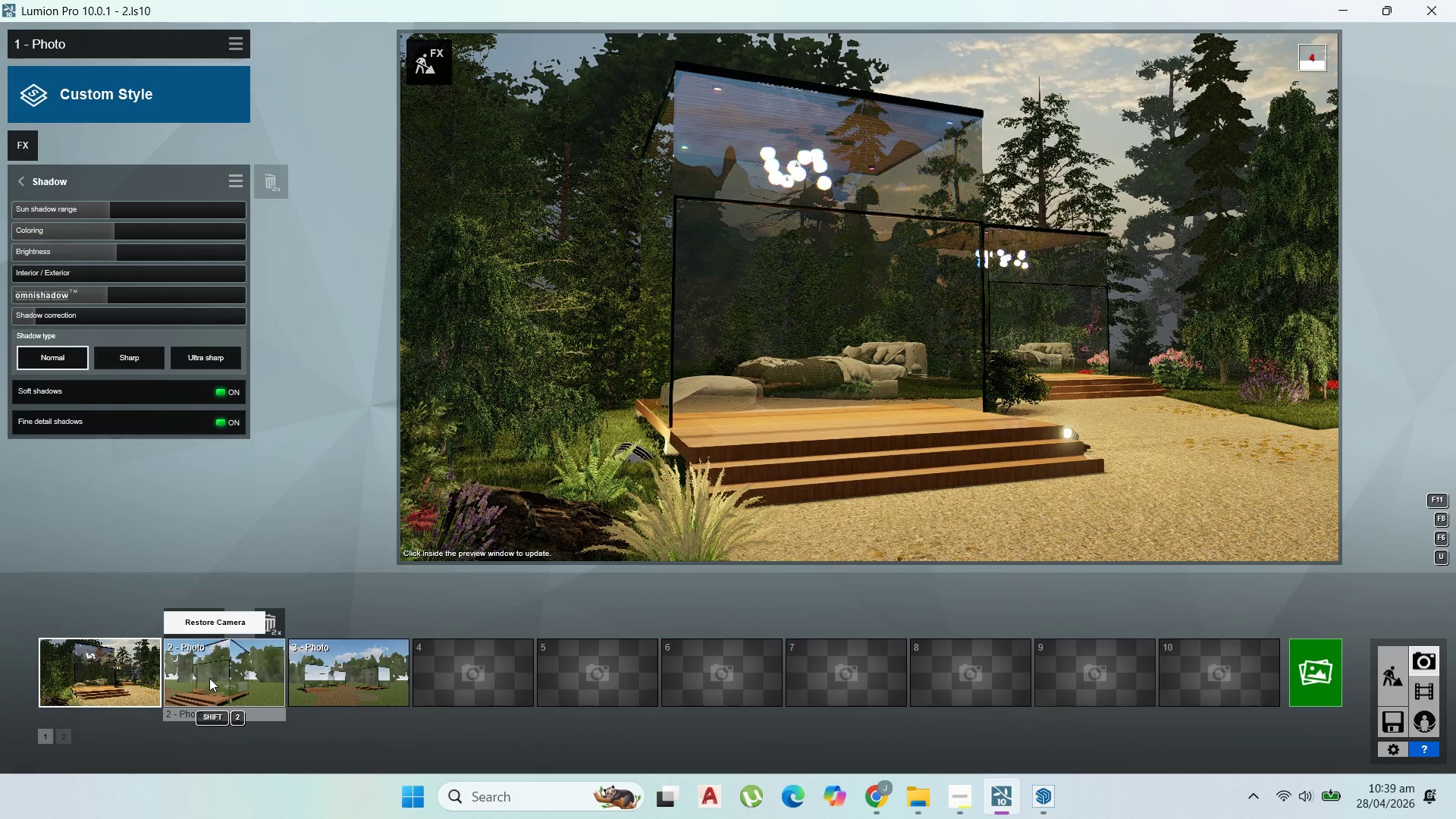 
double_click([209, 678])
 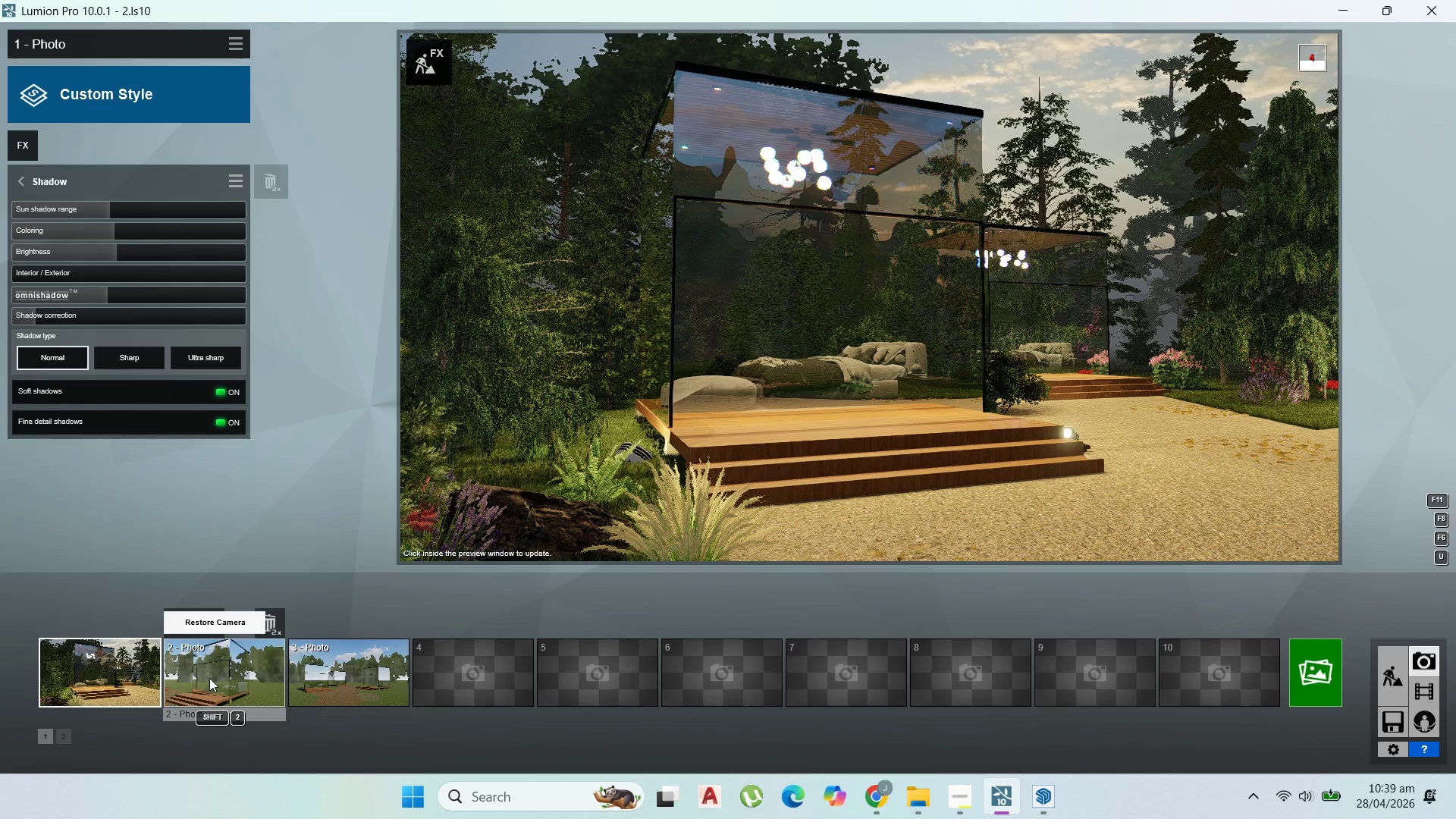 
triple_click([209, 678])
 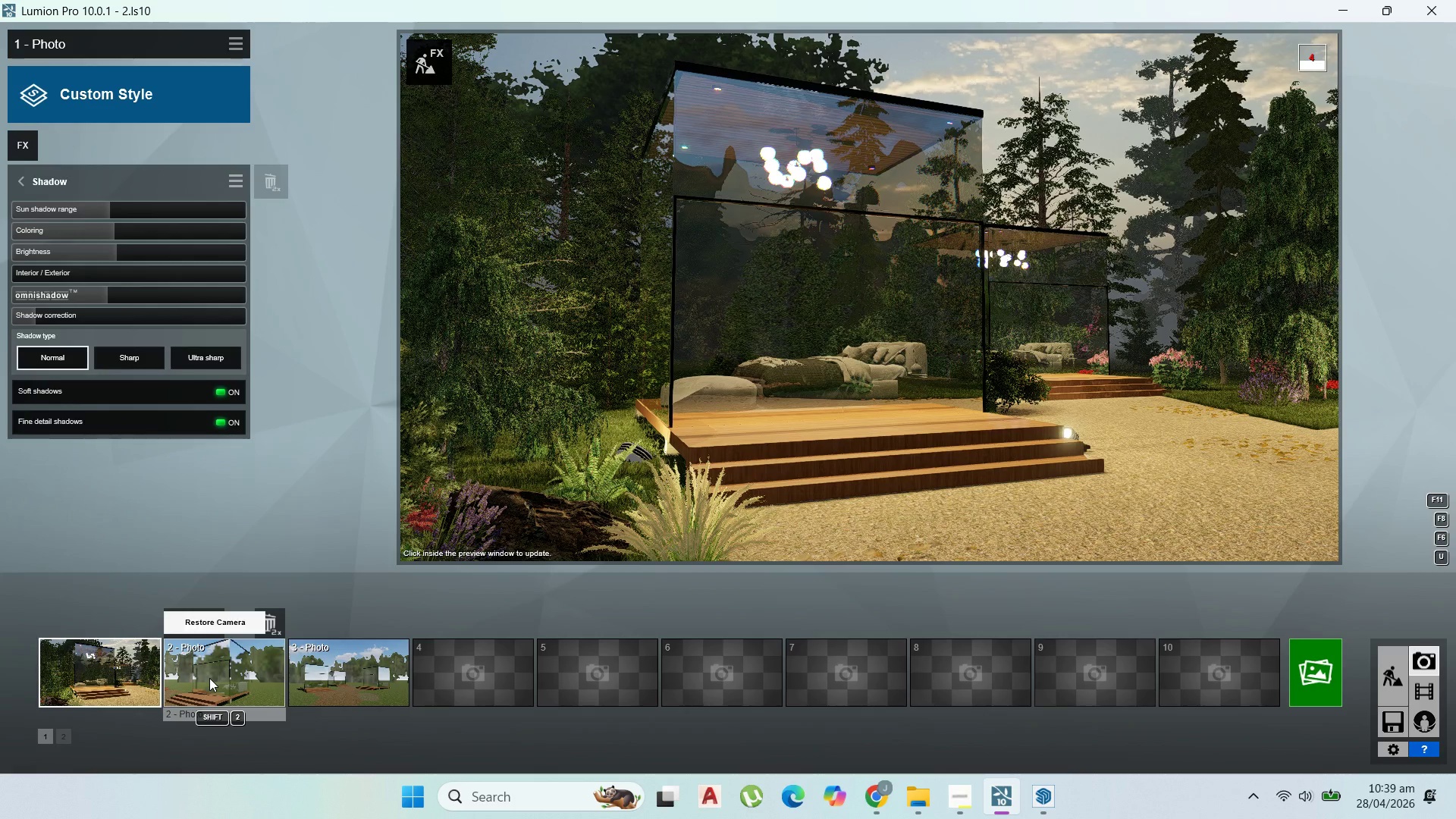 
triple_click([209, 678])
 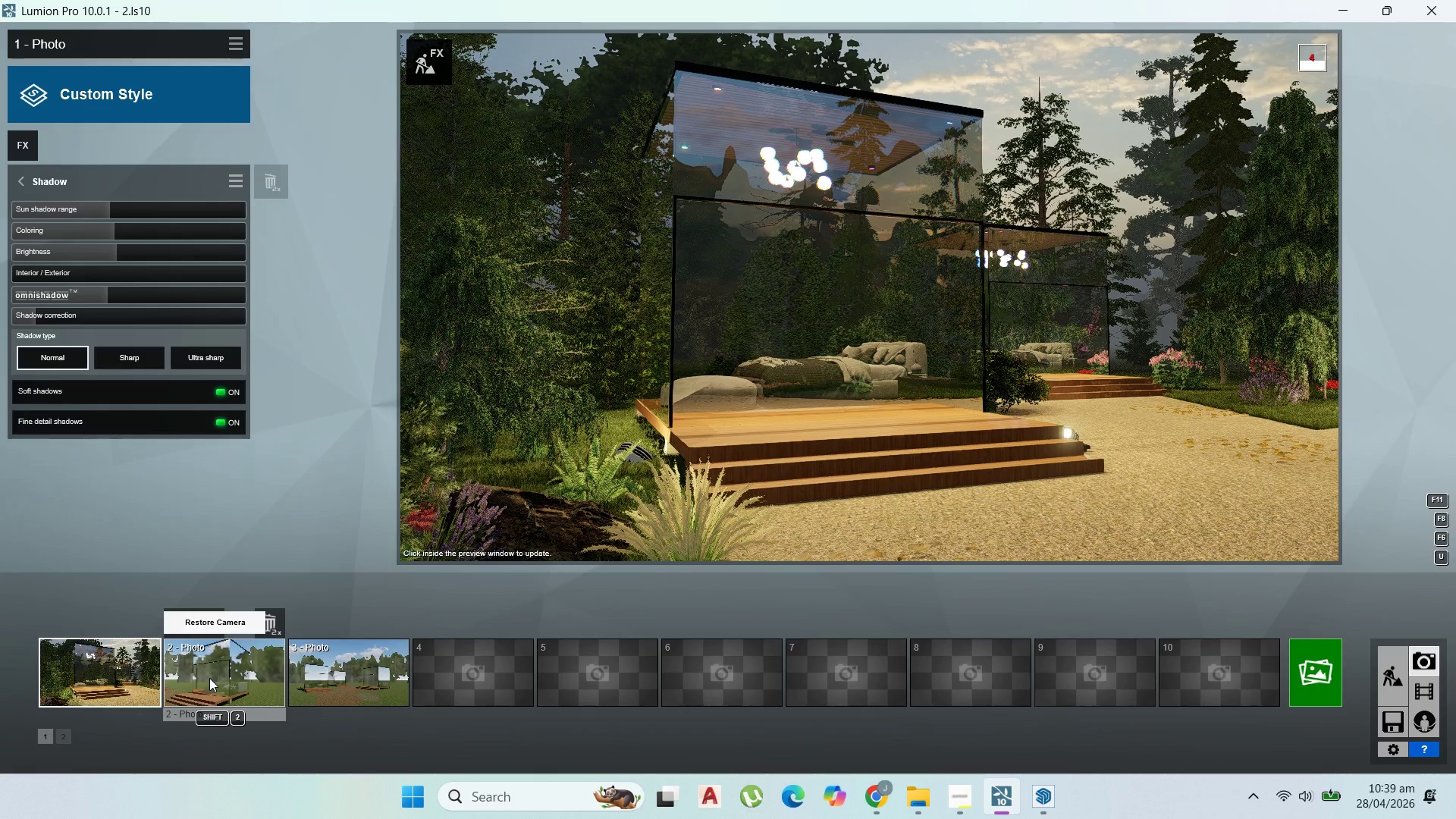 
triple_click([209, 678])
 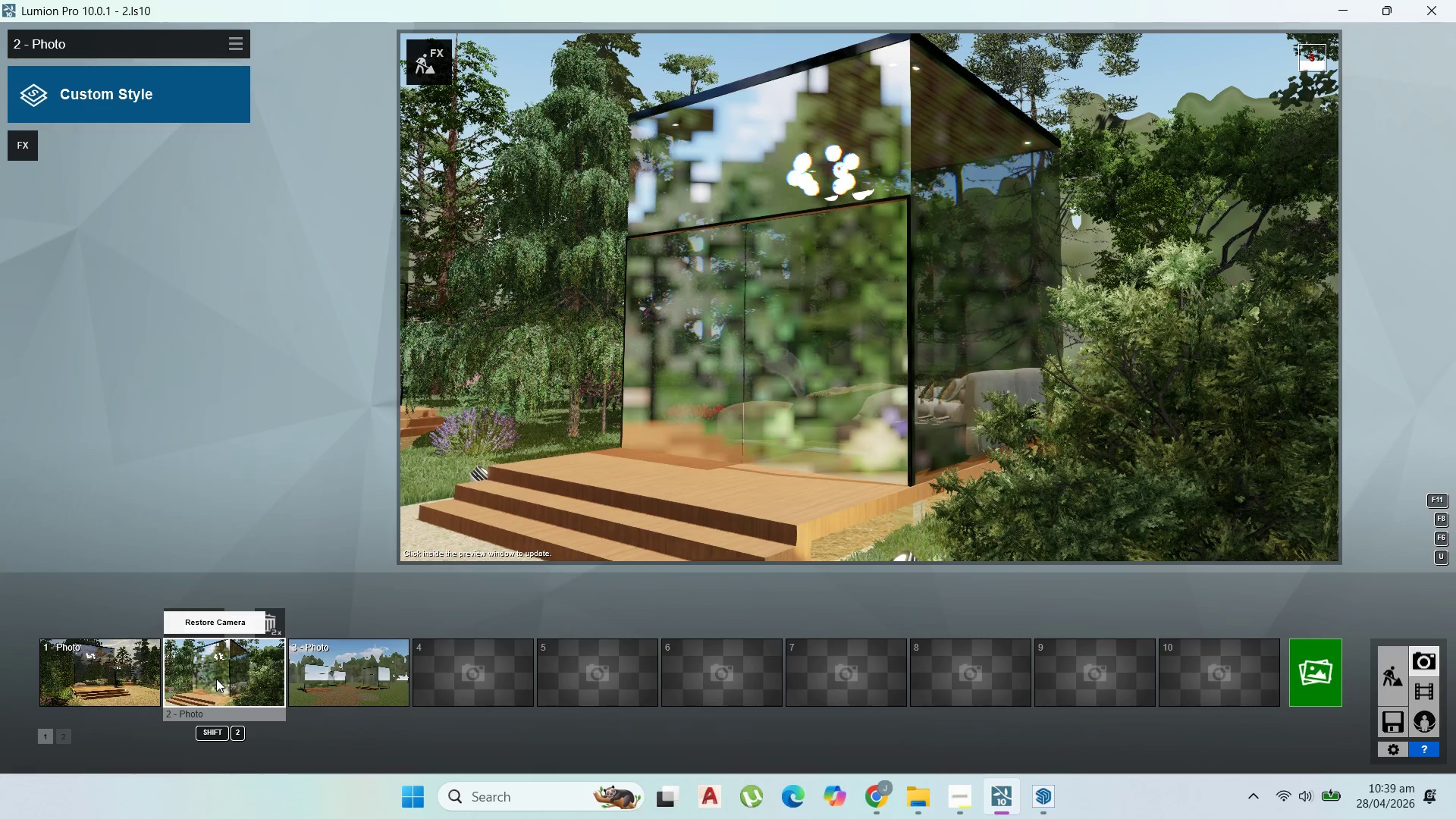 
wait(6.81)
 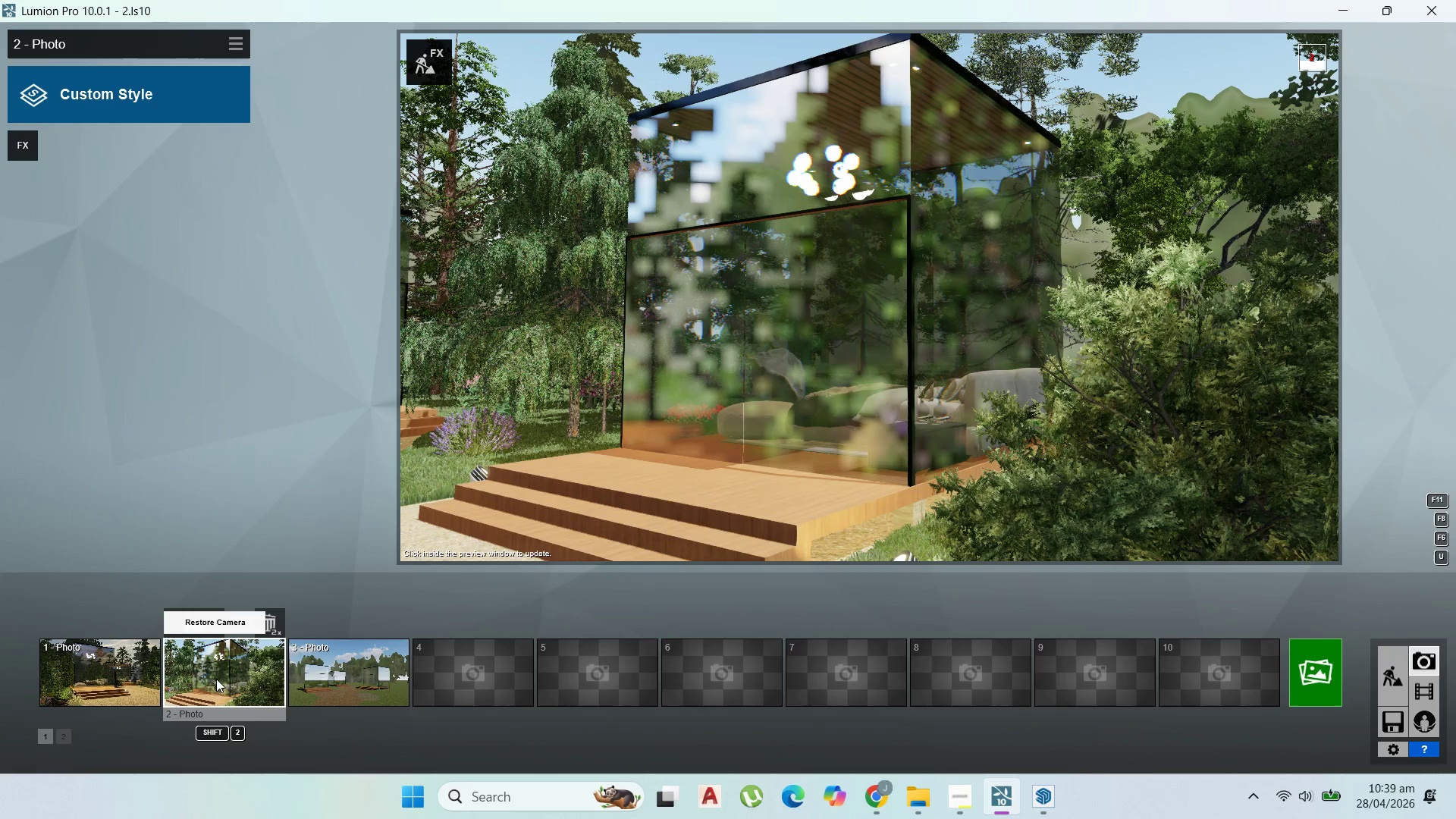 
mouse_move([51, 173])
 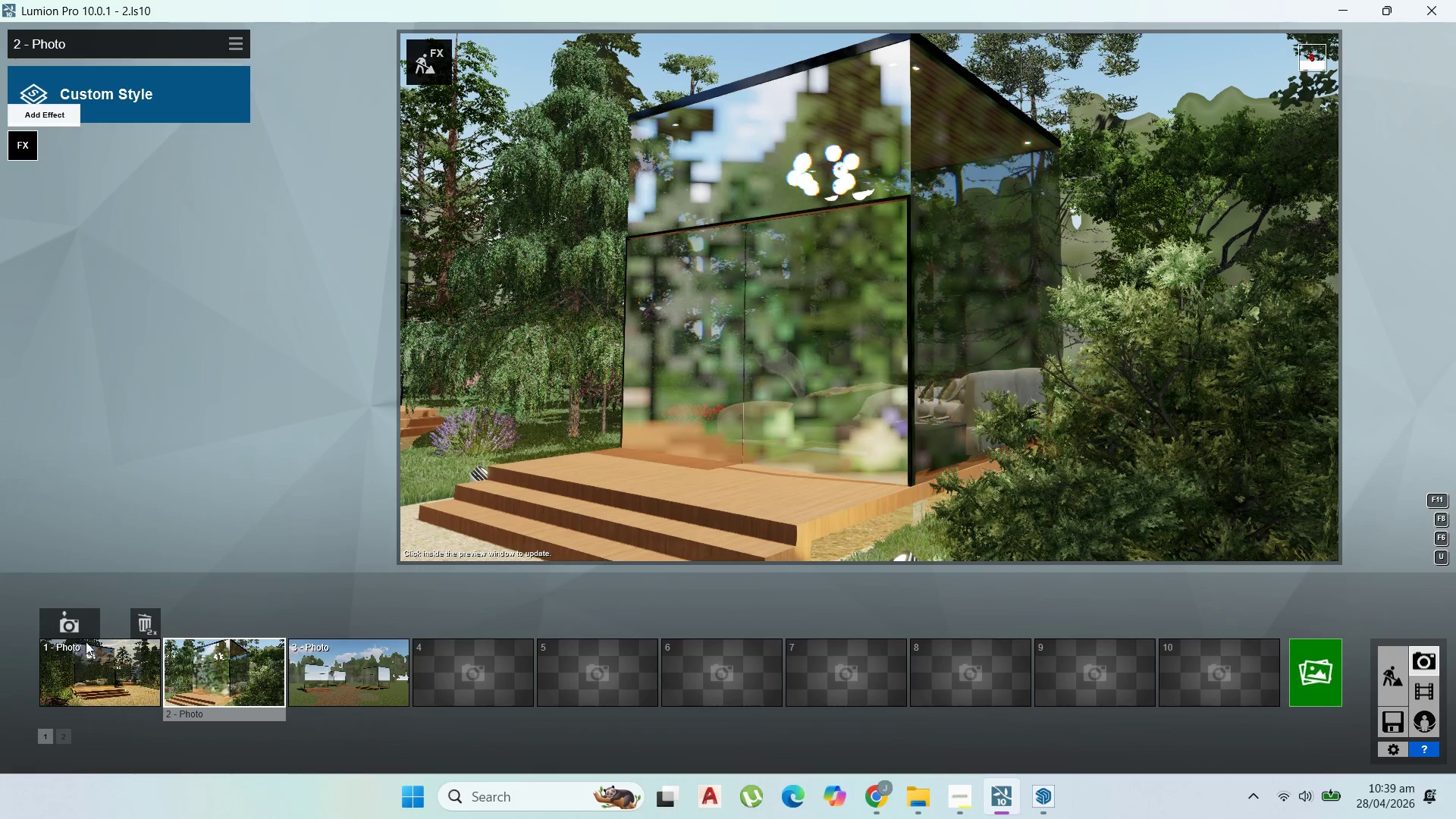 
left_click([95, 658])
 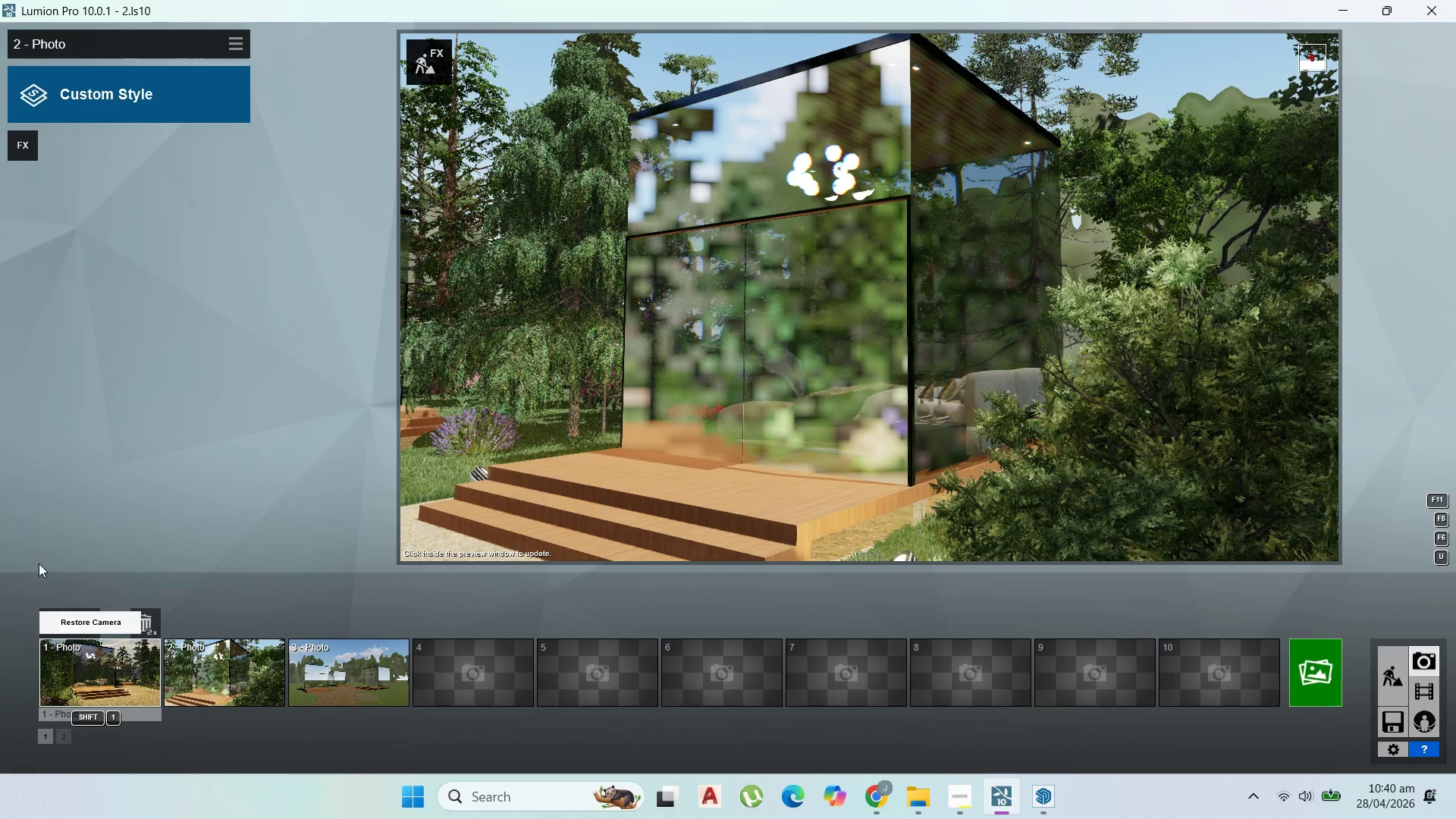 
left_click([73, 687])
 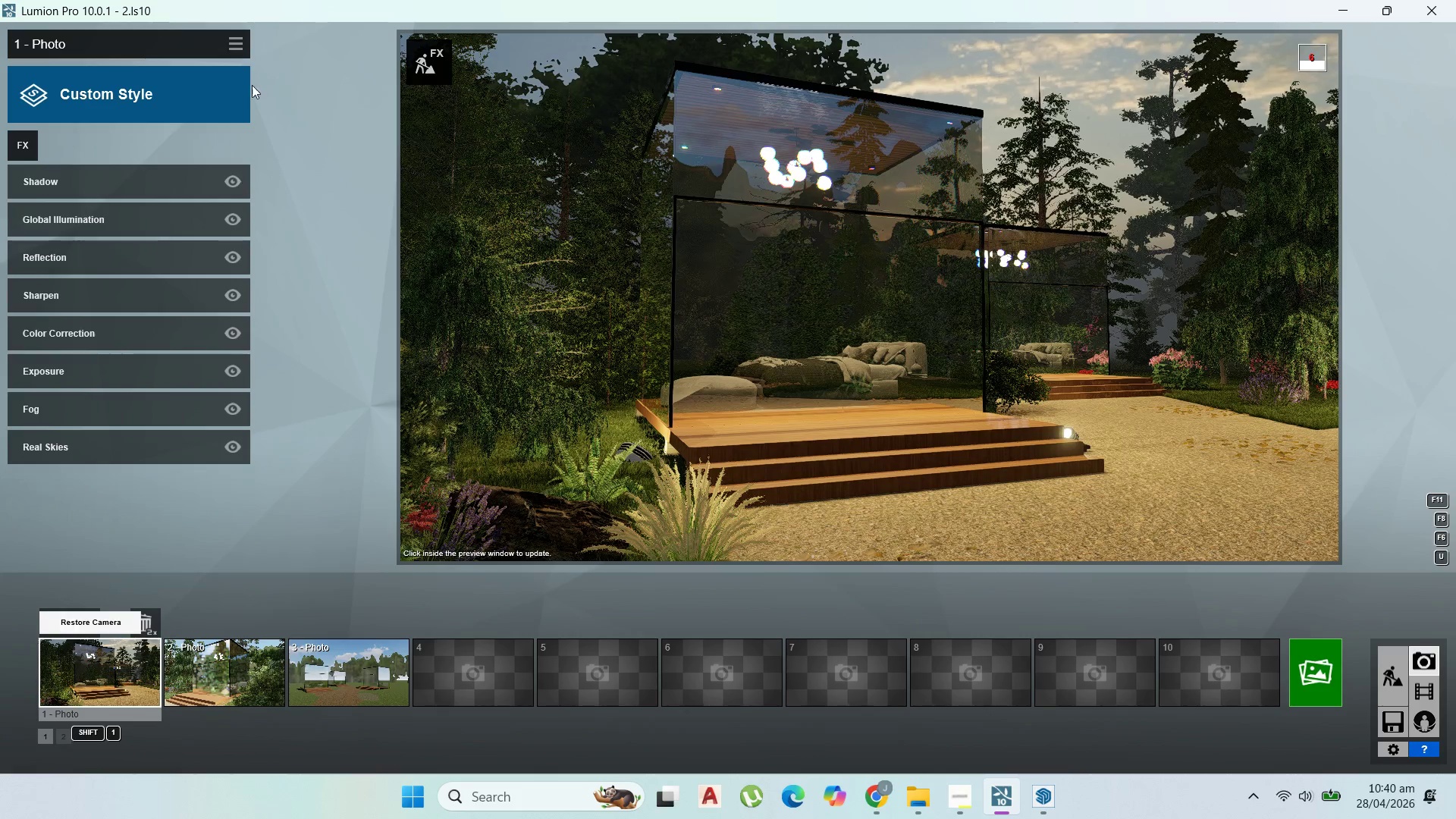 
left_click([237, 46])
 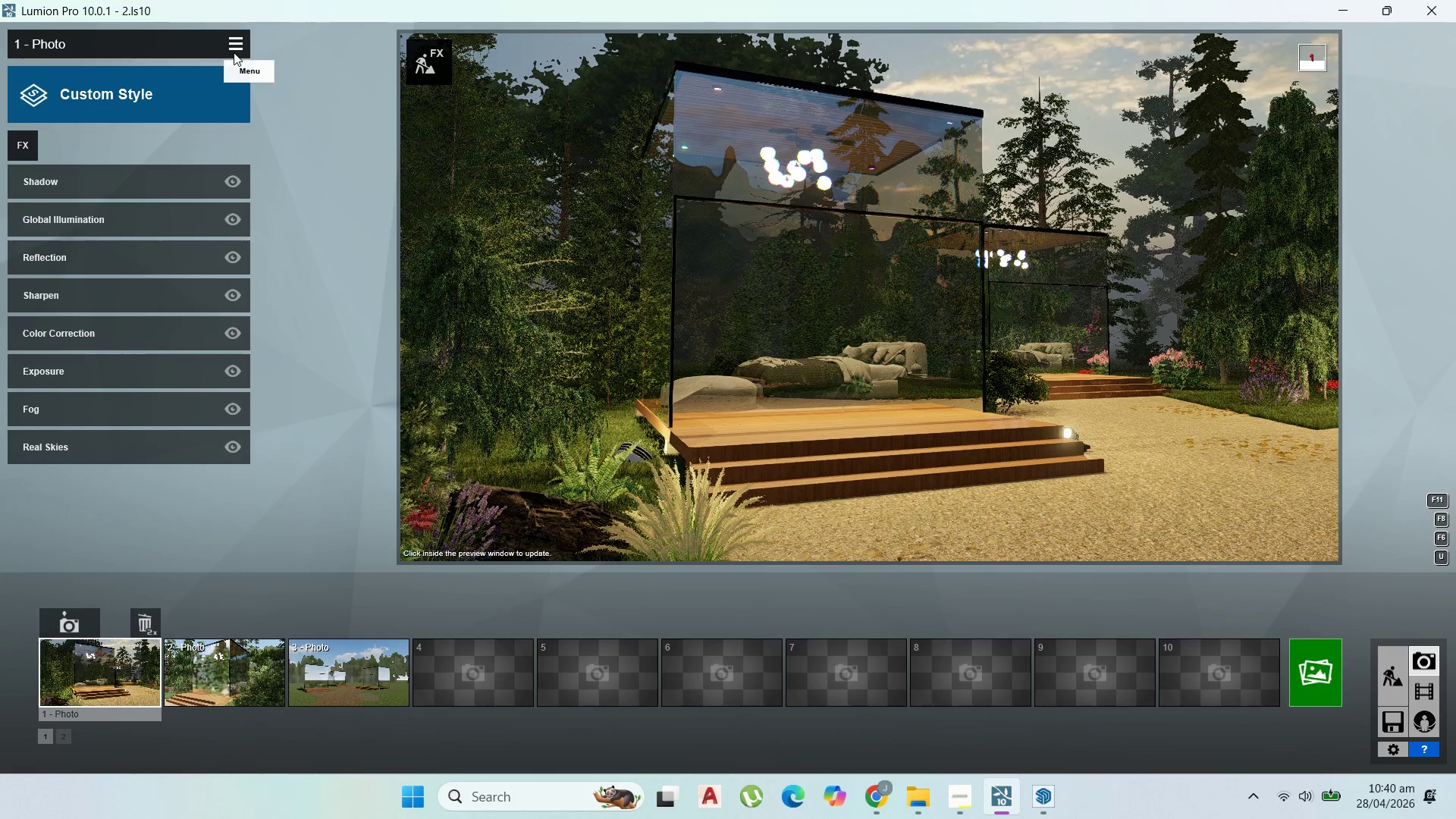 
wait(5.84)
 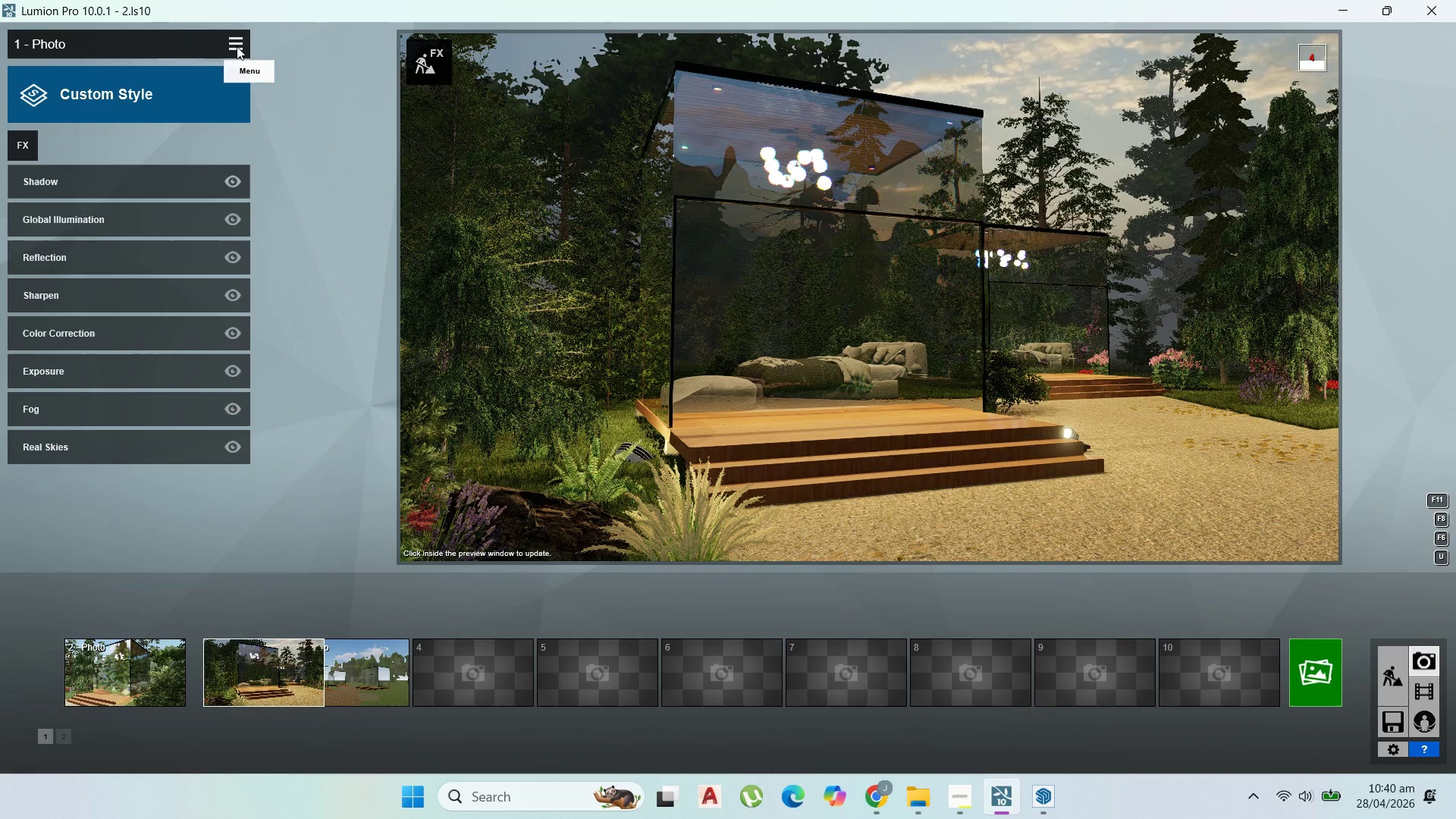 
left_click([234, 52])
 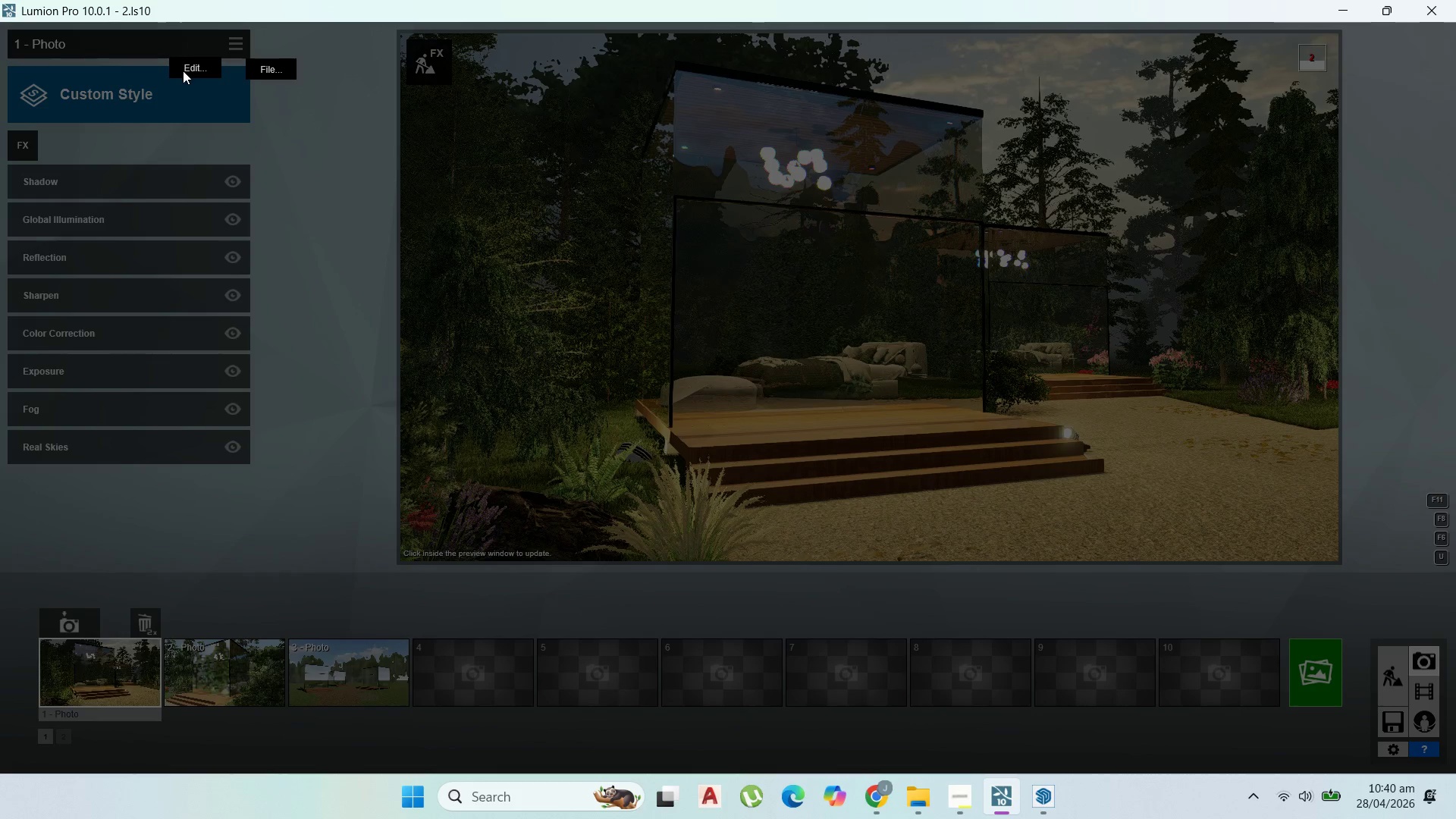 
wait(7.85)
 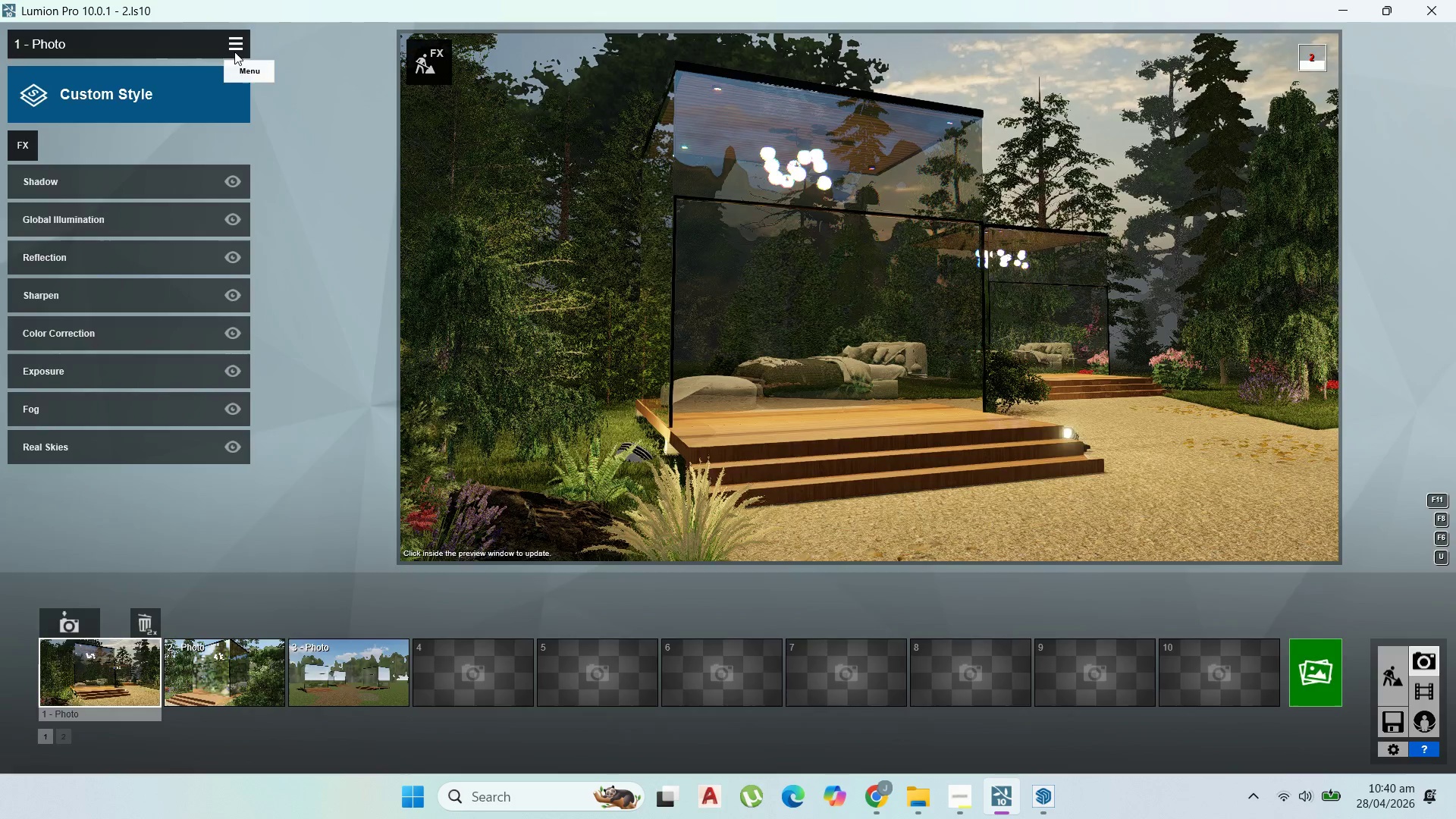 
mouse_move([171, 66])
 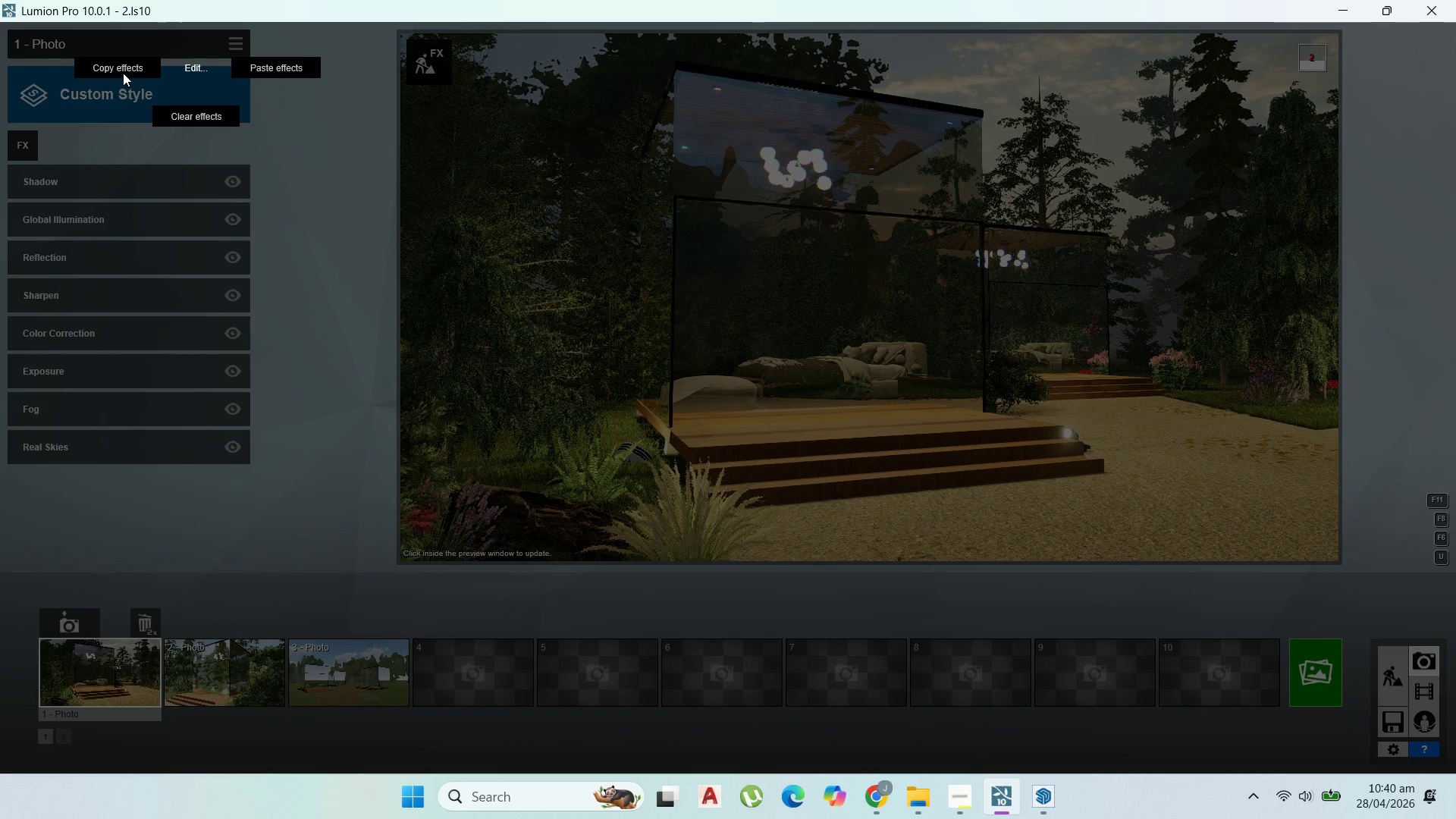 
left_click([123, 73])
 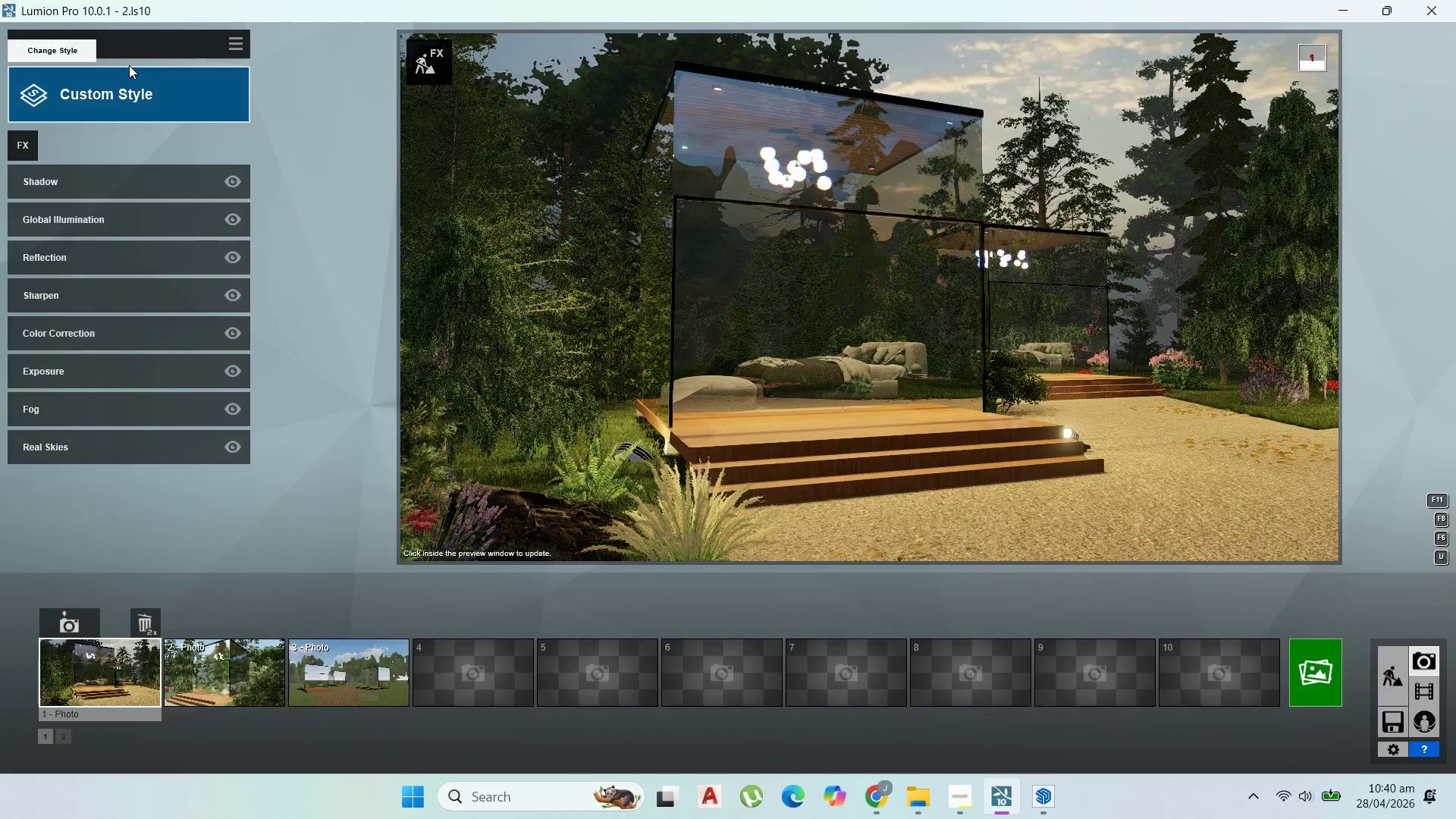 
left_click([219, 686])
 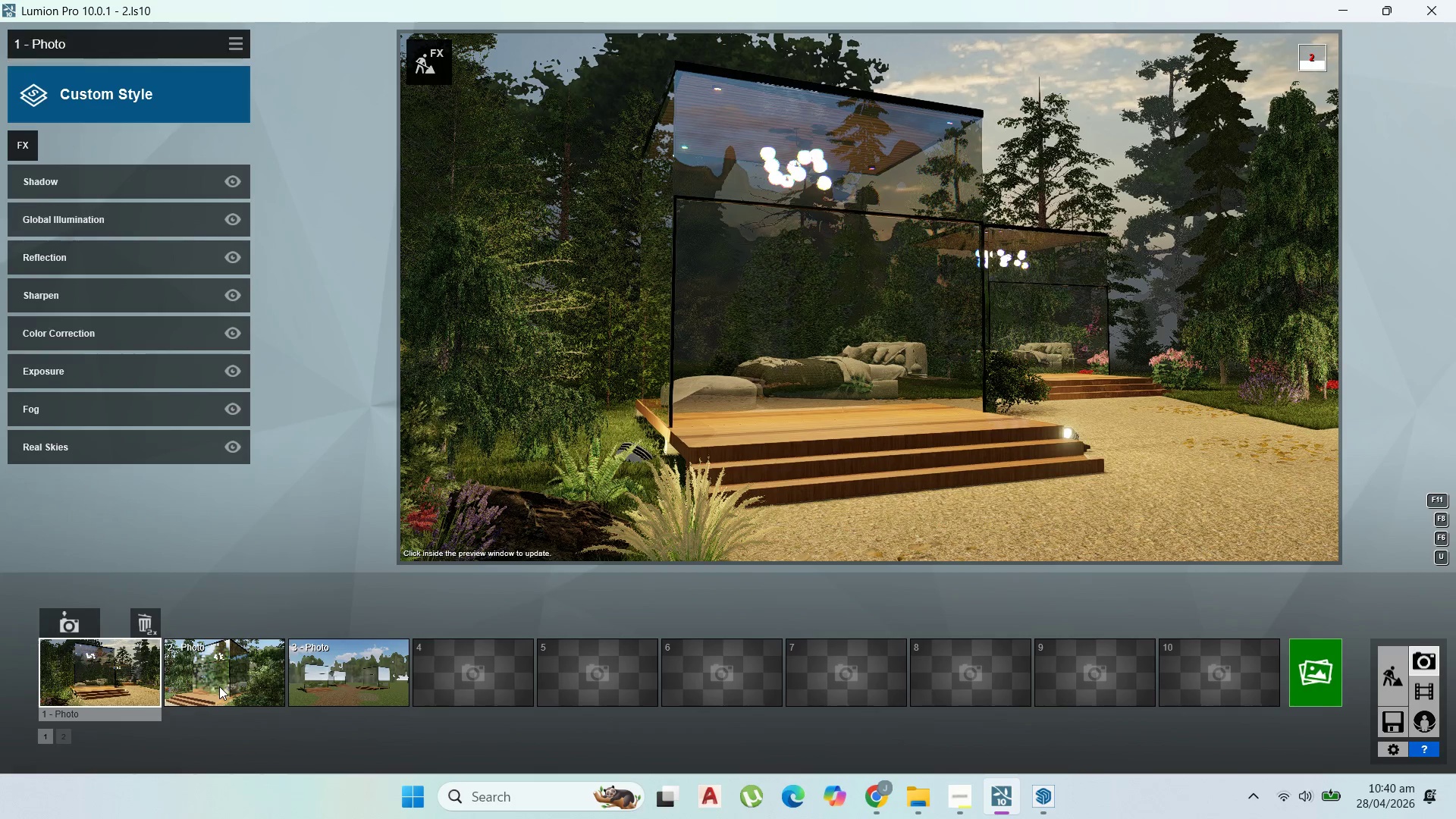 
double_click([219, 686])
 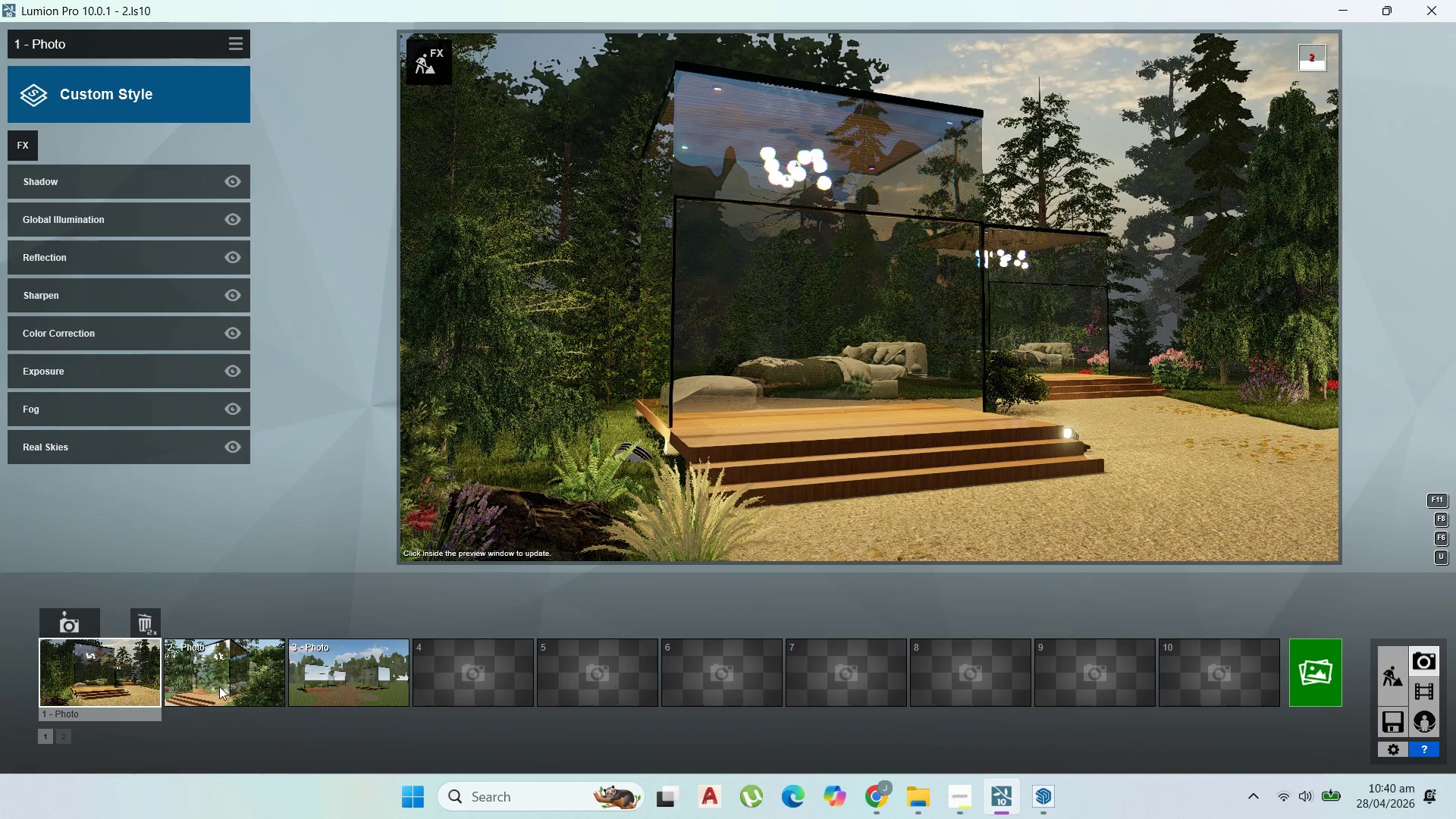 
double_click([219, 686])
 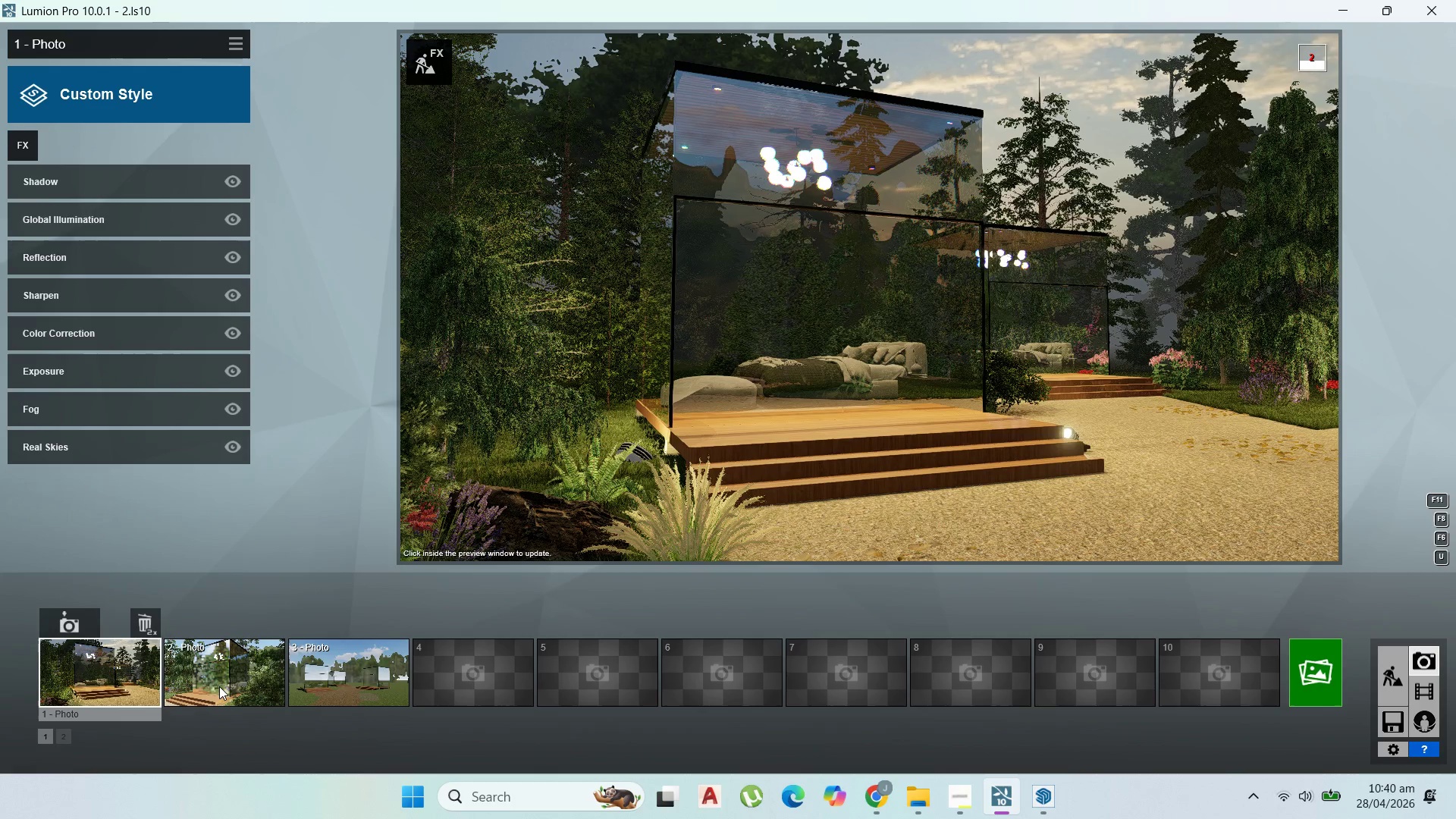 
triple_click([219, 686])
 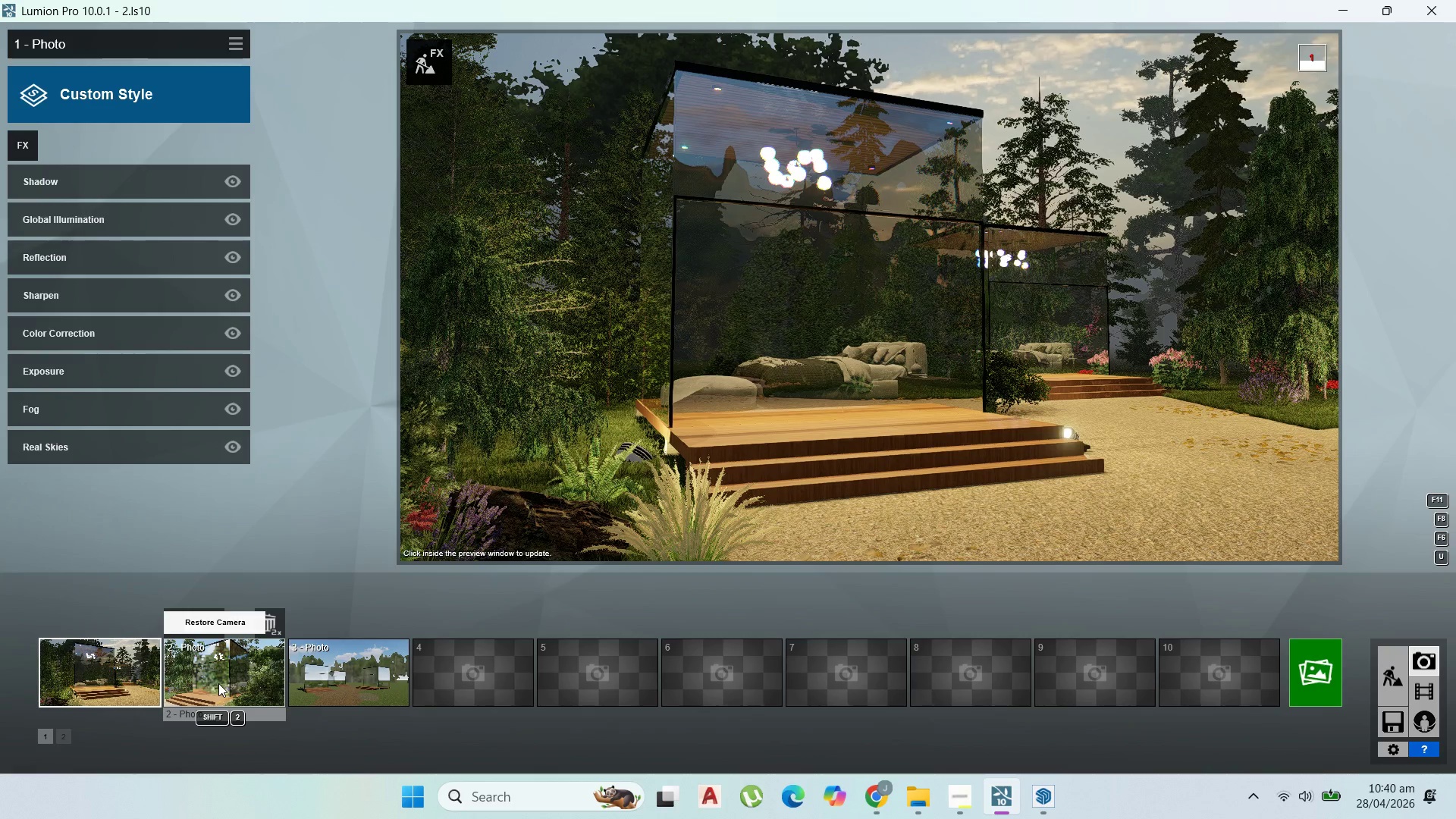 
double_click([217, 682])
 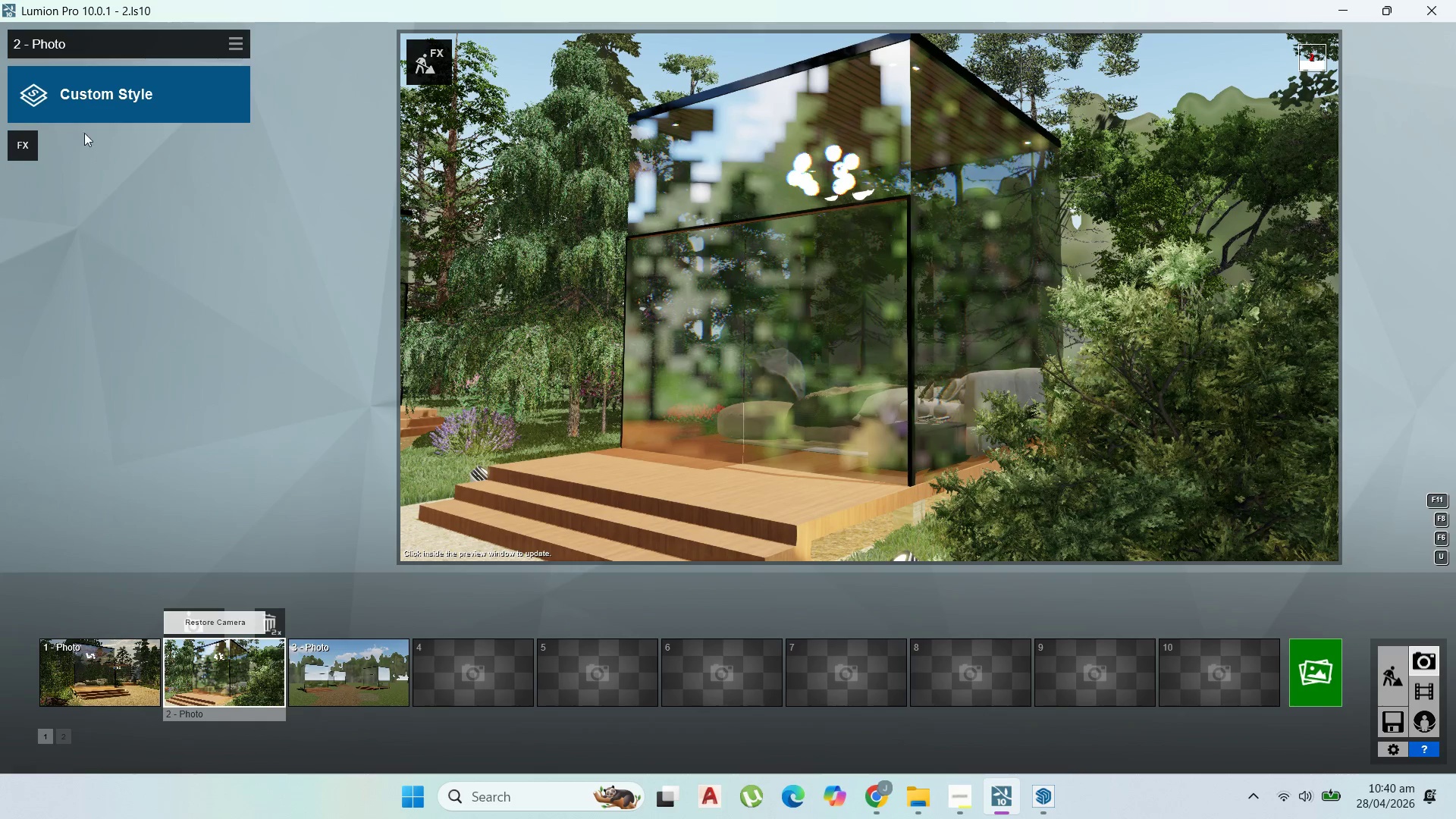 
left_click([245, 44])
 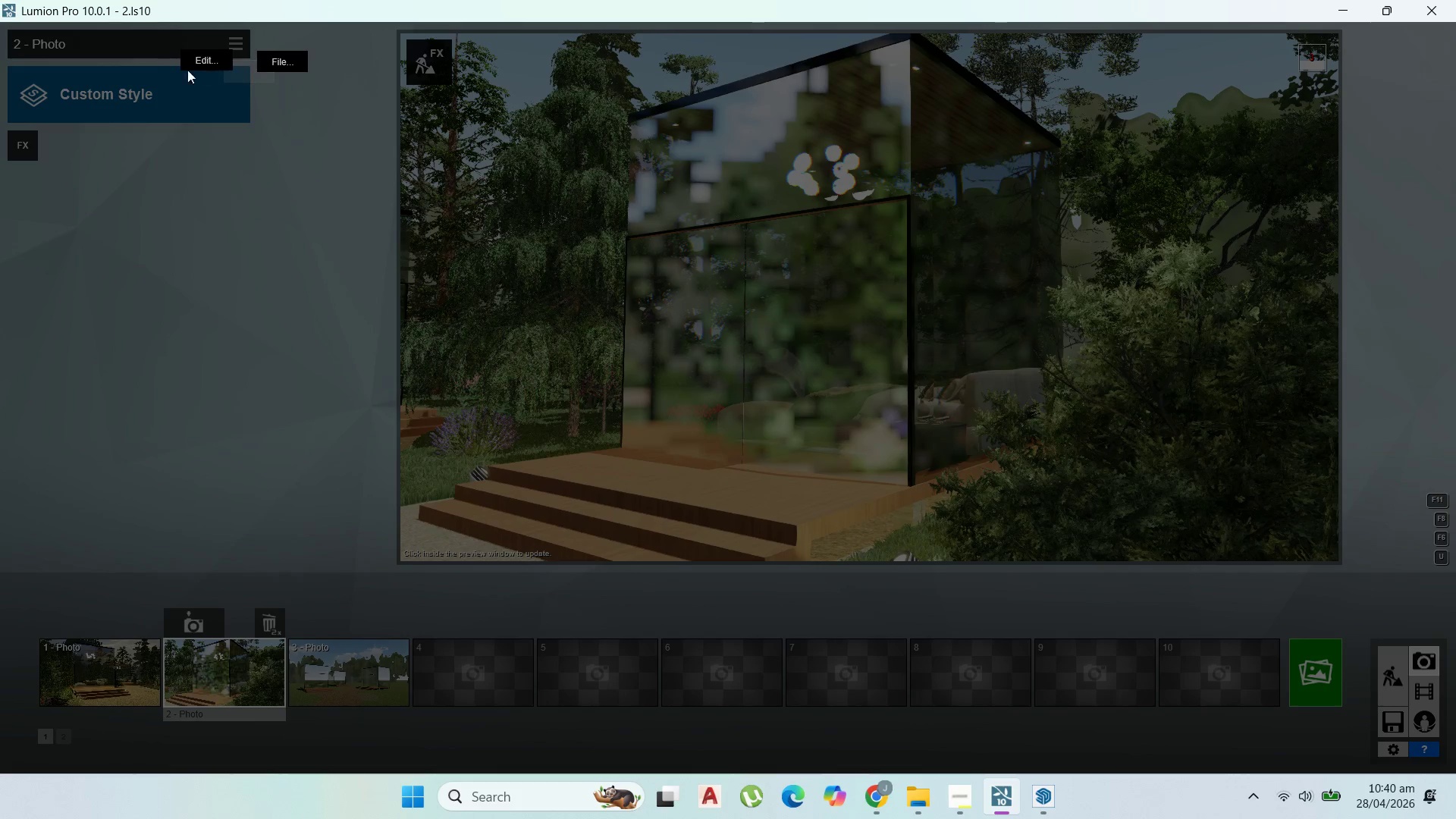 
left_click([201, 61])
 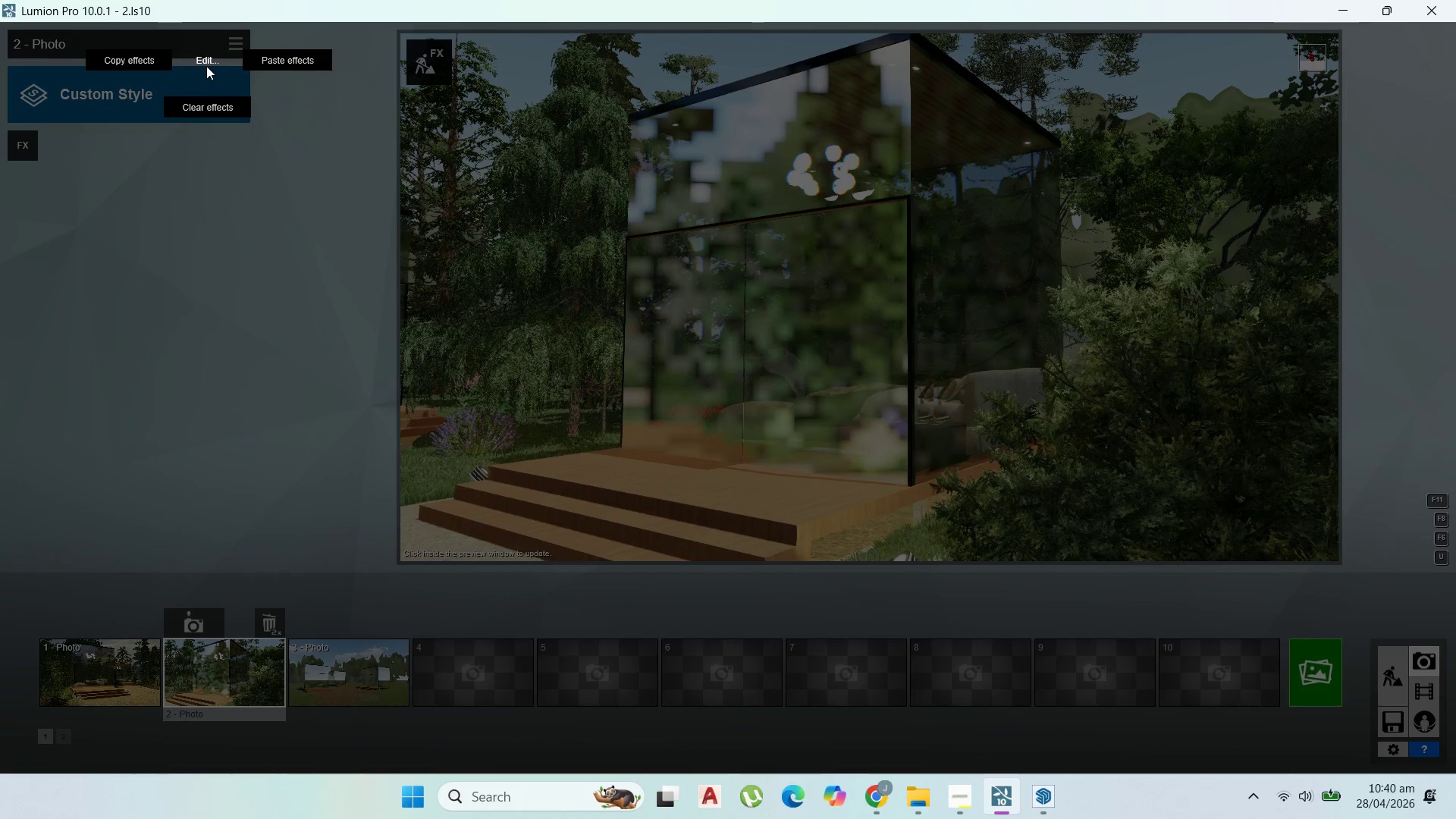 
left_click([284, 61])
 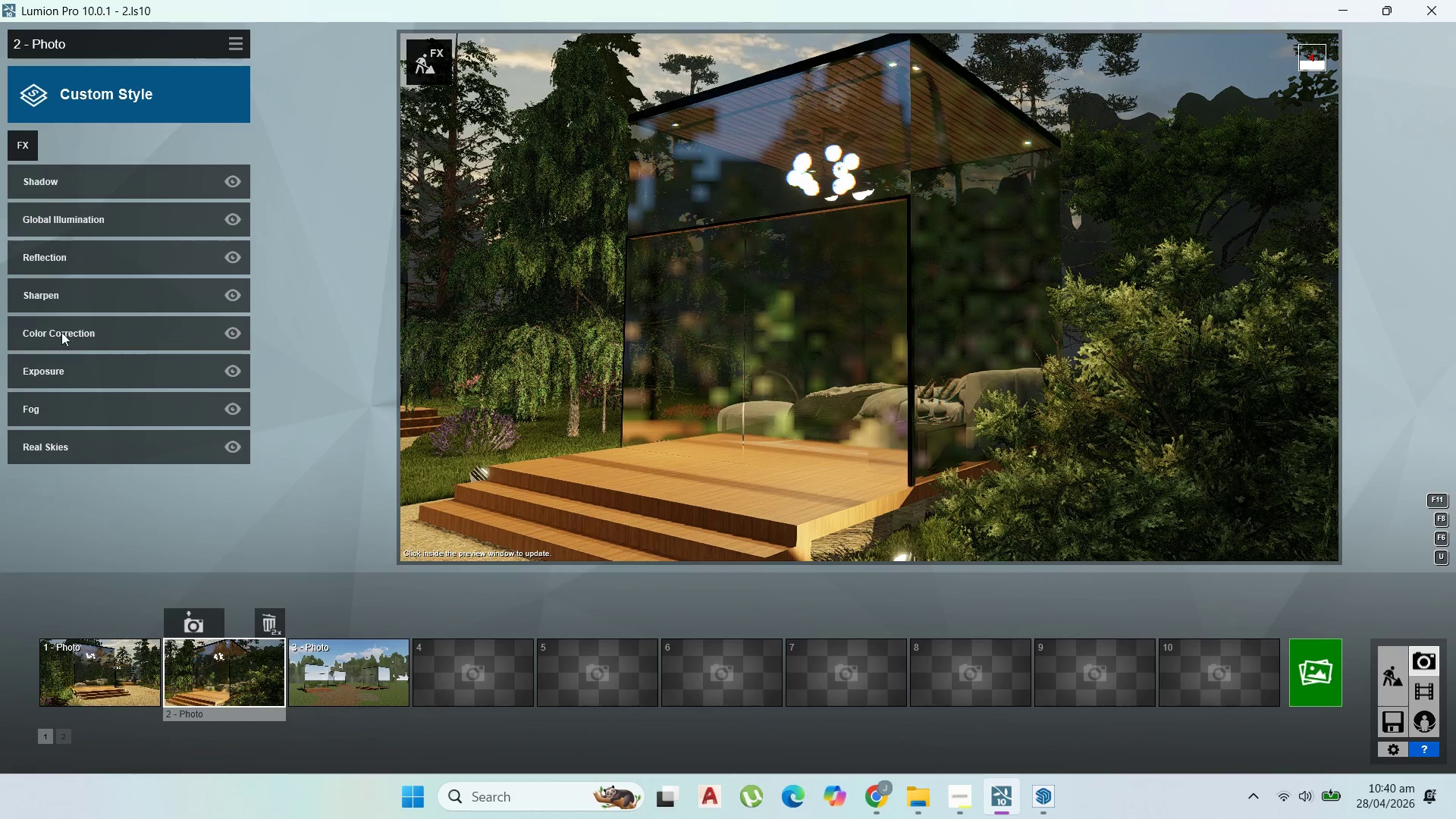 
wait(6.84)
 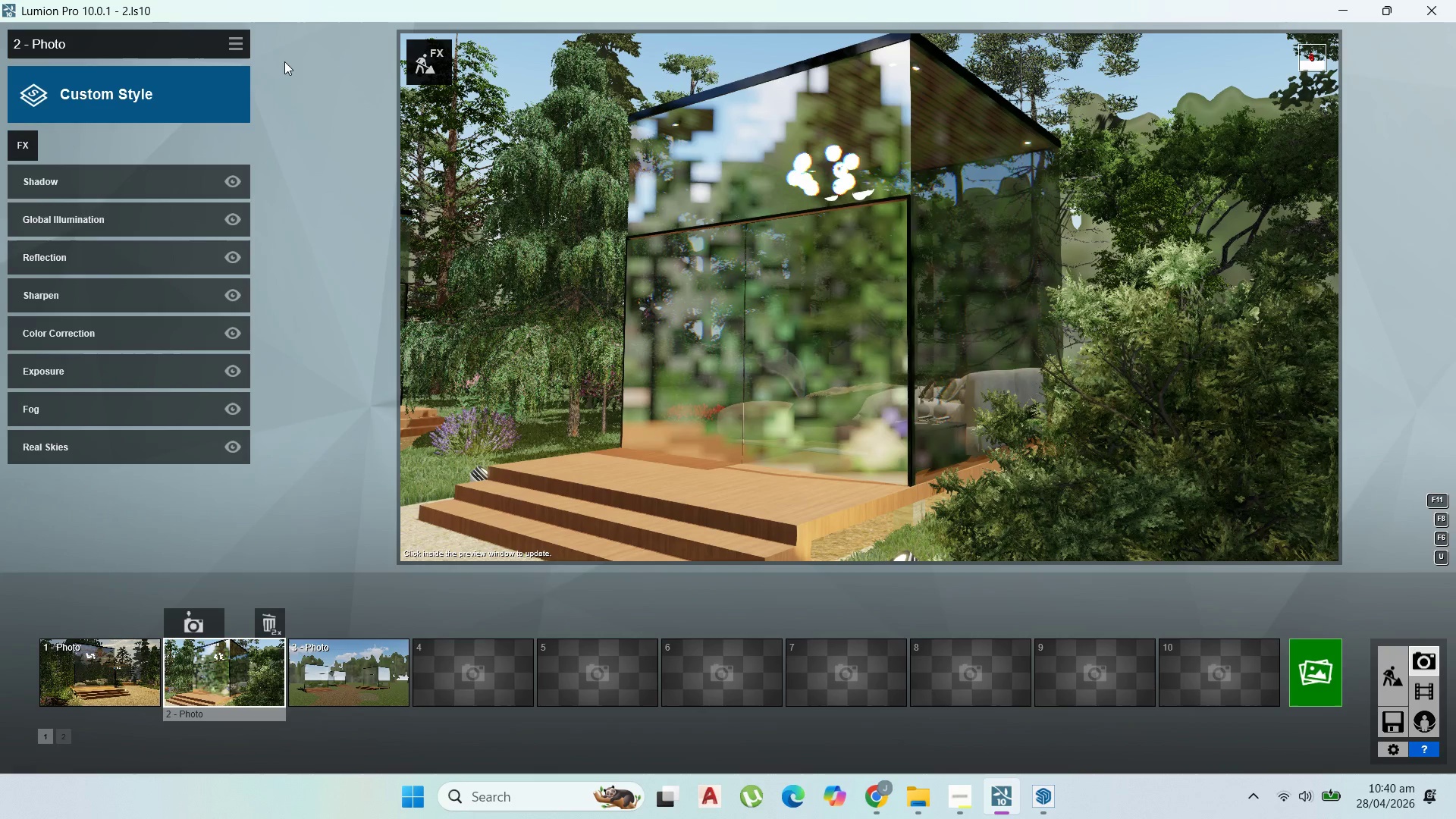 
mouse_move([104, 277])
 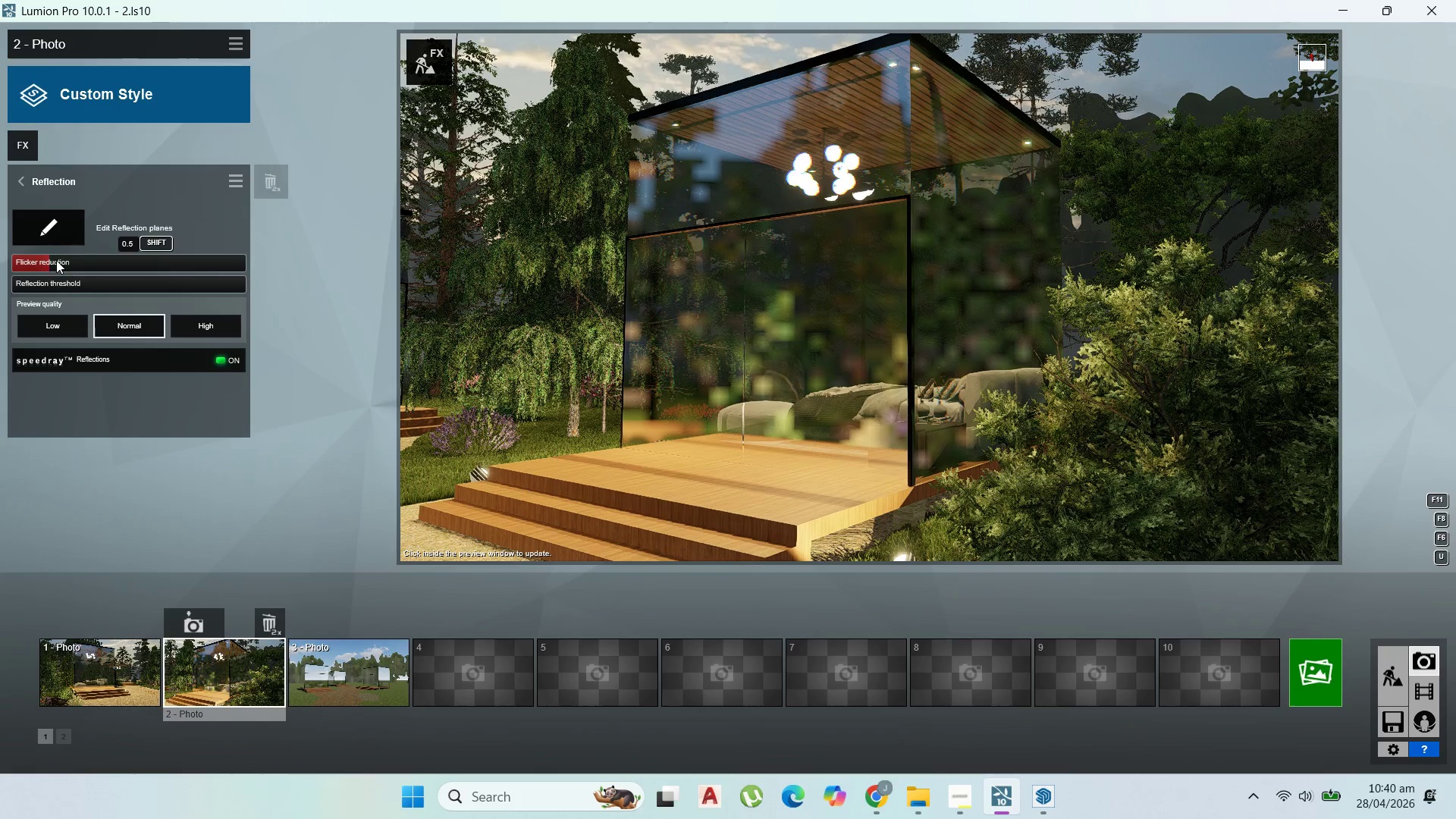 
left_click([55, 237])
 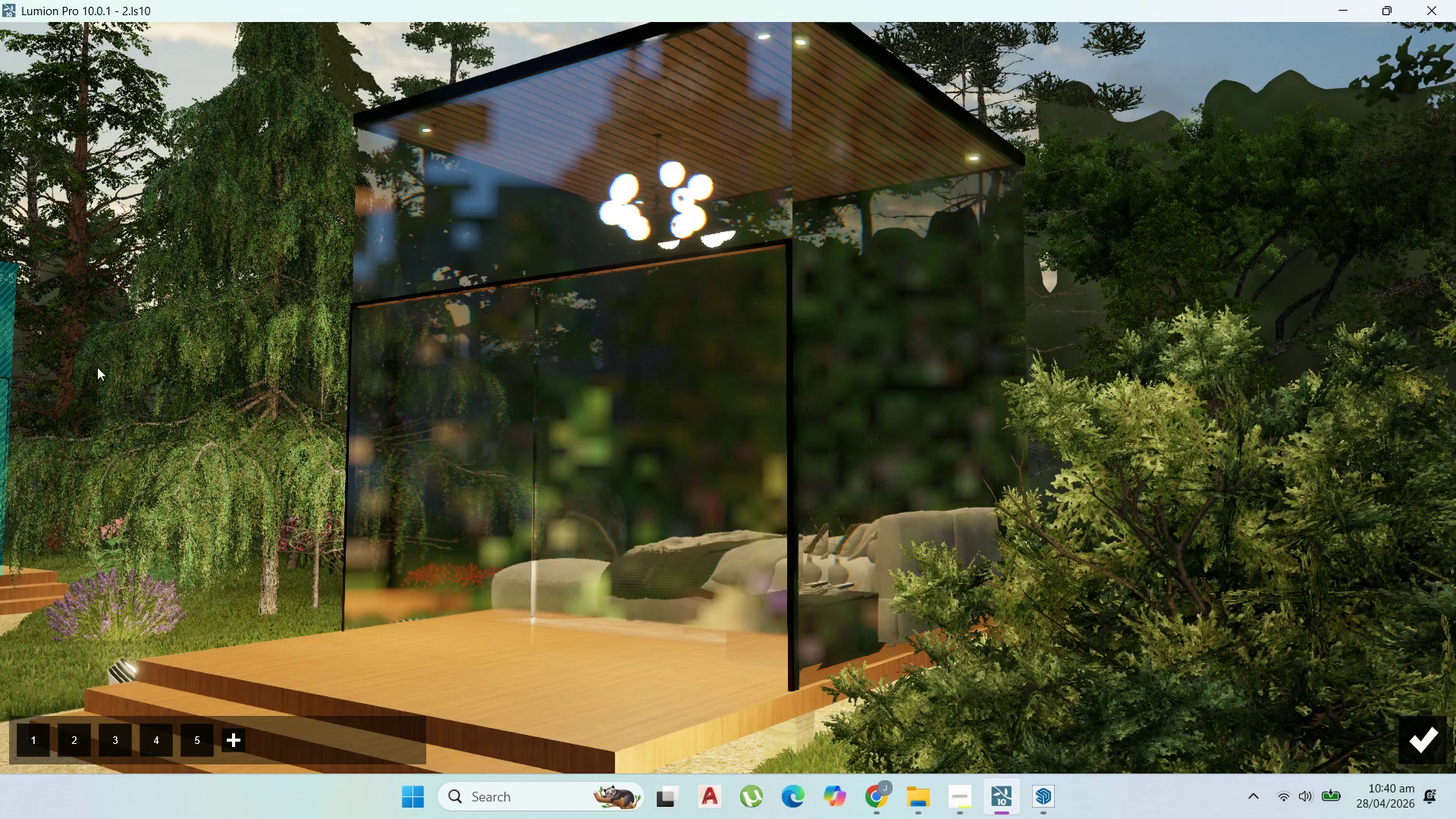 
wait(6.46)
 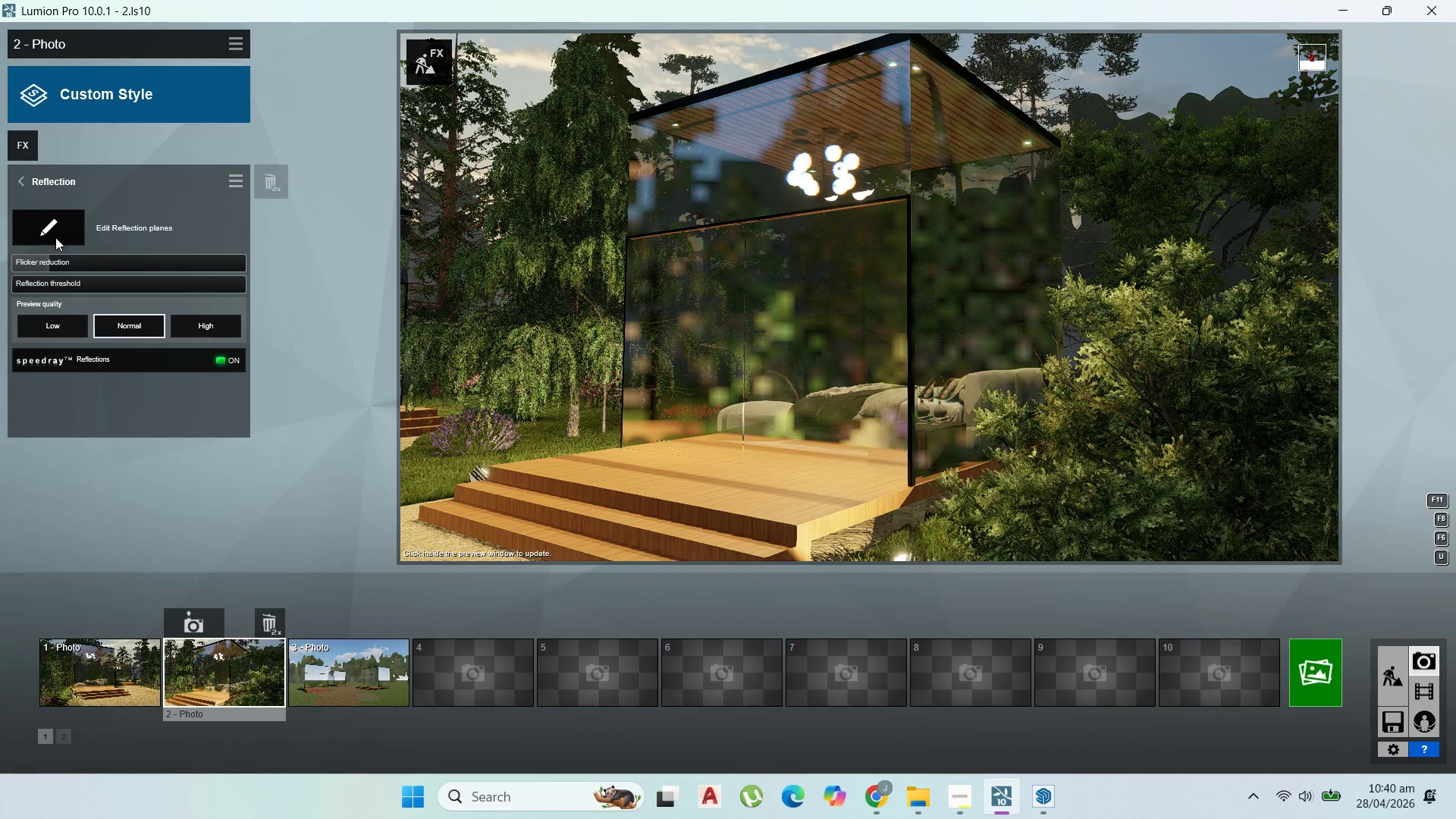 
mouse_move([200, 720])
 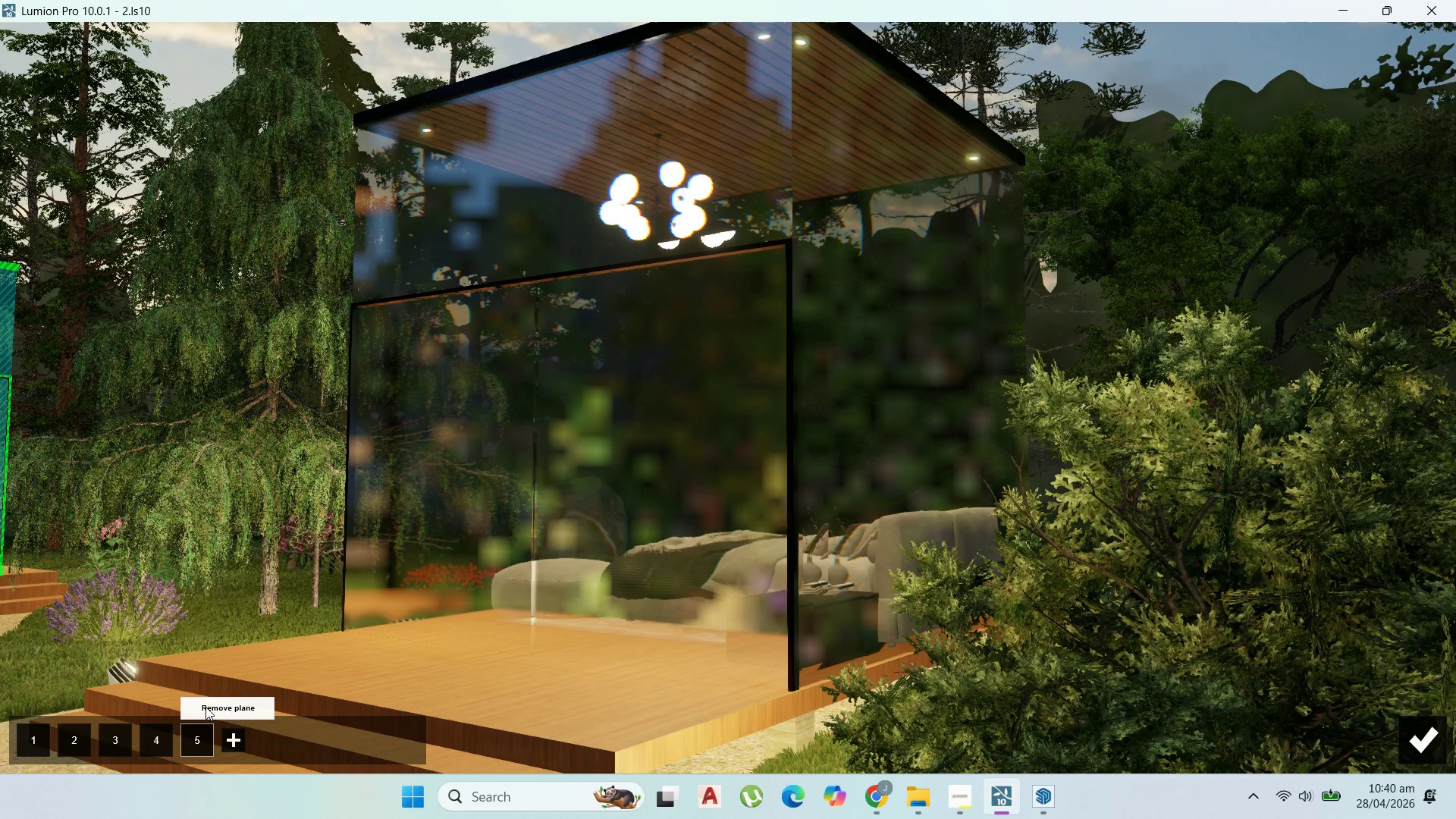 
left_click([206, 707])
 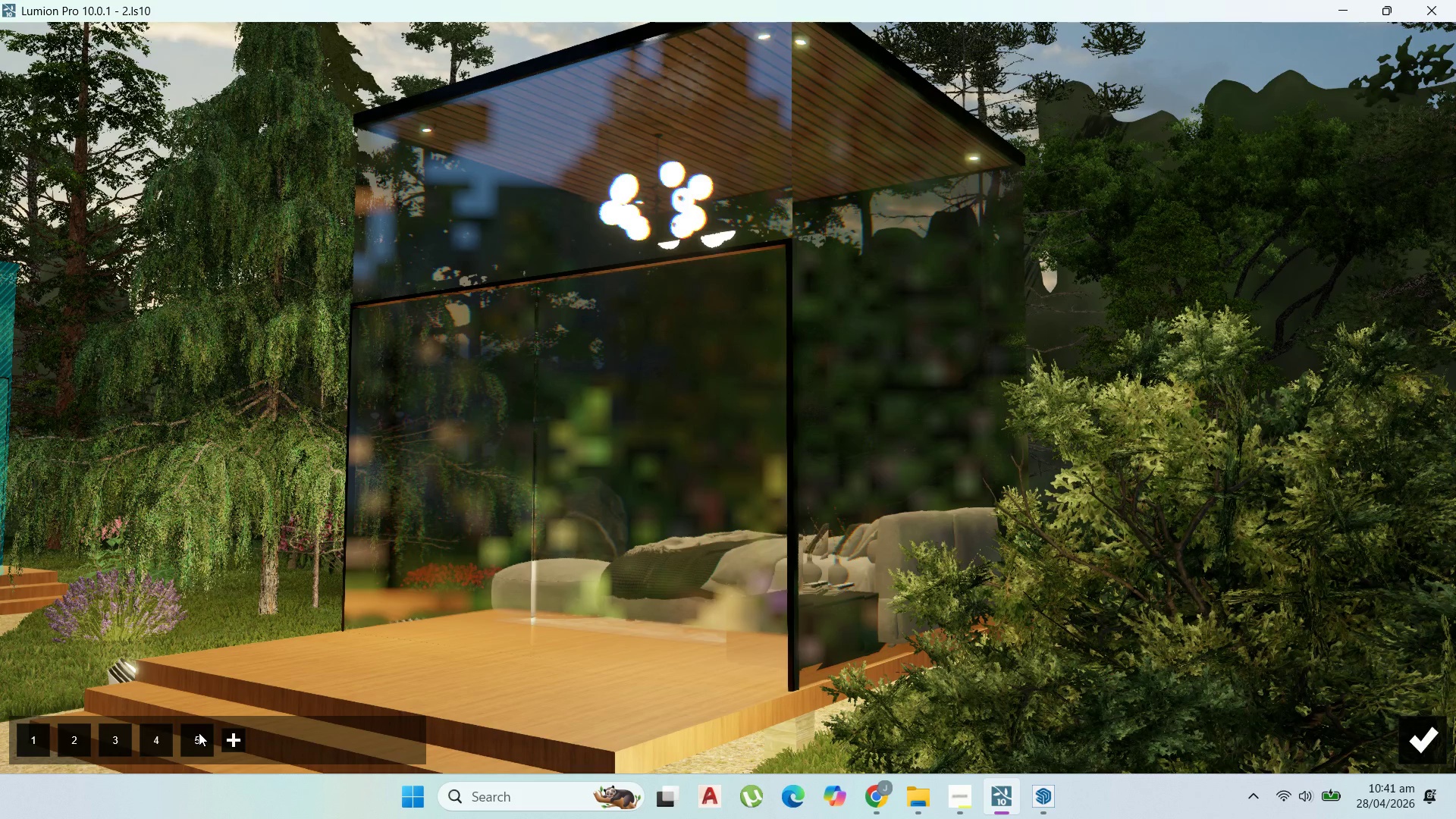 
left_click([199, 733])
 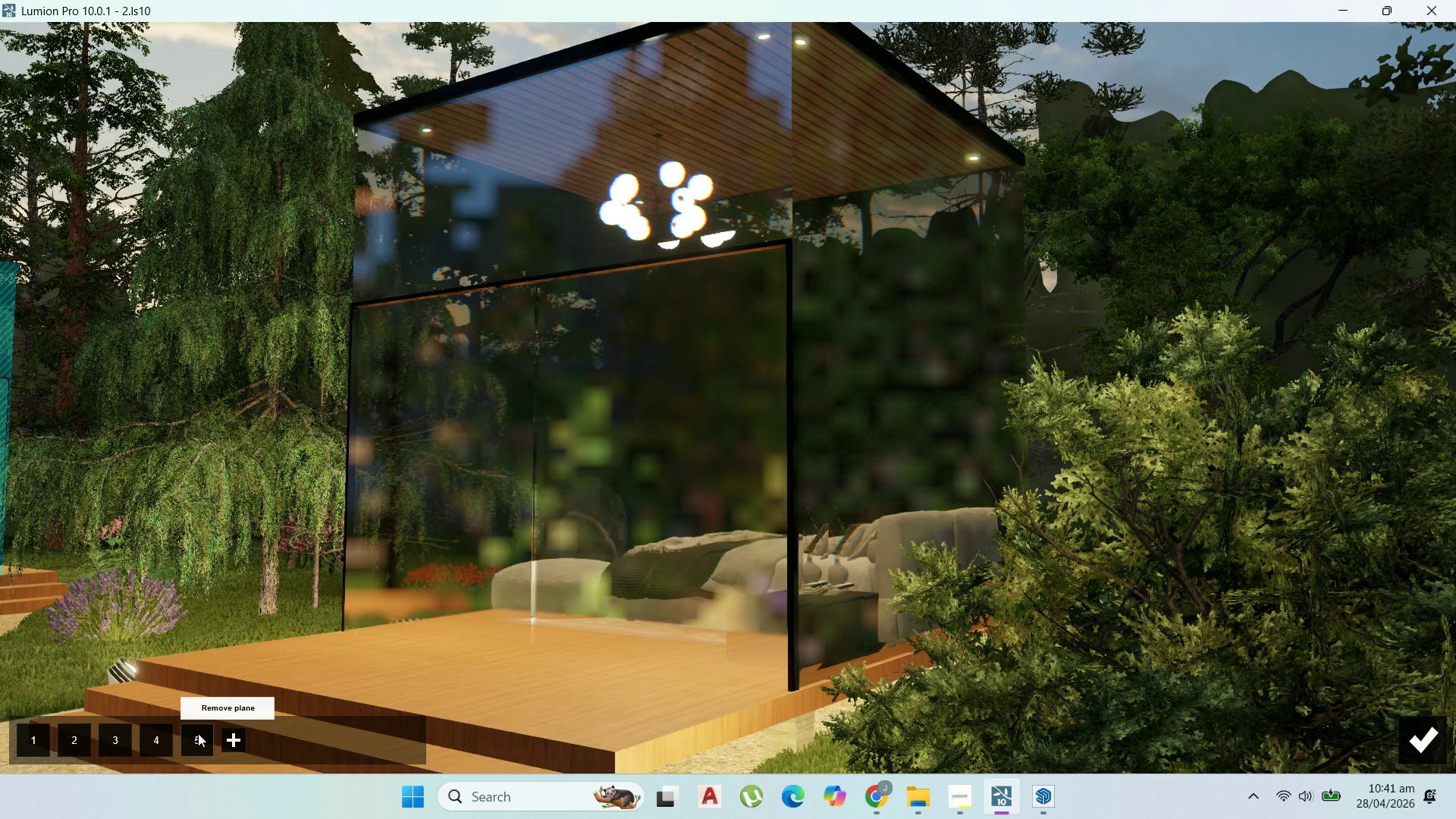 
double_click([198, 733])
 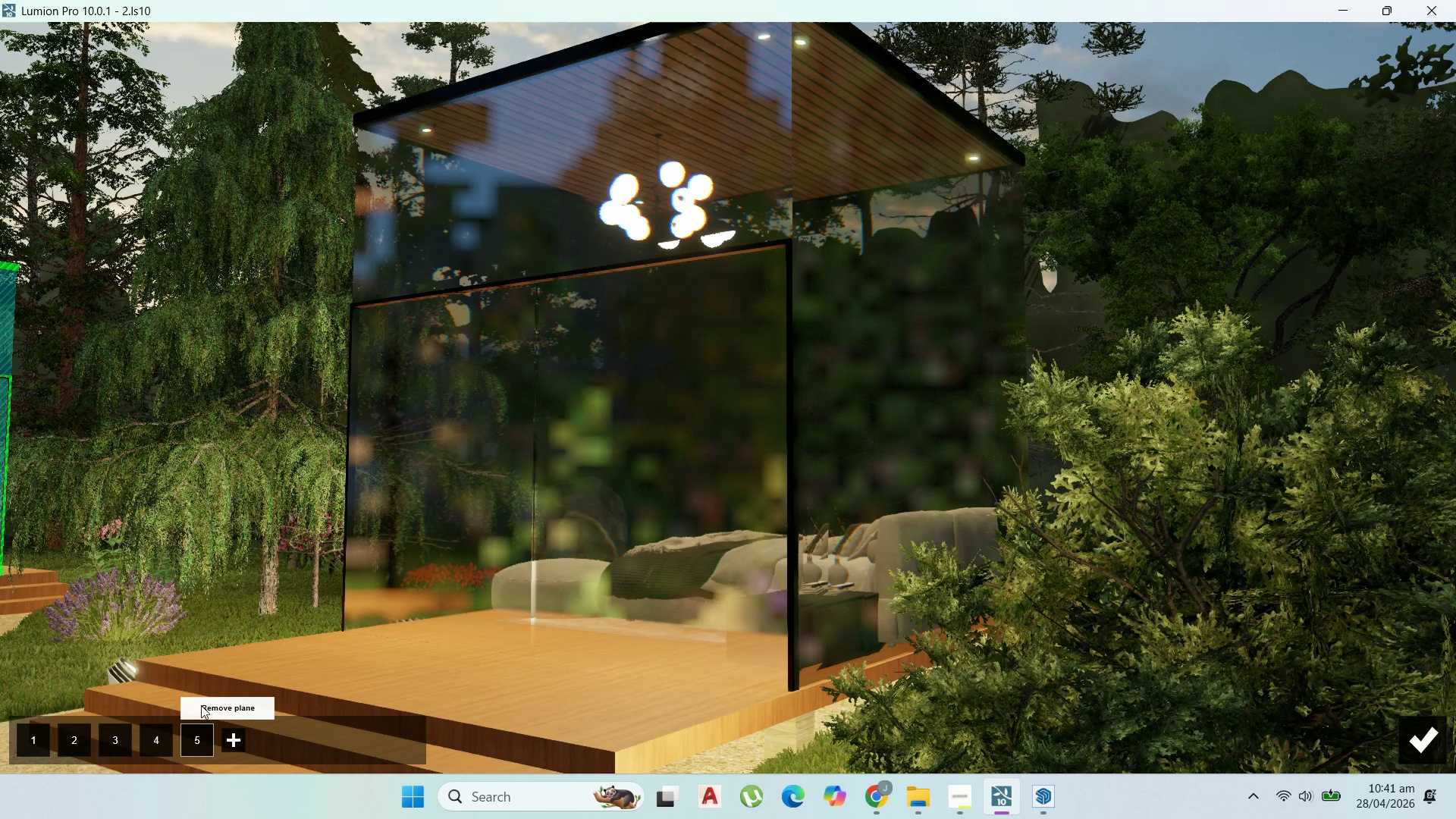 
left_click([201, 705])
 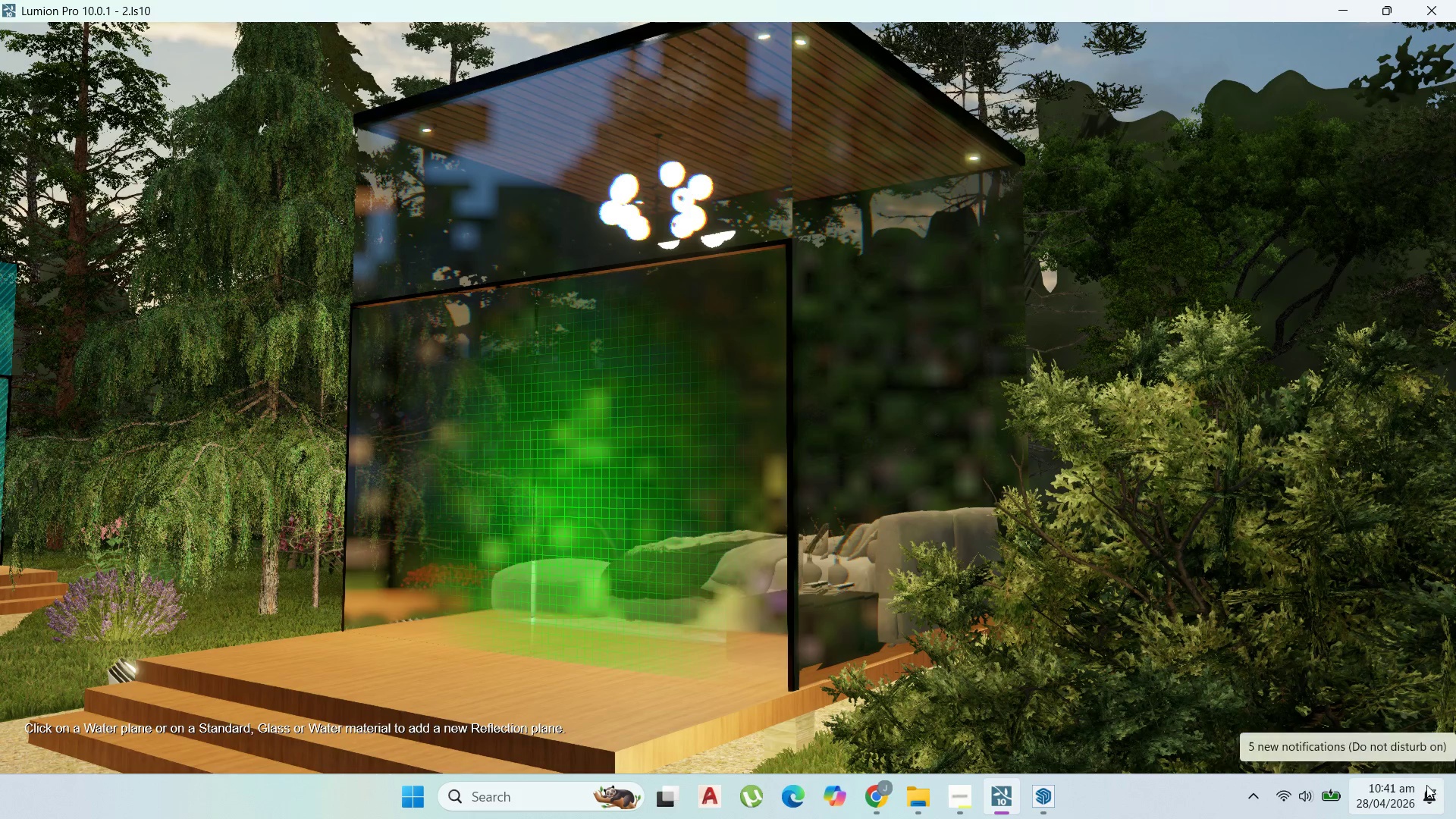 
wait(12.11)
 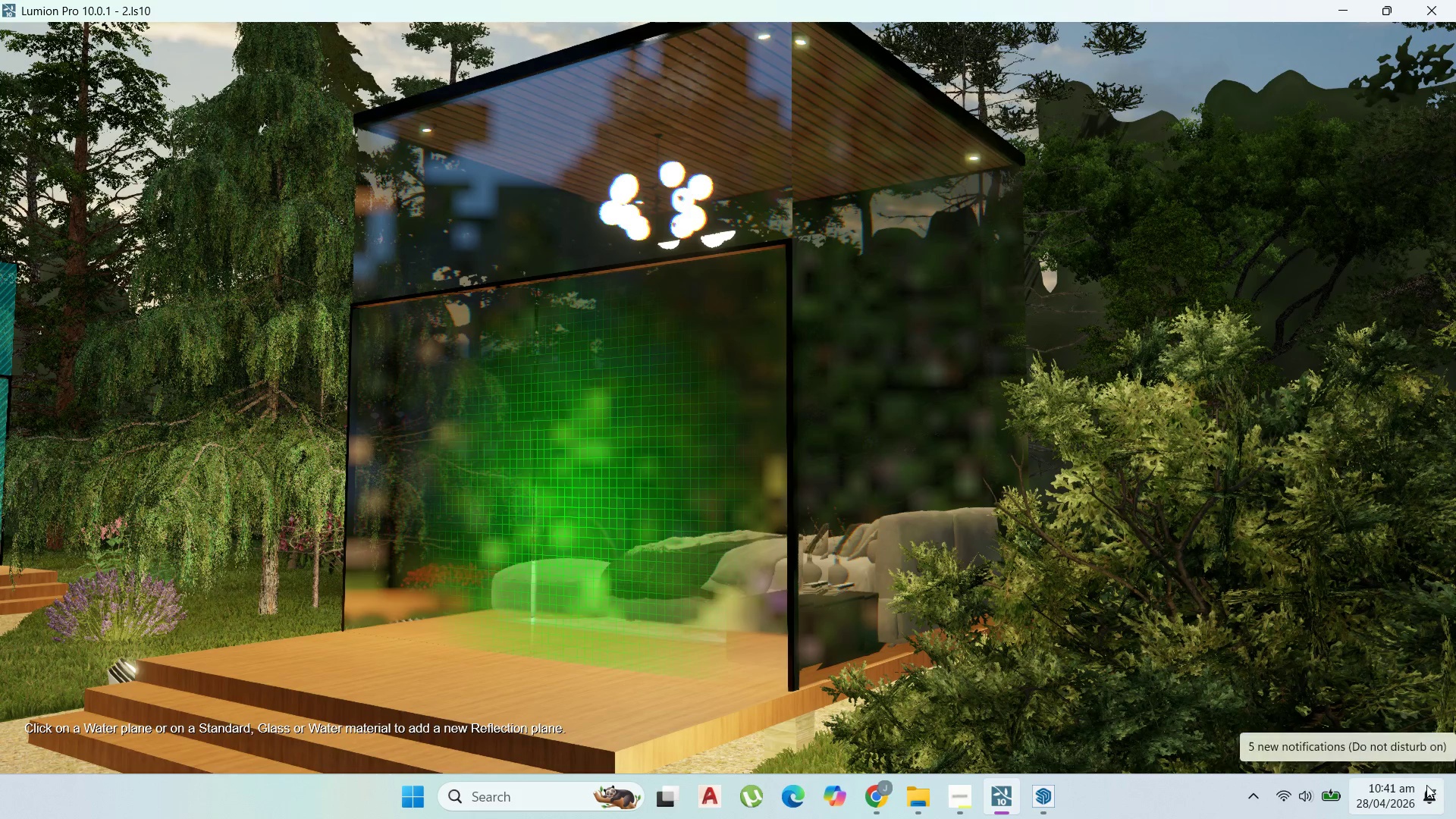 
left_click([1431, 748])
 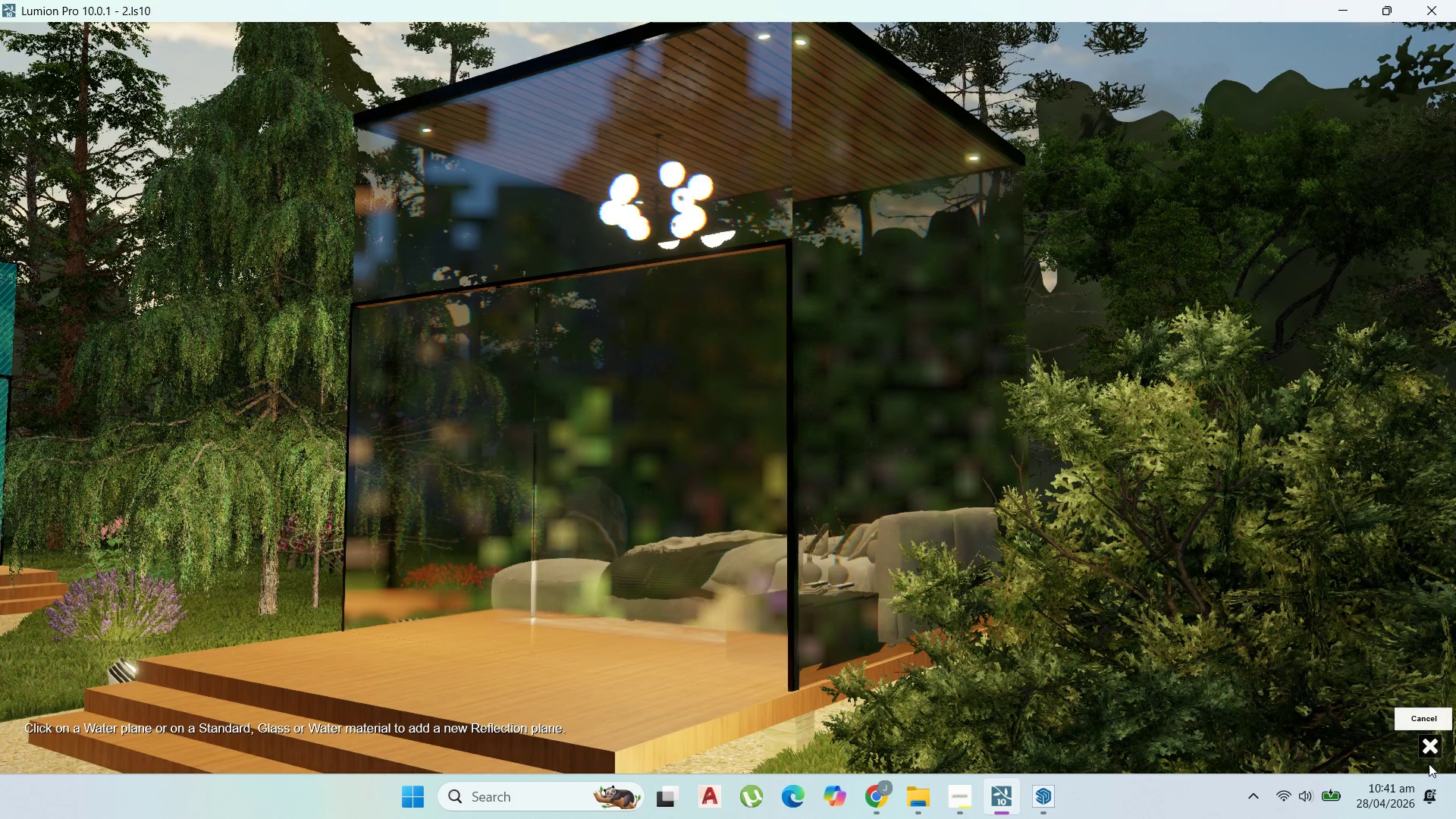 
left_click([1431, 749])
 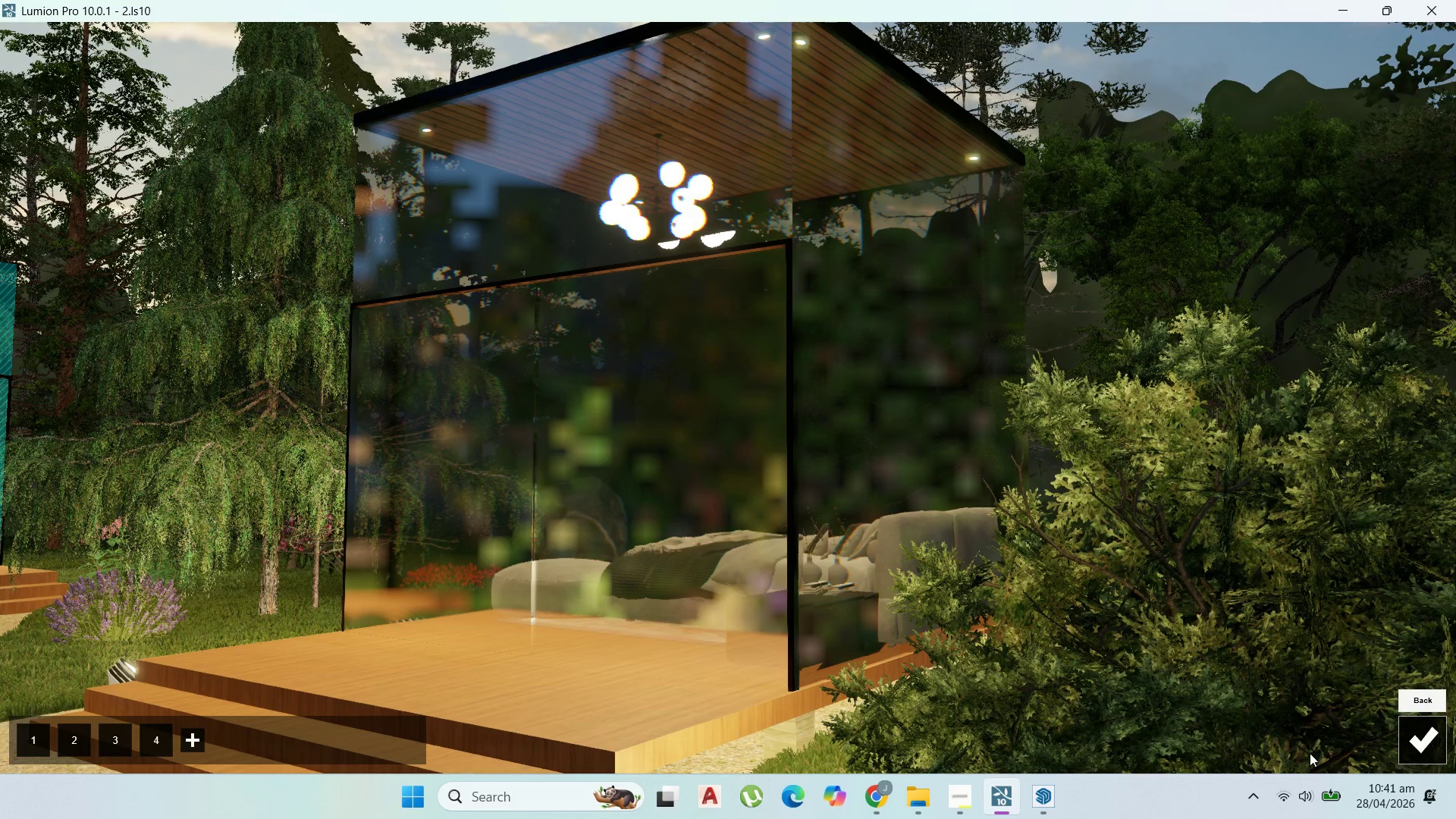 
wait(7.38)
 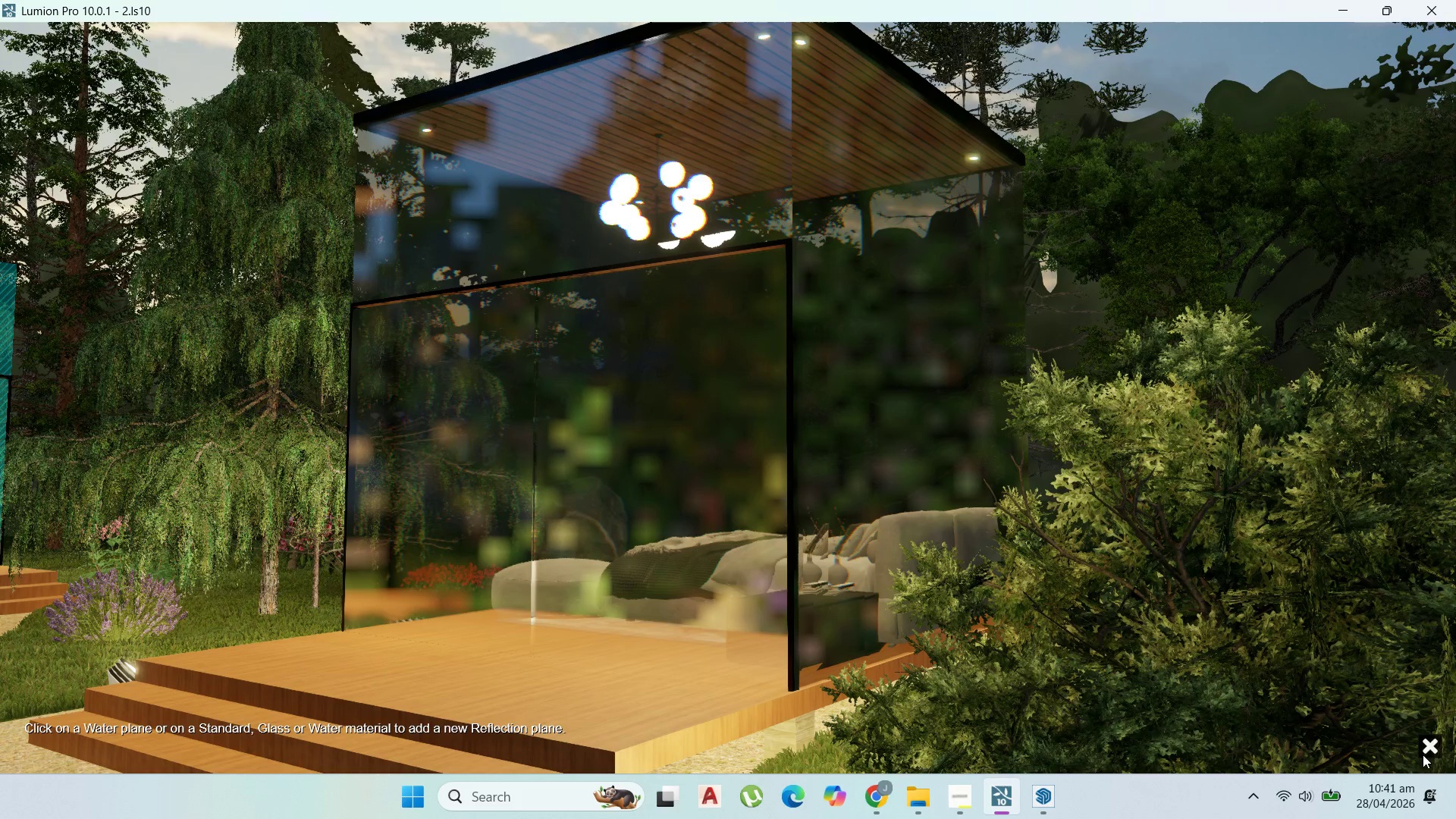 
mouse_move([168, 722])
 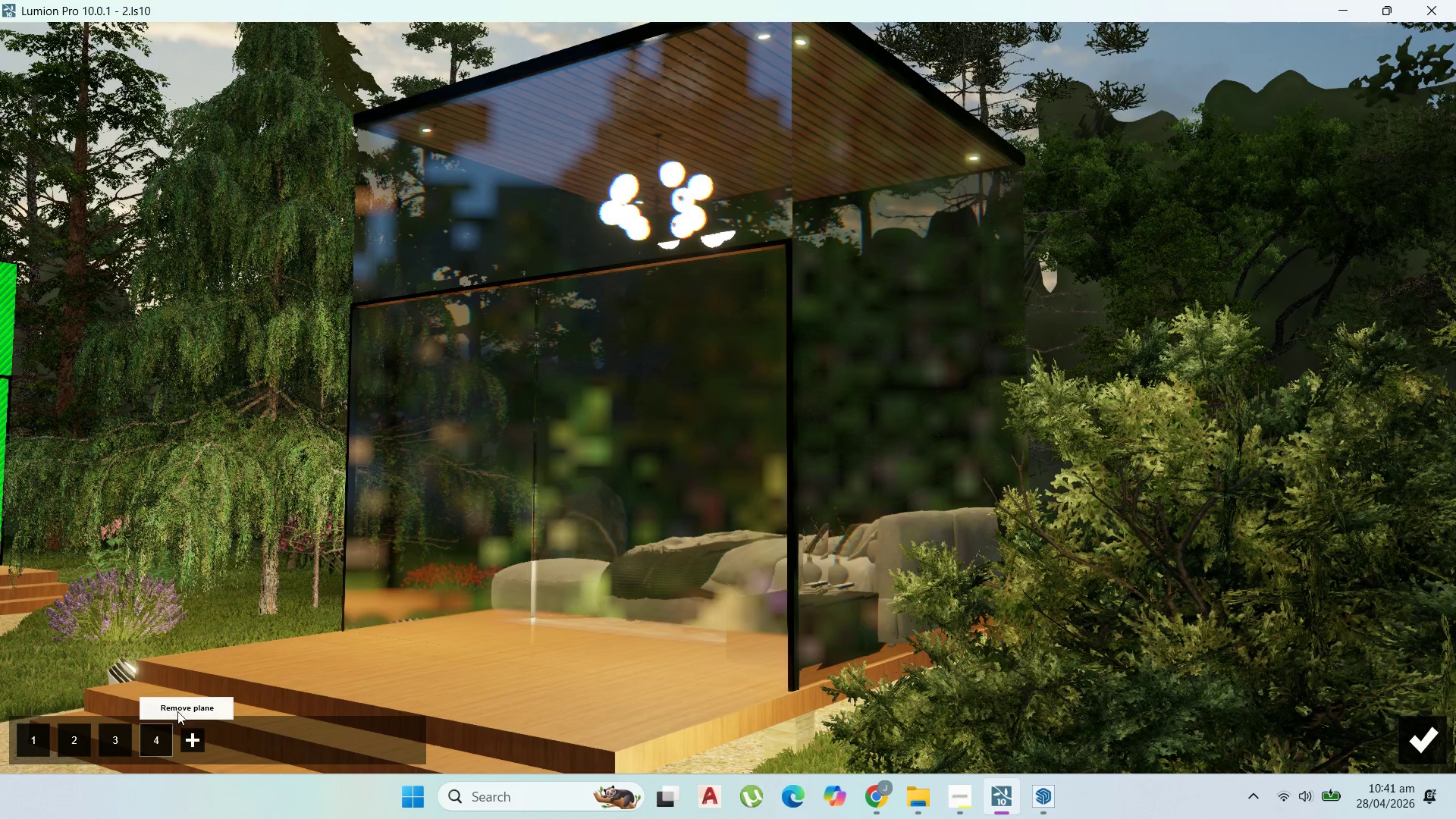 
left_click([177, 711])
 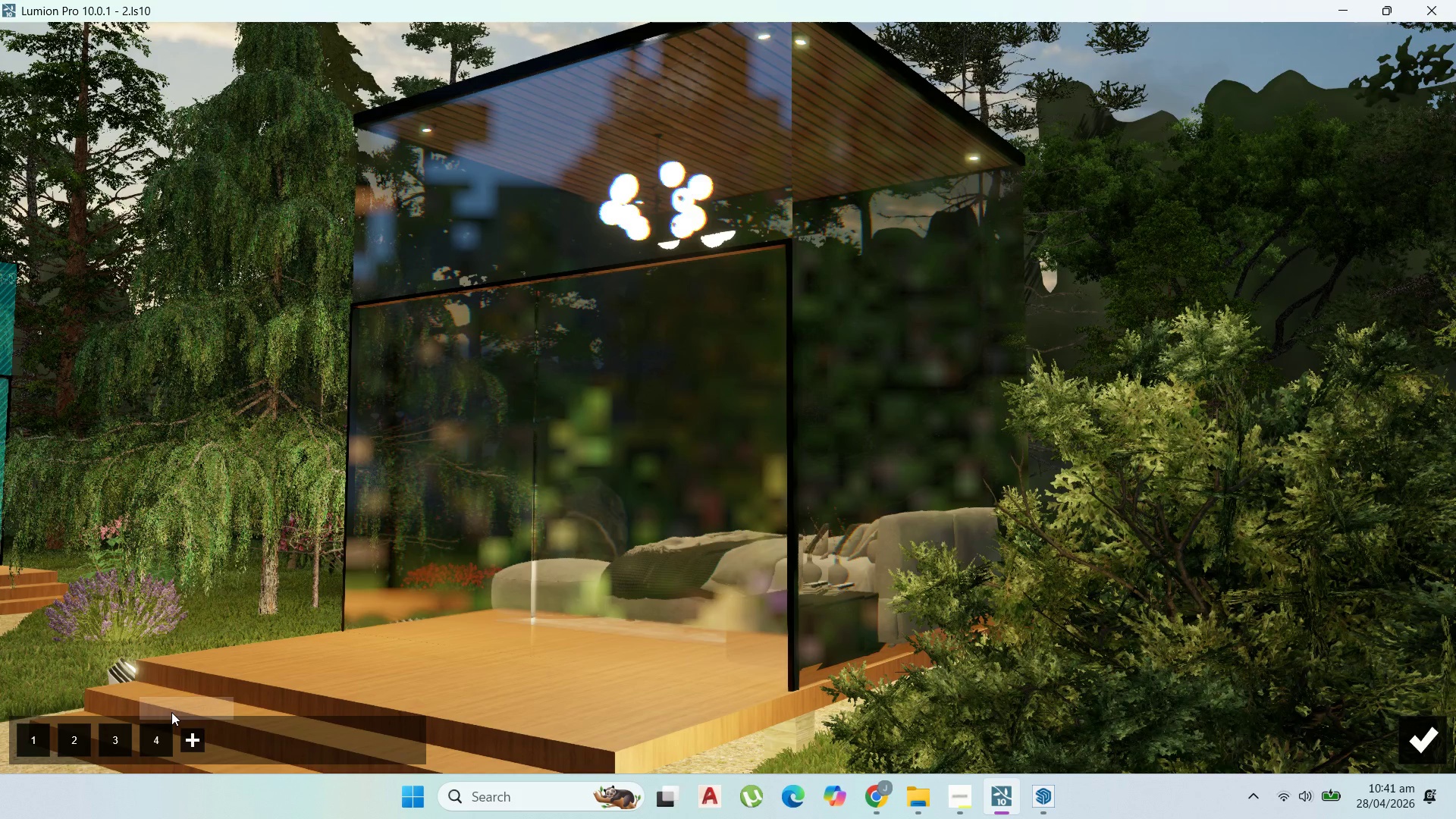 
mouse_move([123, 720])
 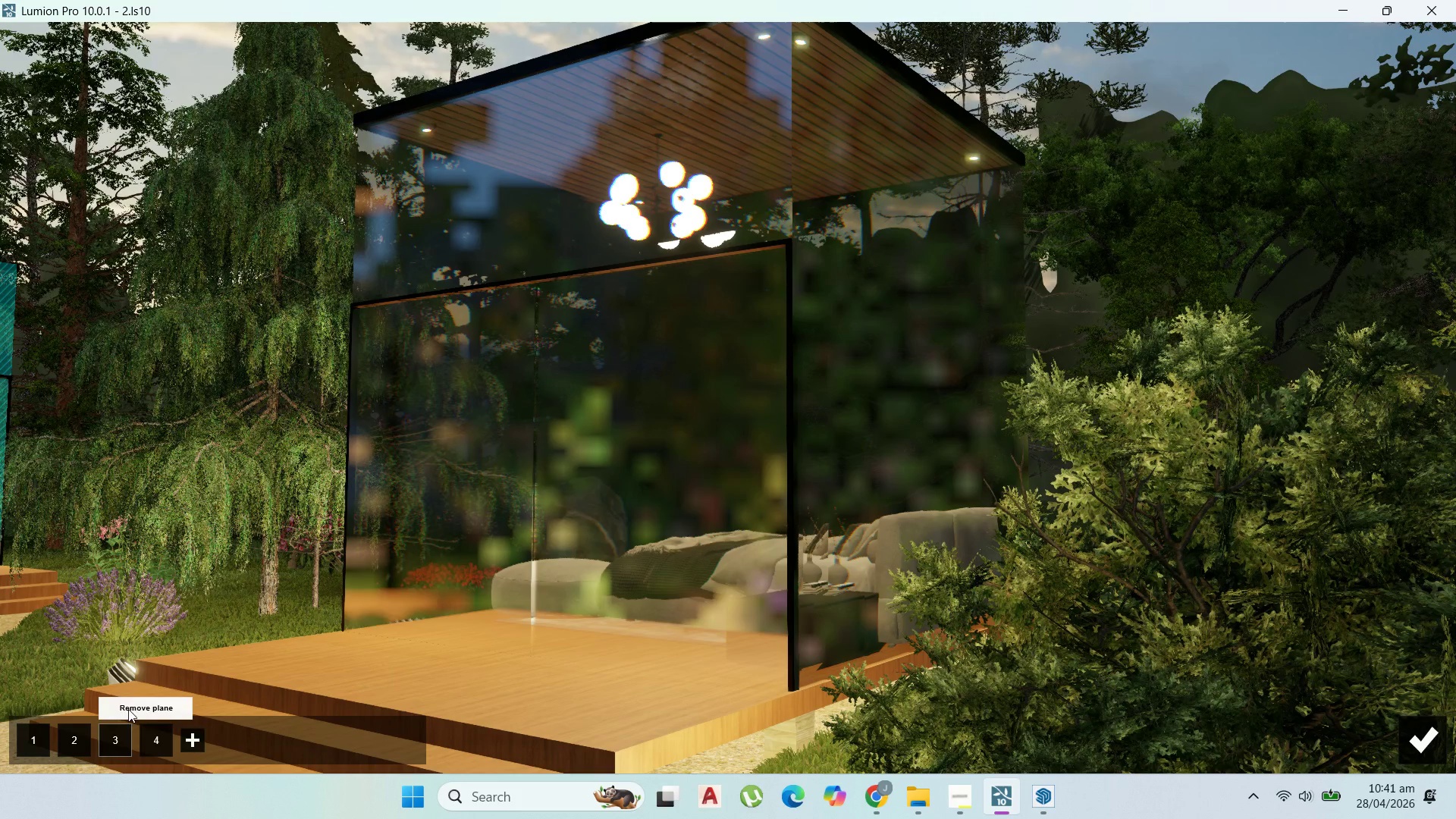 
left_click([128, 709])
 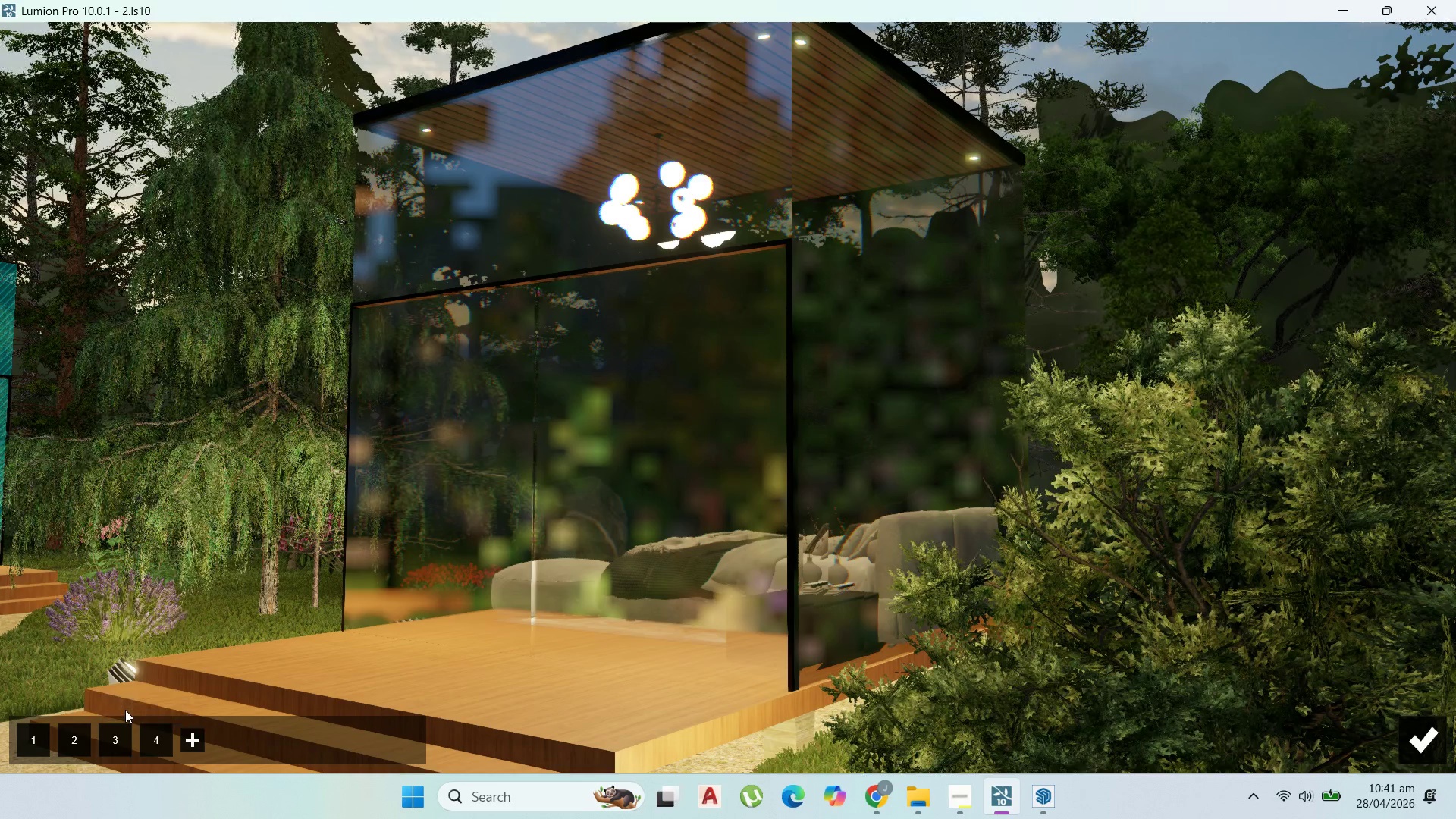 
wait(5.74)
 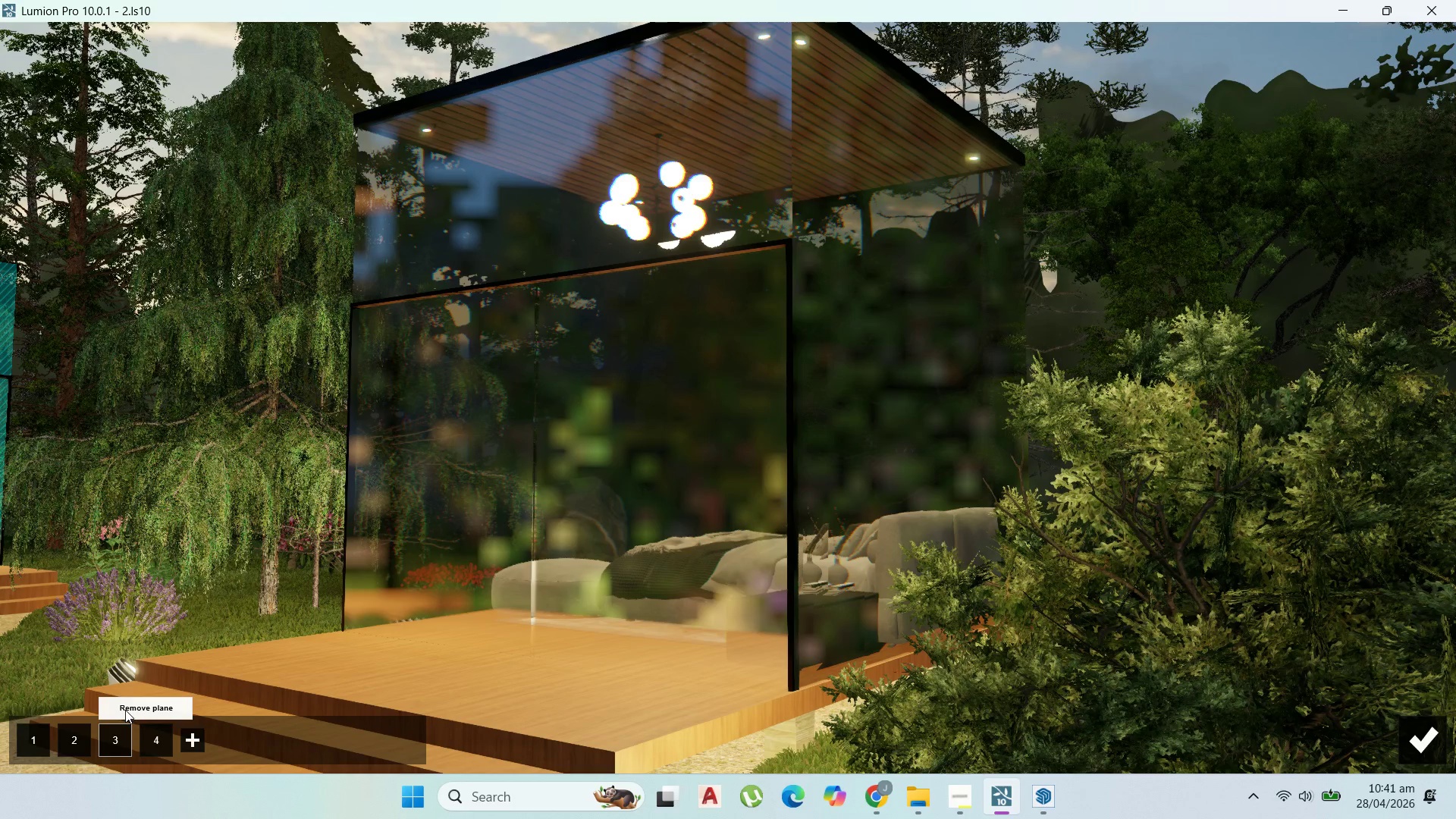 
mouse_move([130, 716])
 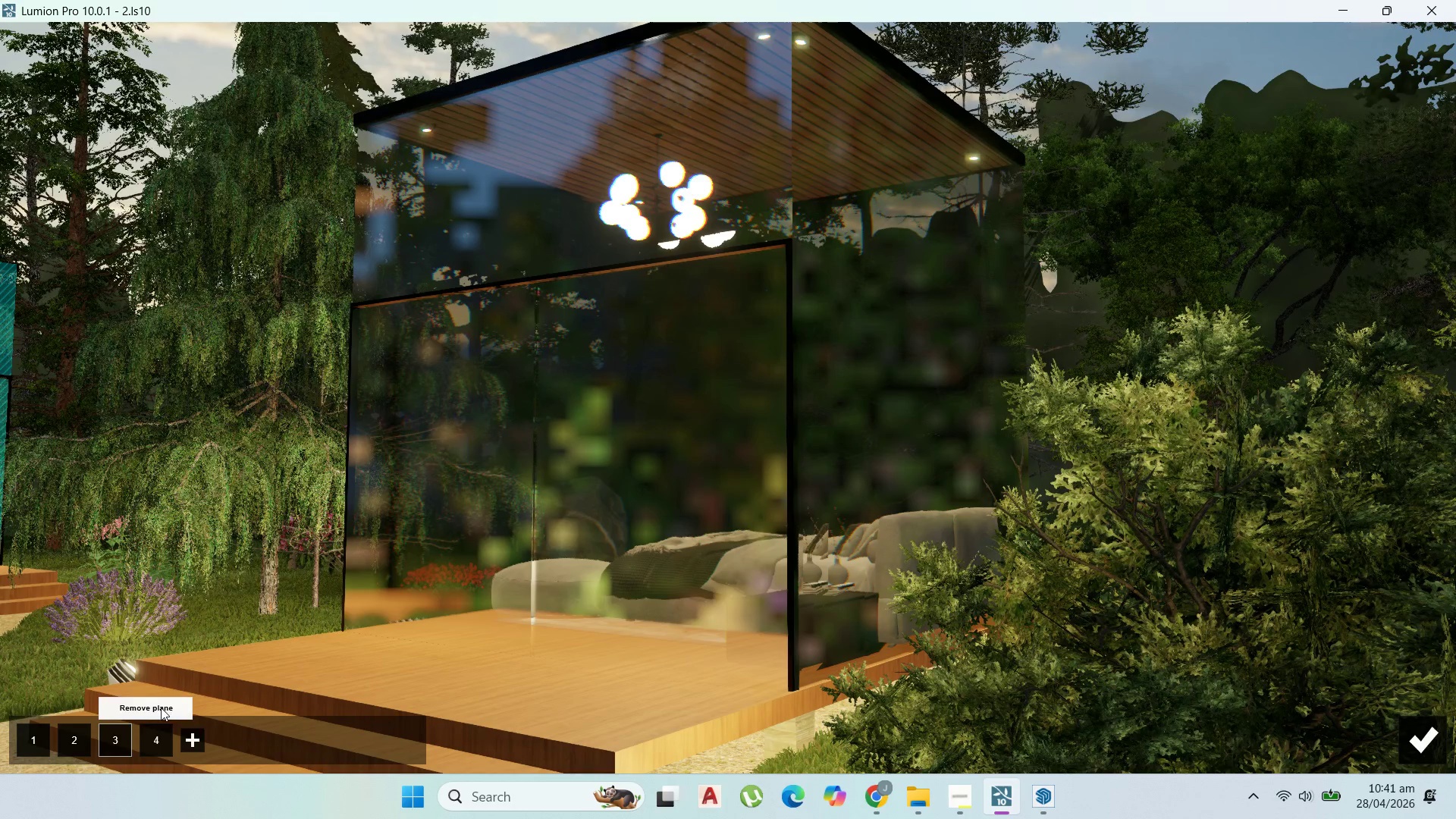 
double_click([161, 708])
 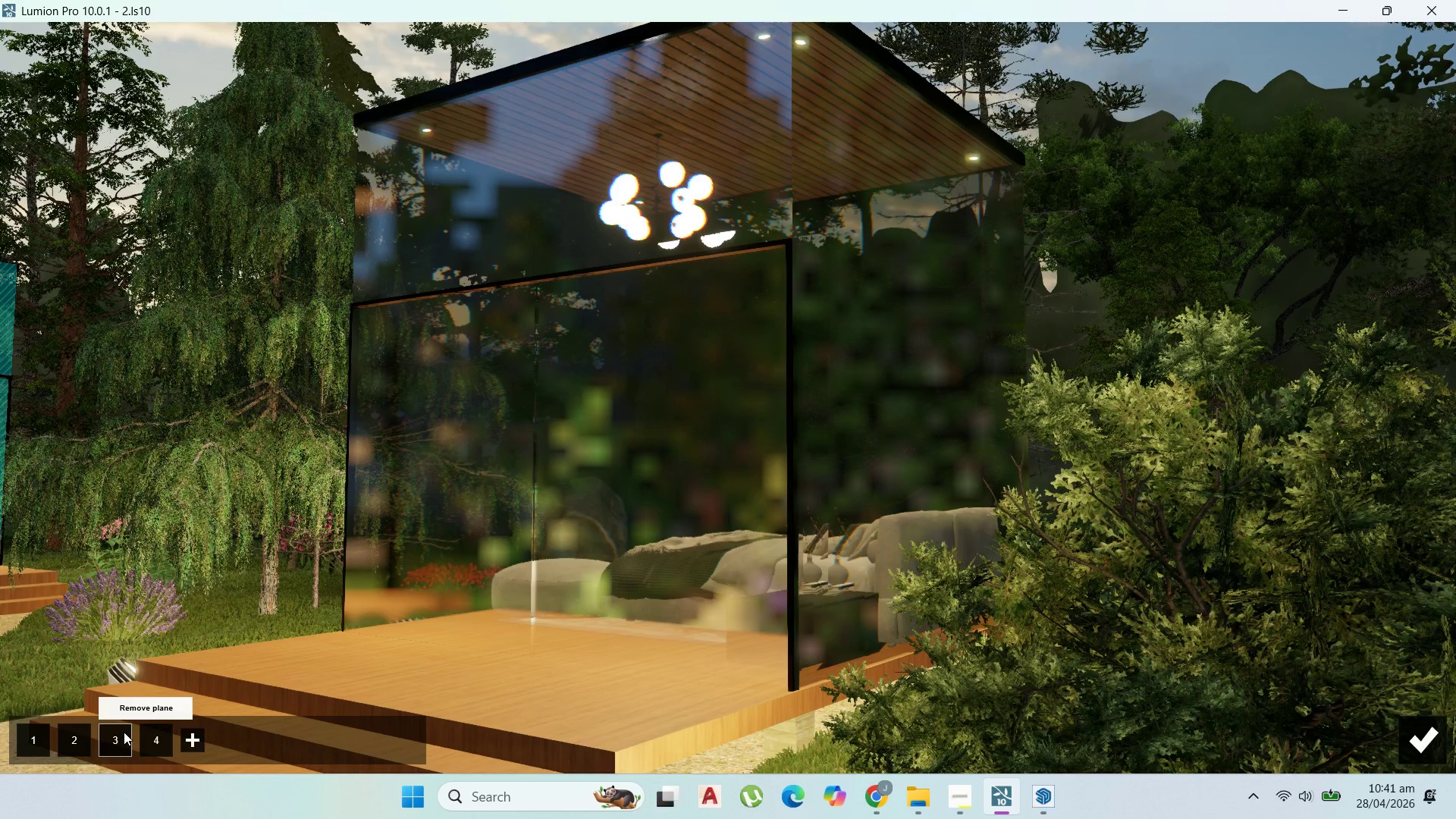 
double_click([124, 732])
 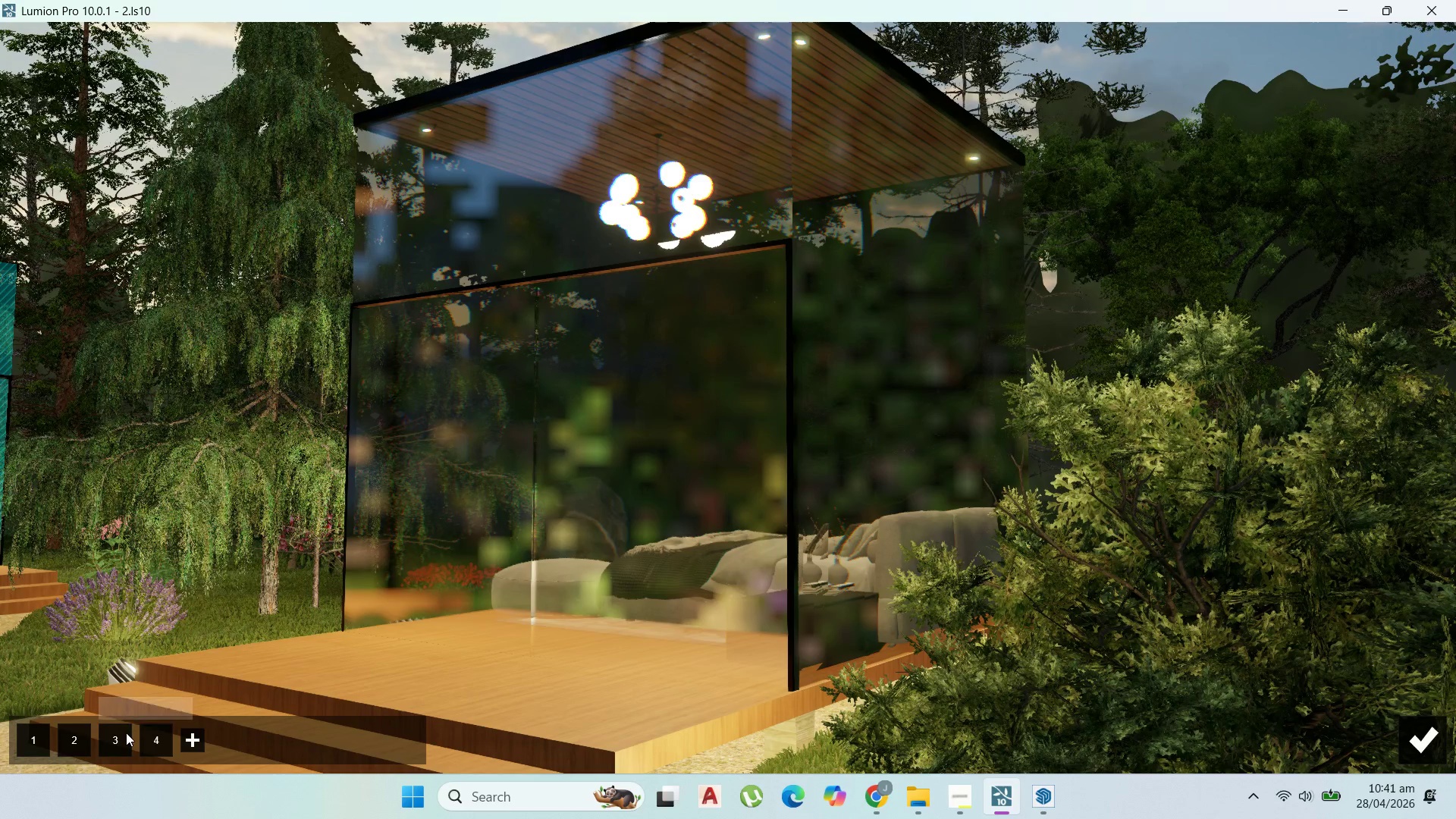 
mouse_move([121, 733])
 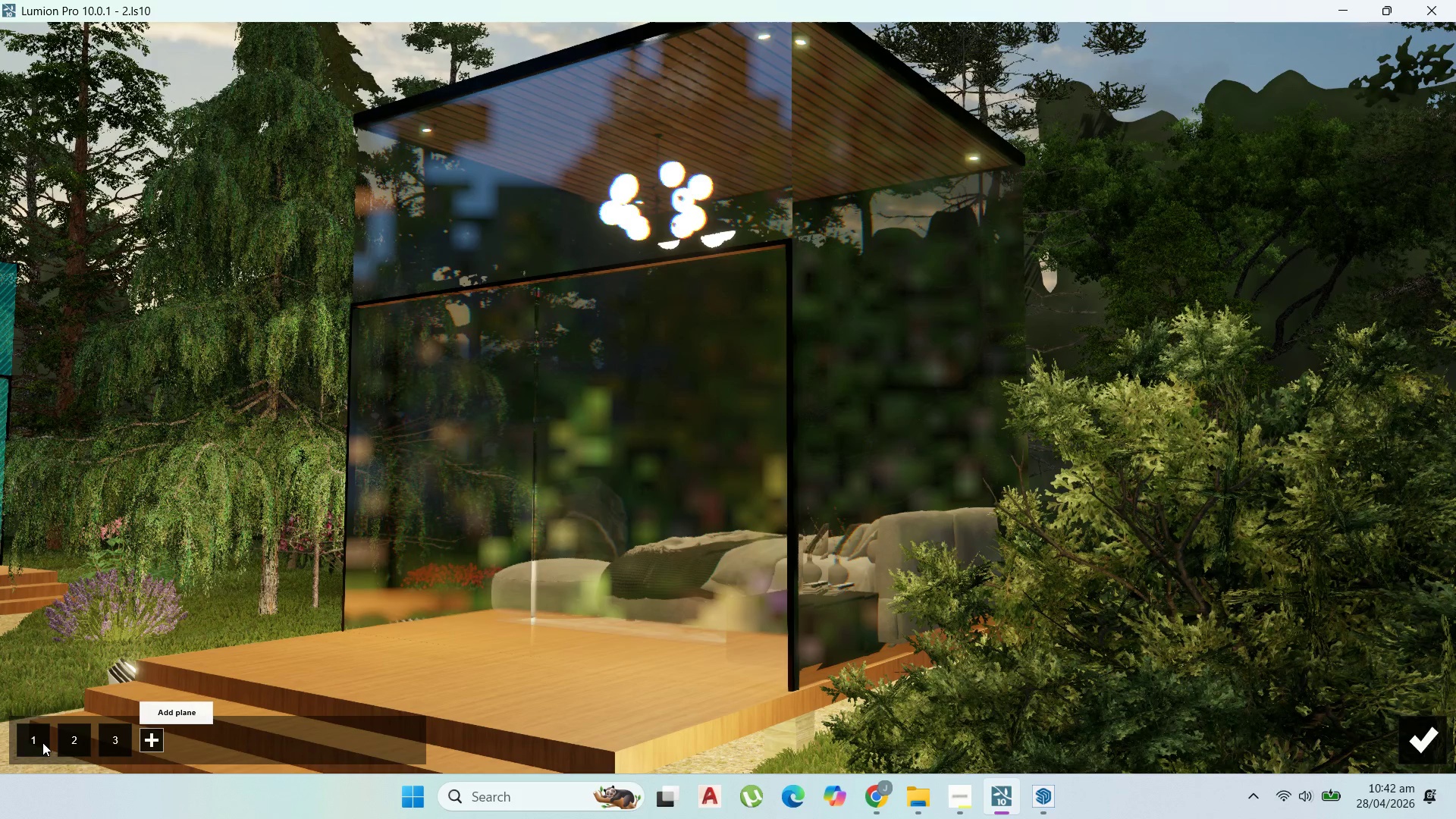 
double_click([42, 742])
 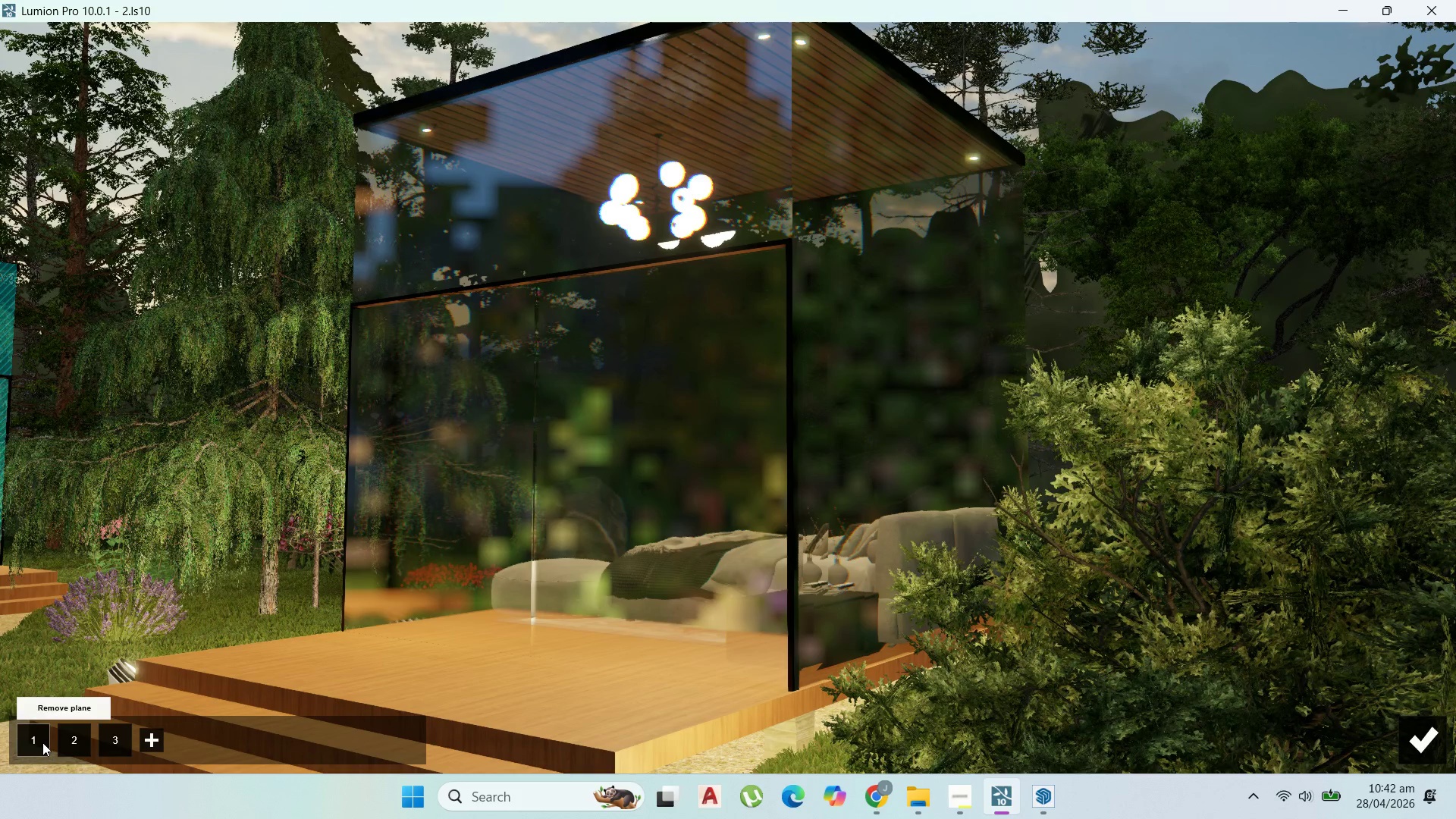 
double_click([42, 742])
 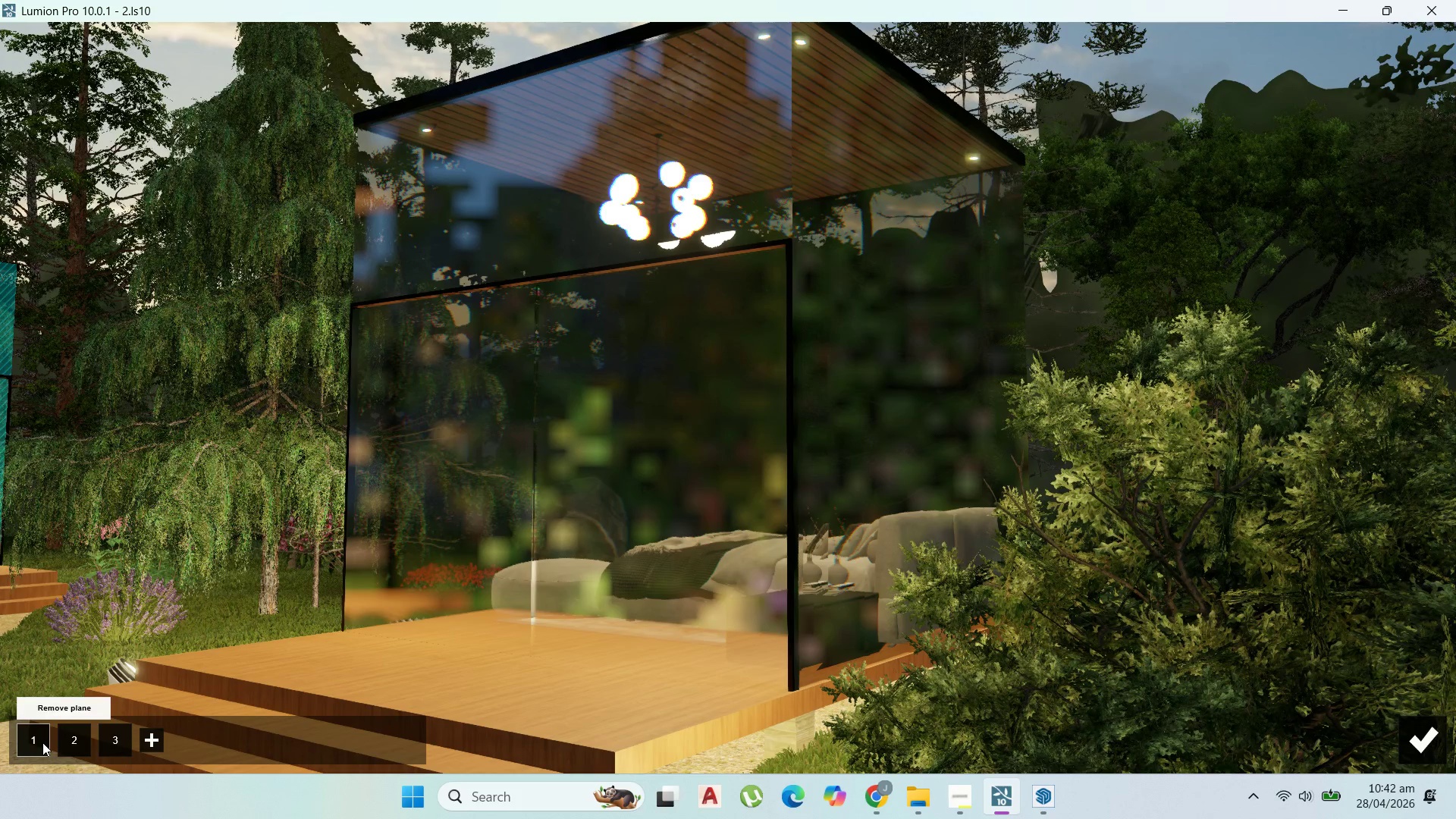 
double_click([42, 742])
 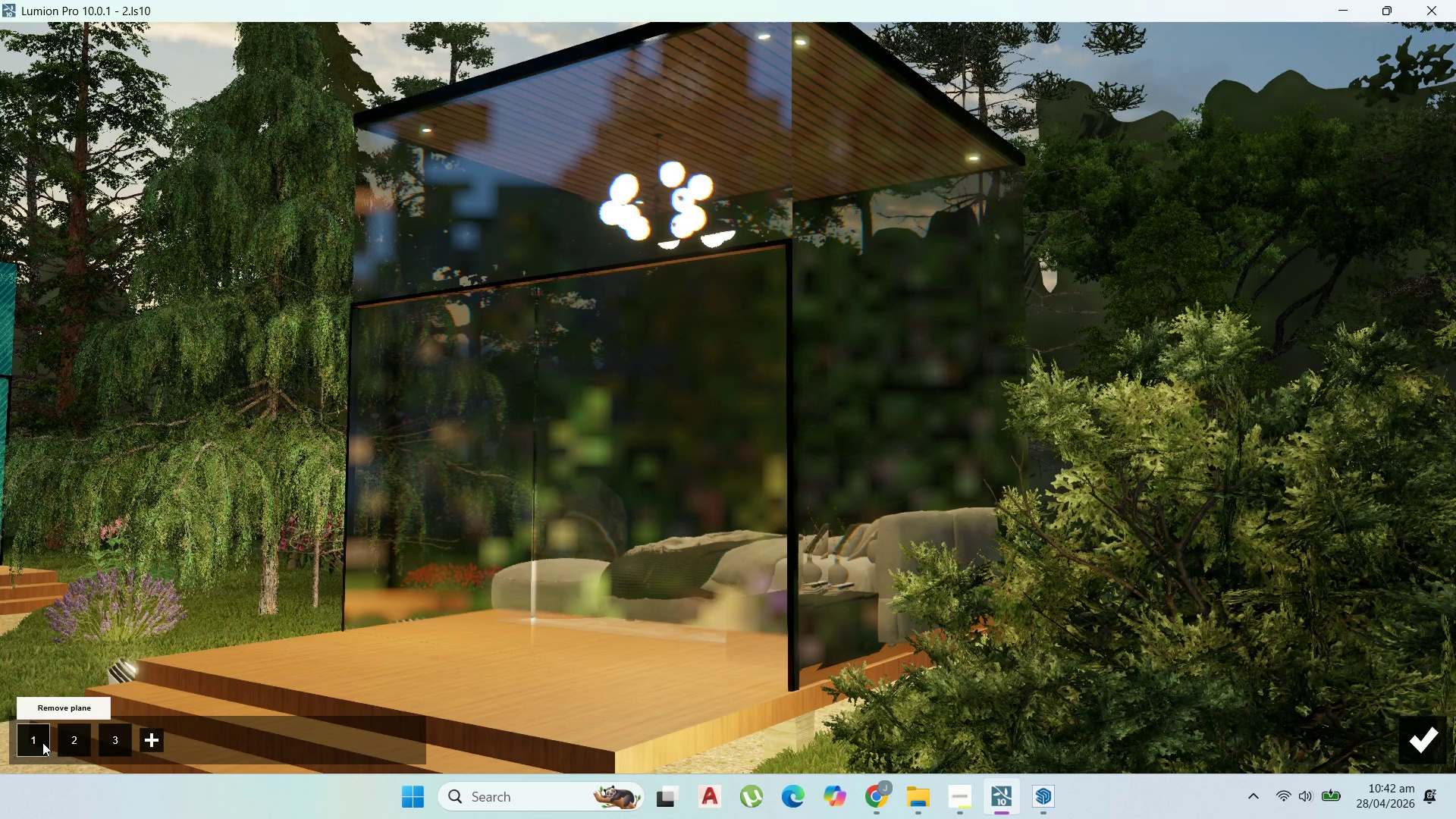 
triple_click([42, 742])
 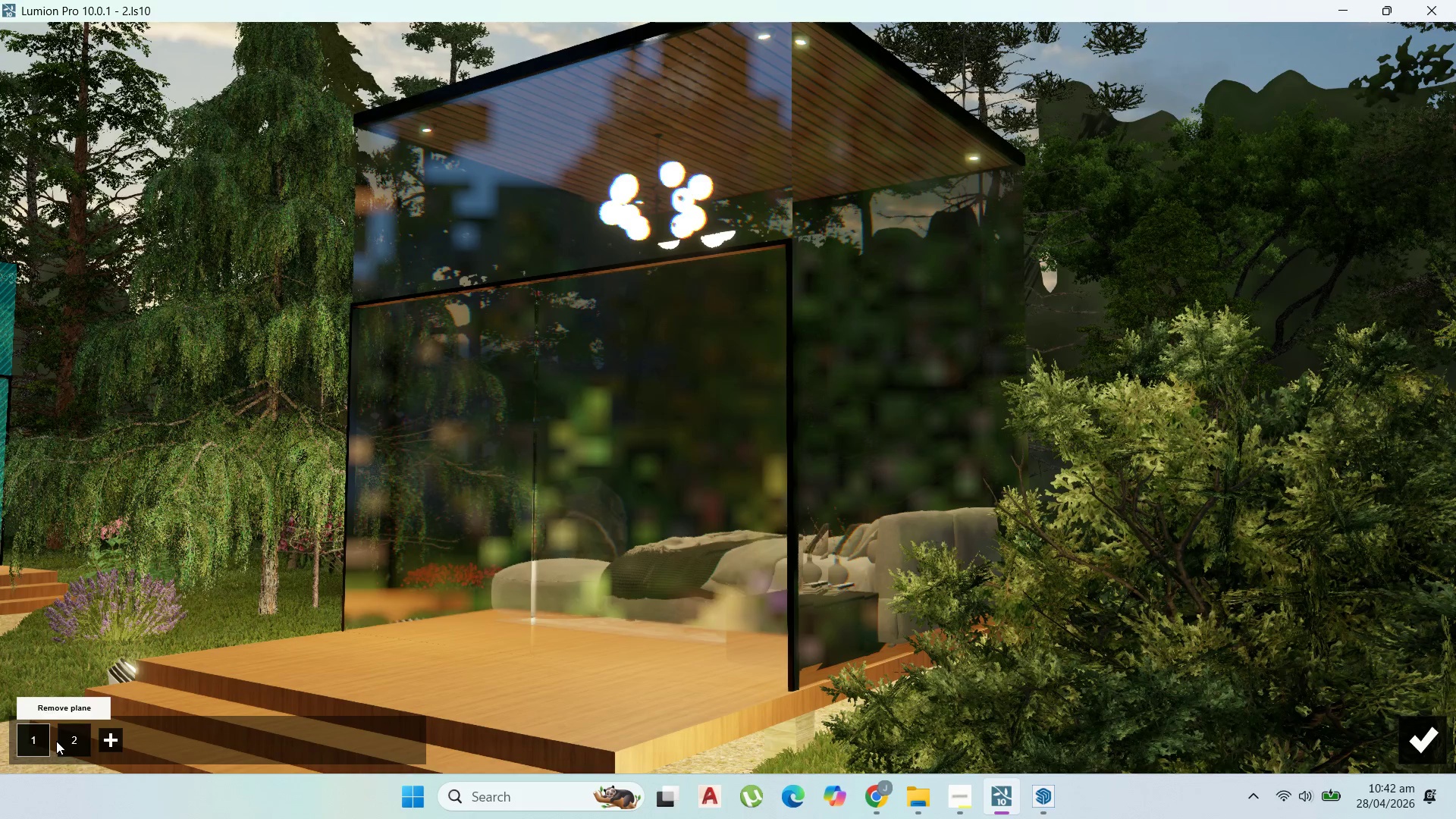 
left_click([44, 739])
 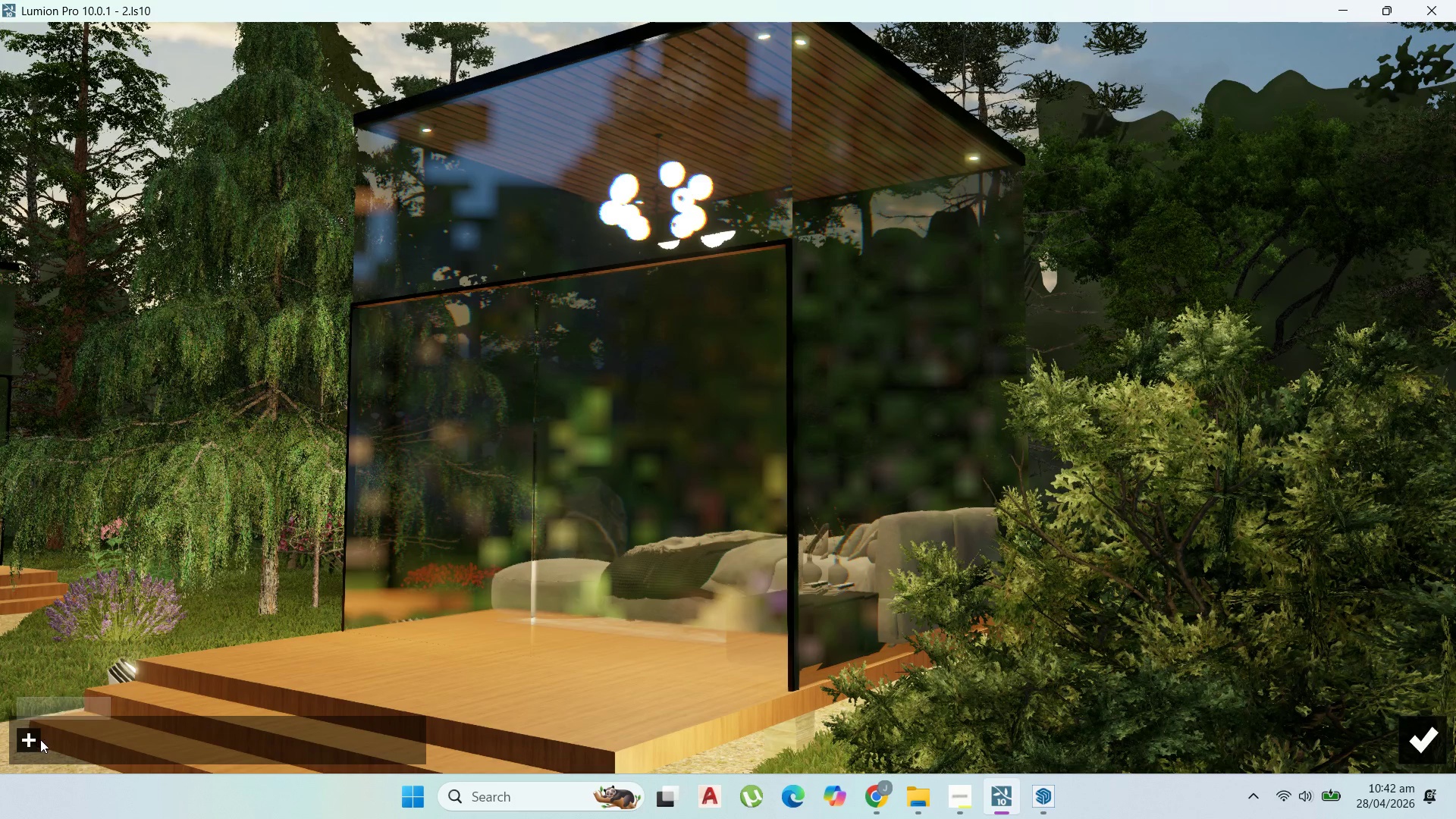 
left_click([30, 739])
 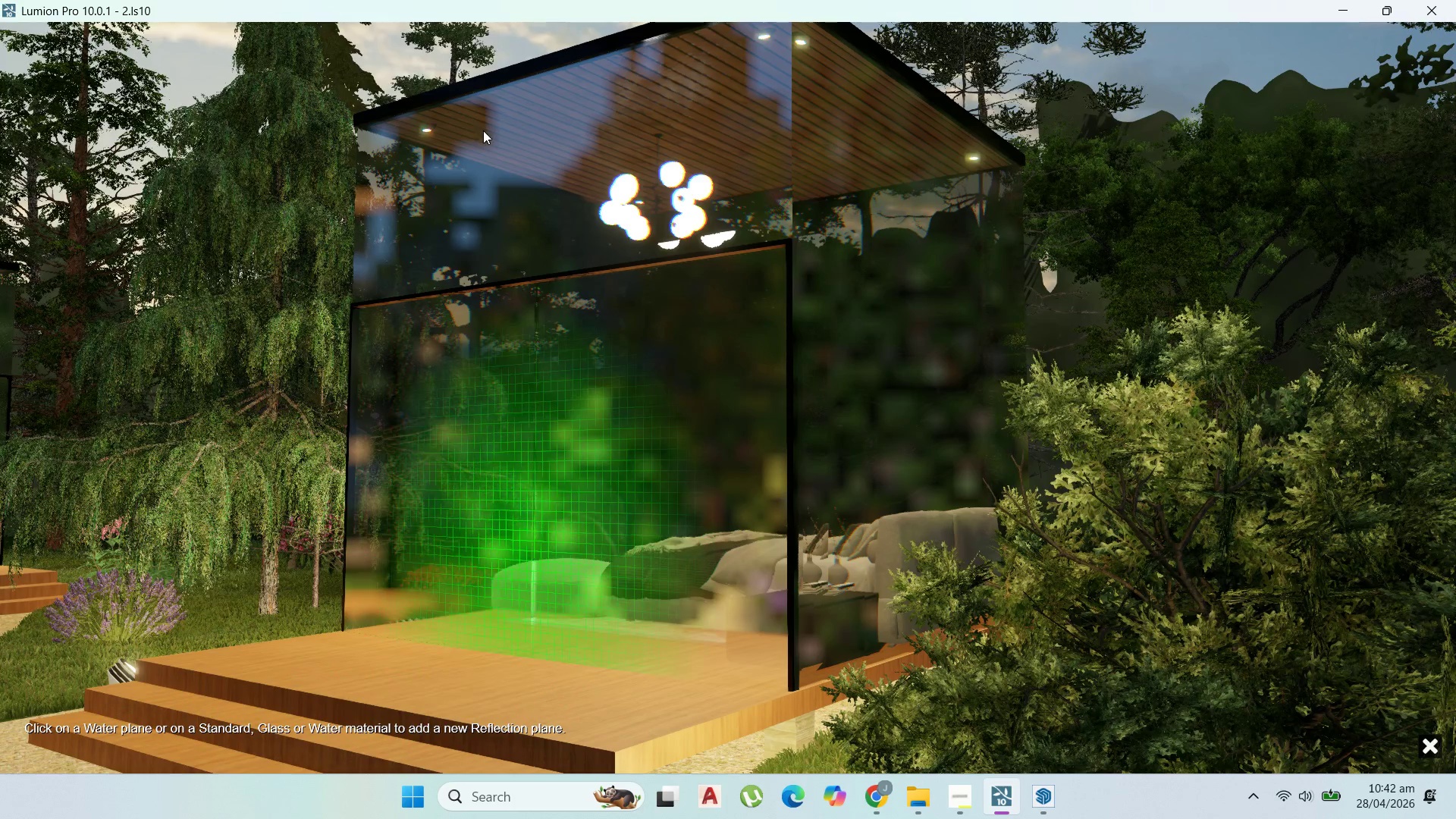 
wait(5.38)
 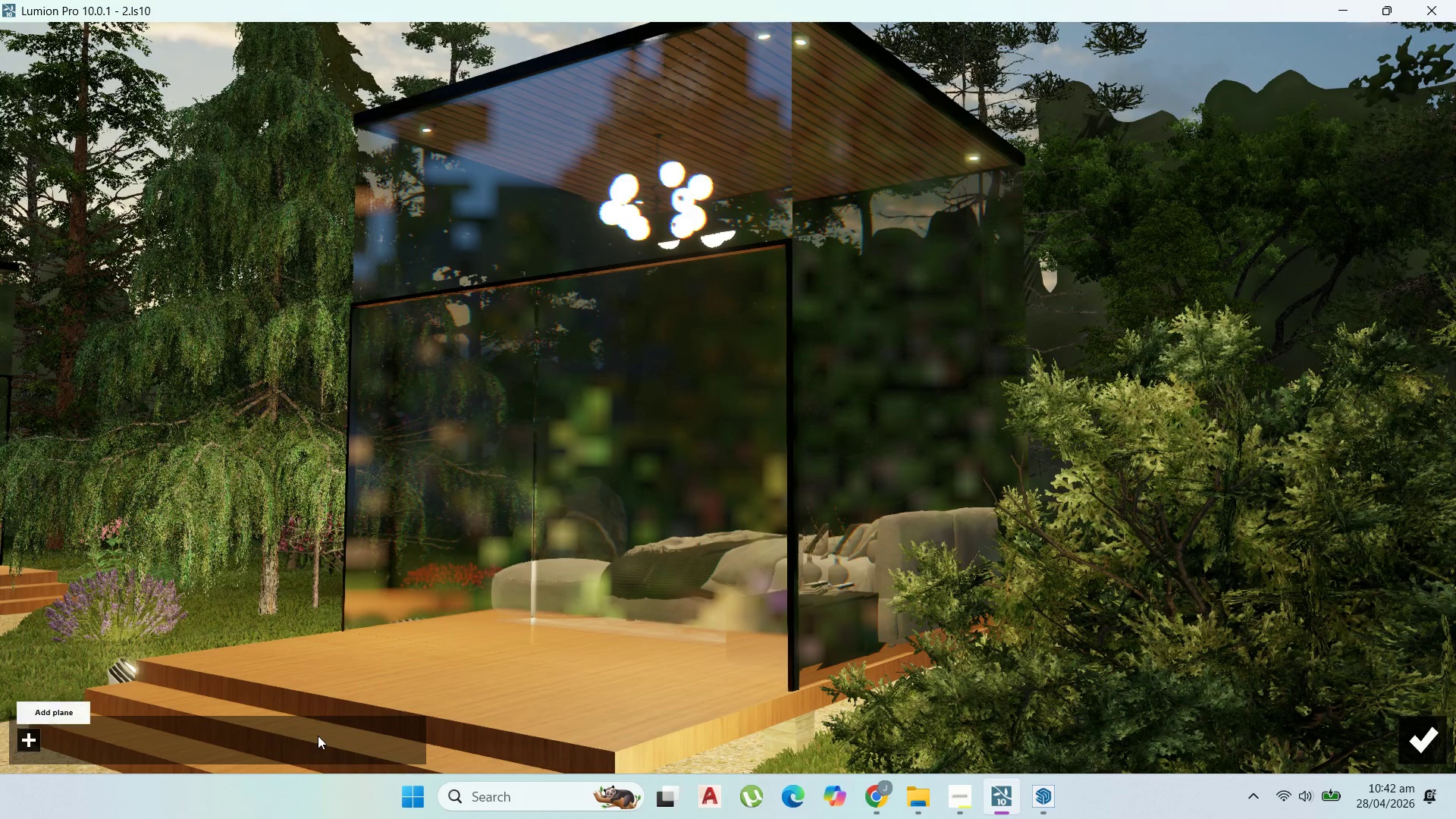 
left_click([494, 135])
 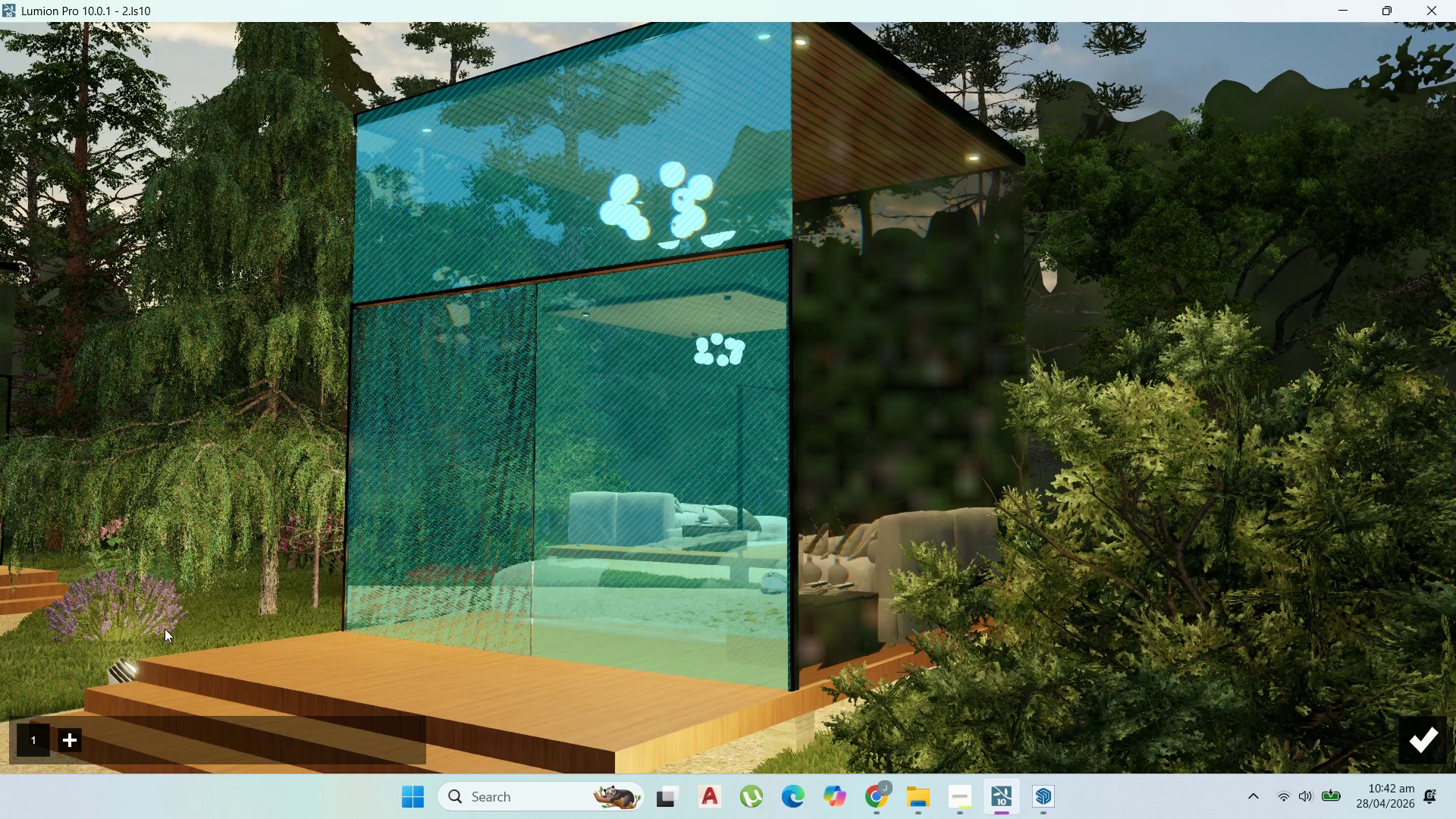 
left_click([71, 741])
 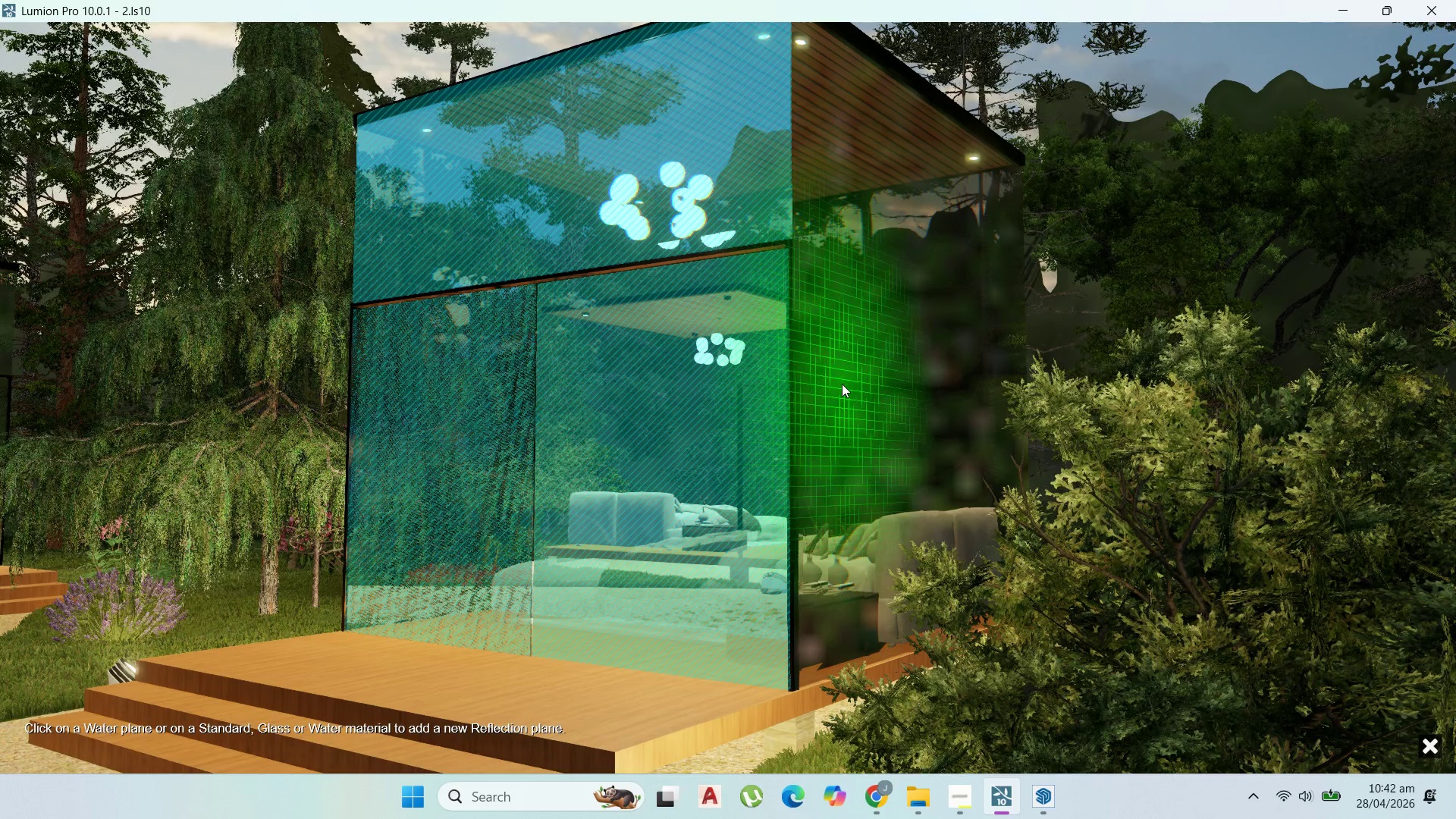 
wait(7.08)
 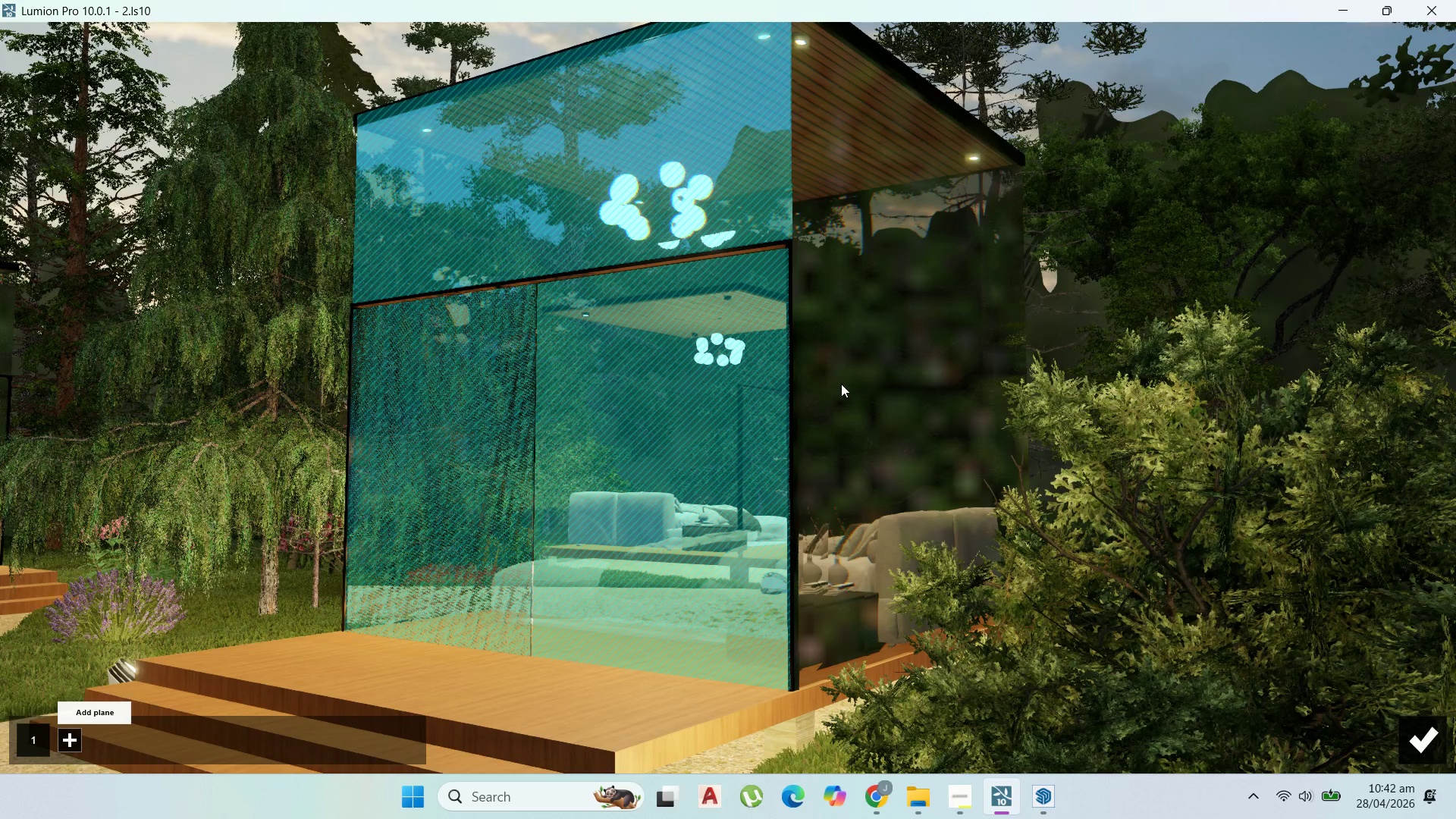 
left_click([113, 737])
 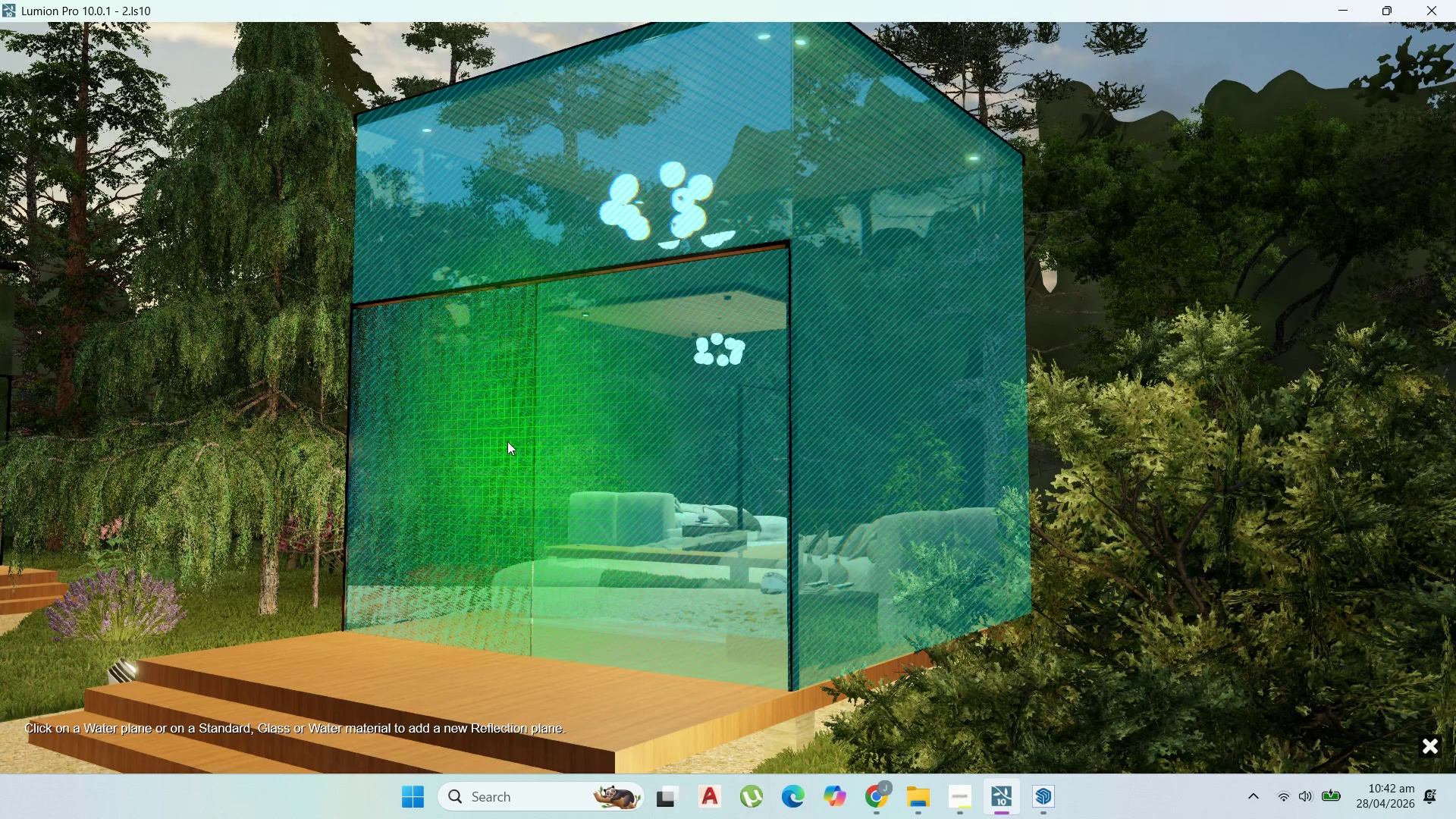 
wait(10.39)
 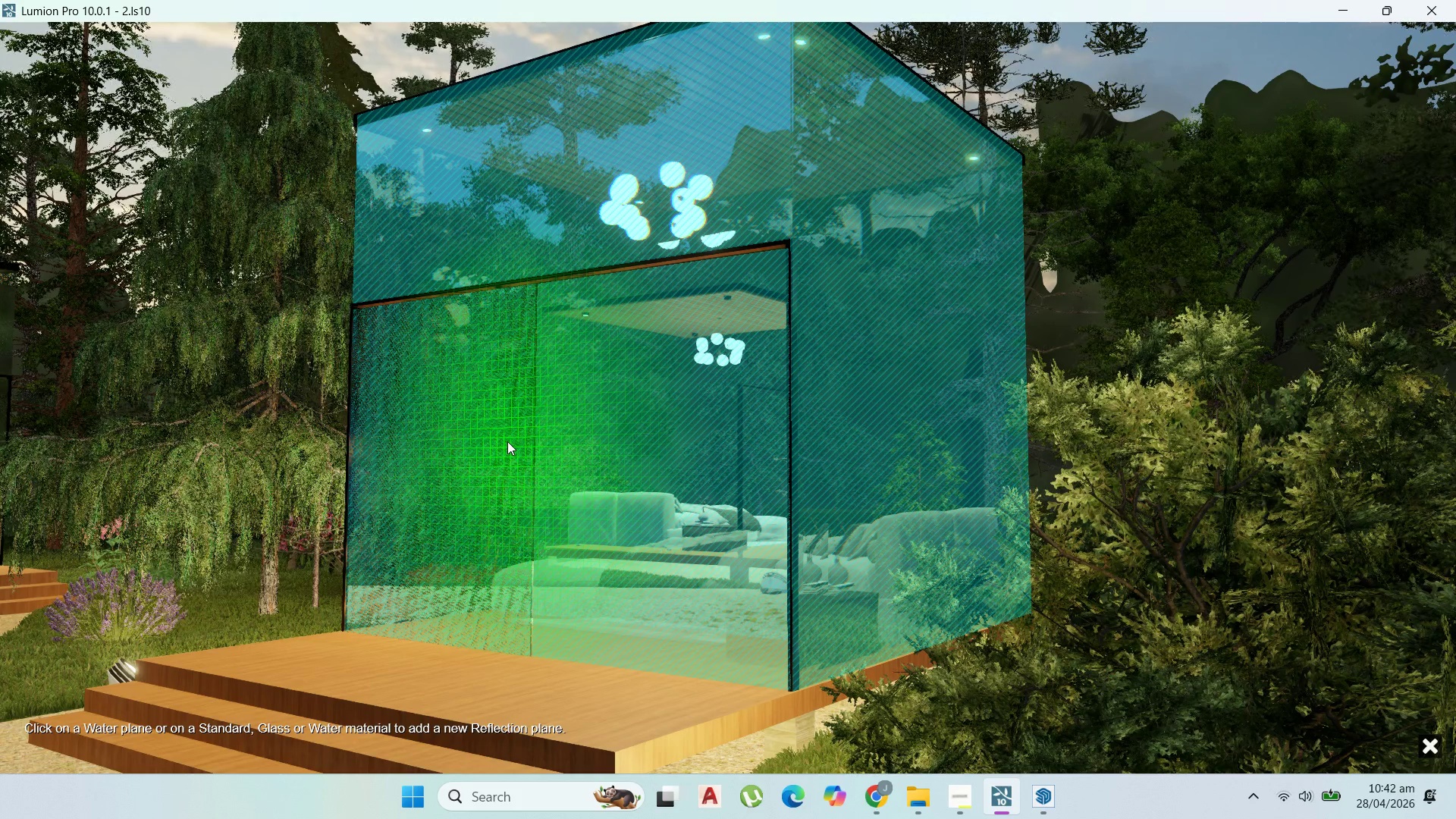 
left_click([1414, 741])
 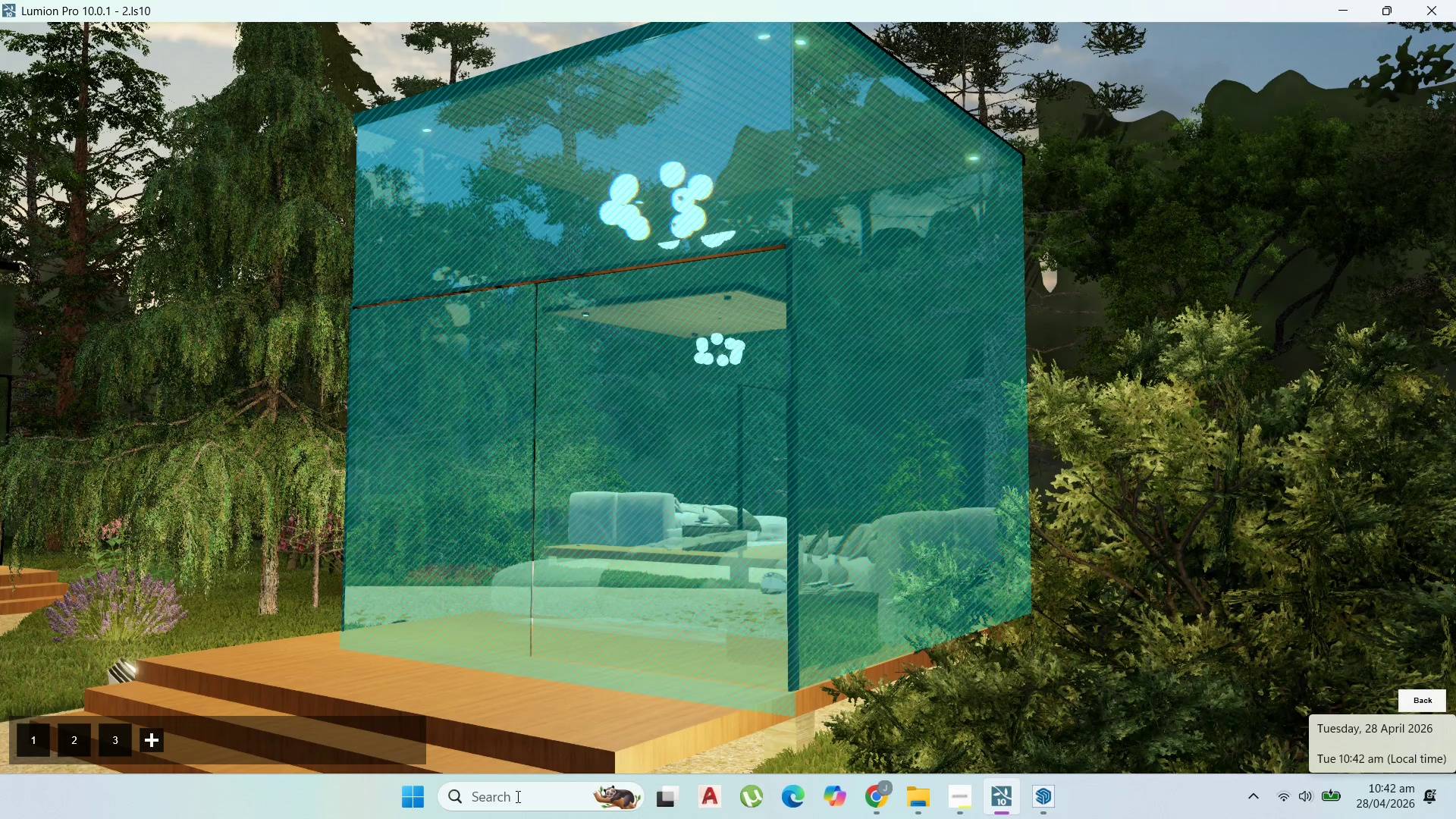 
wait(5.88)
 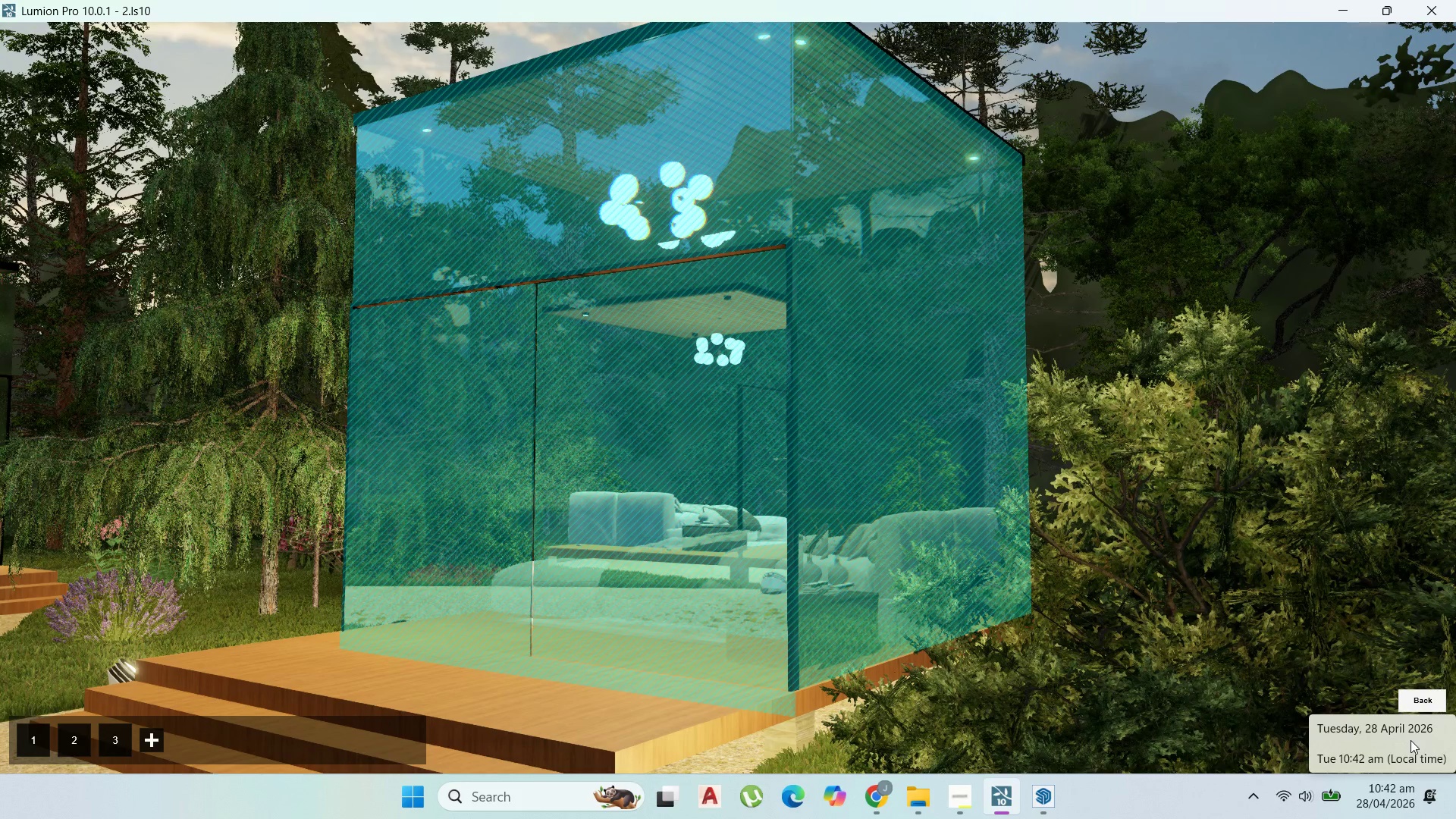 
left_click([1432, 720])
 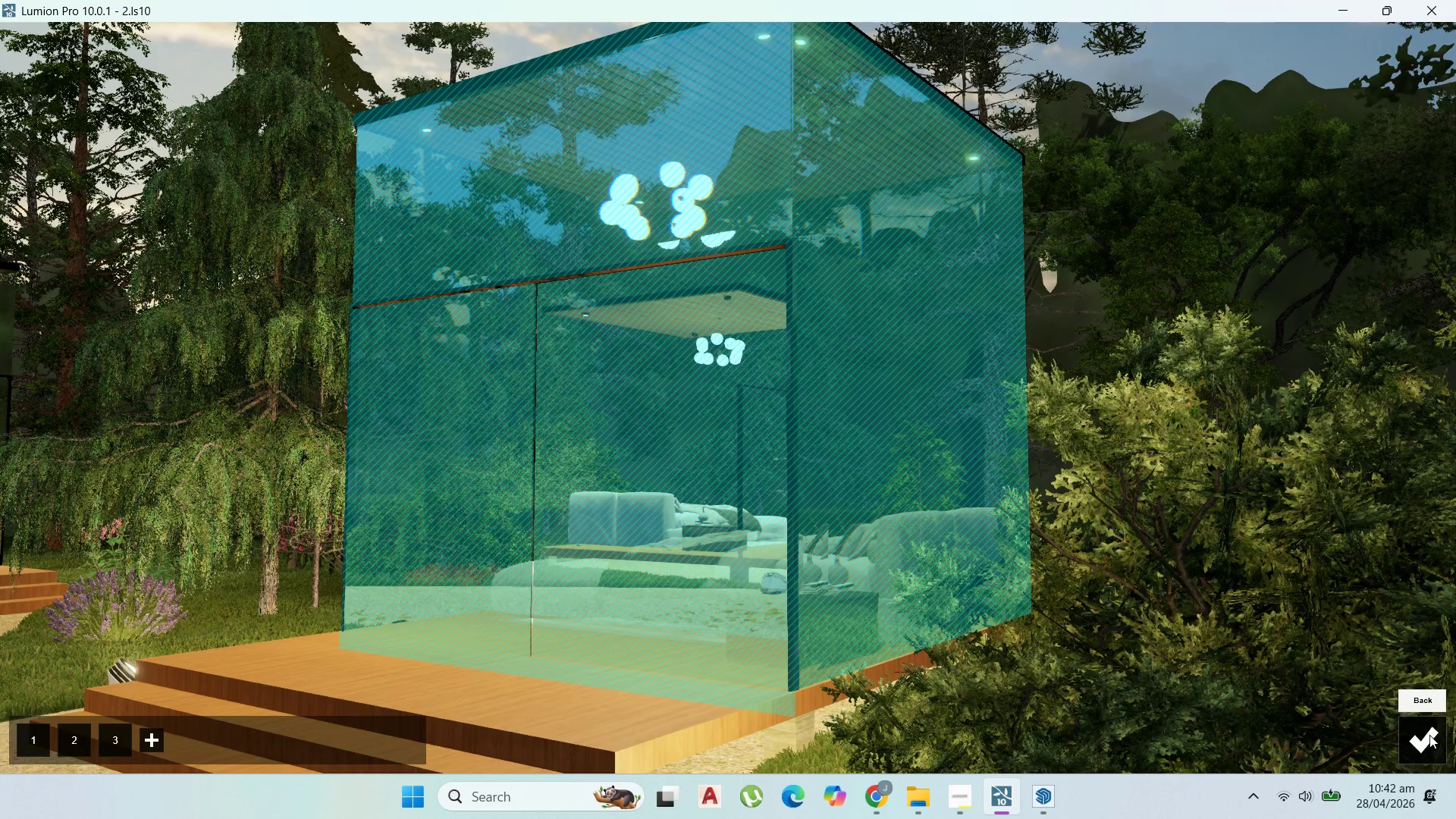 
left_click([1429, 735])
 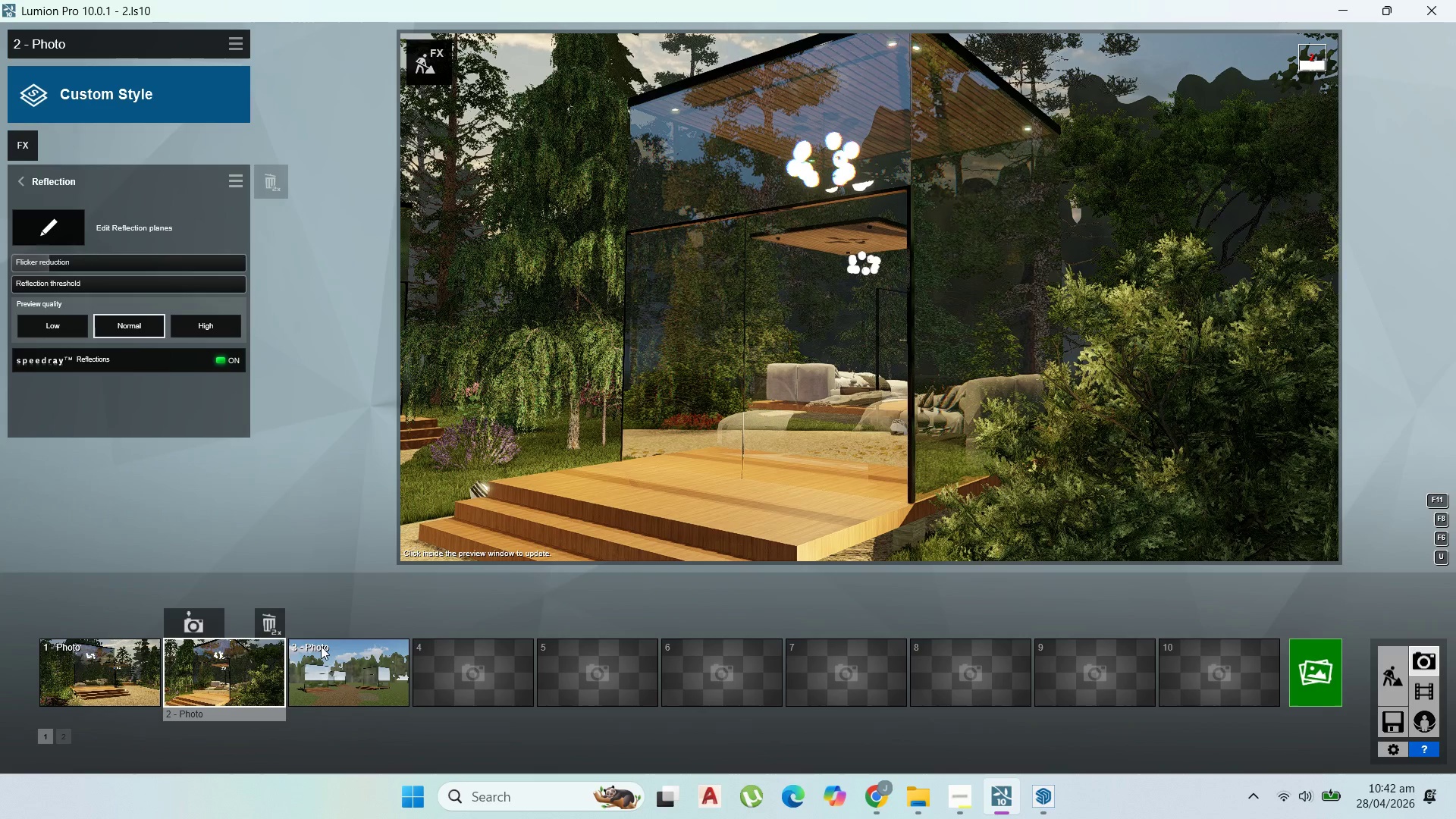 
left_click([240, 656])
 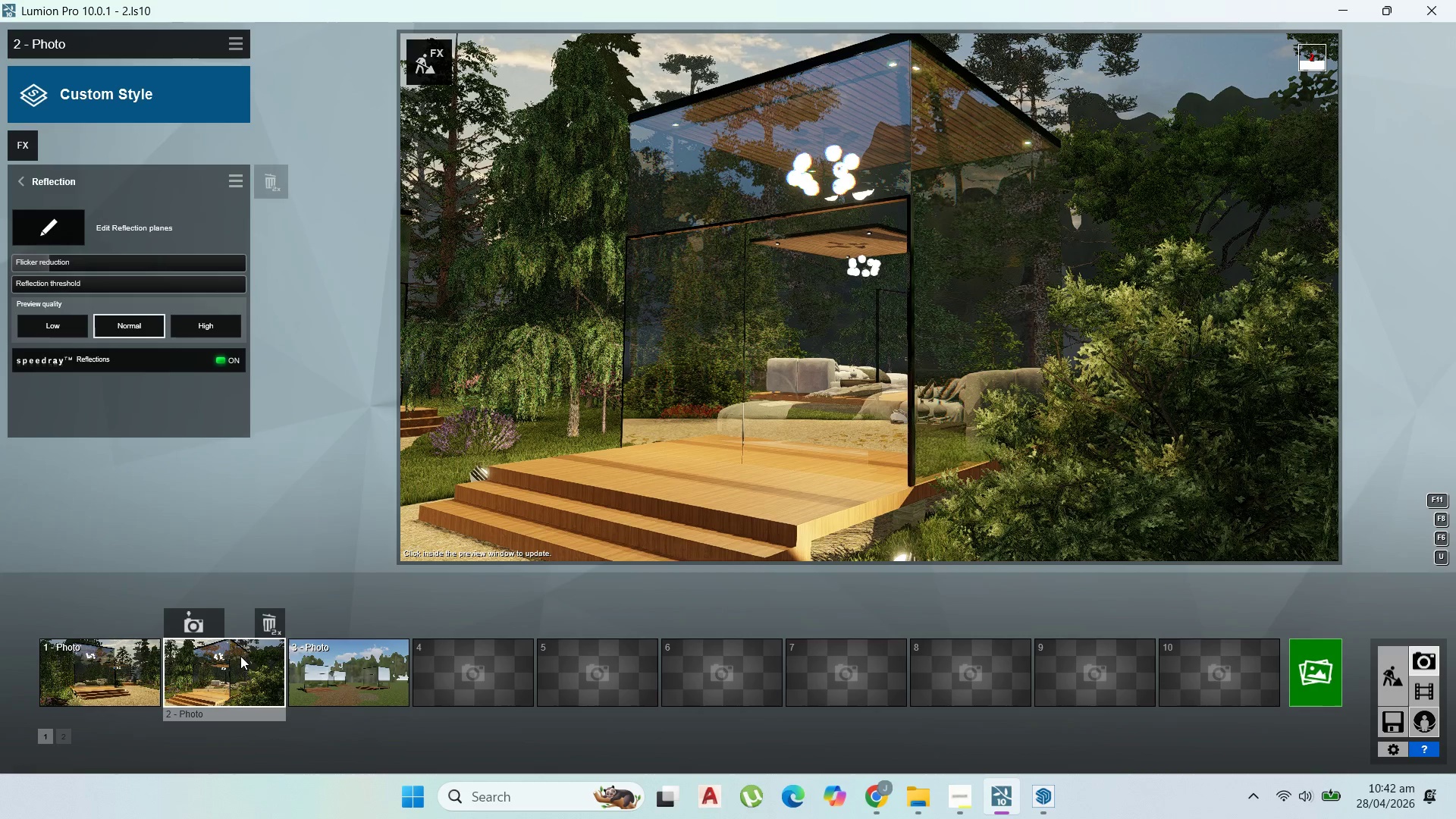 
left_click([240, 656])
 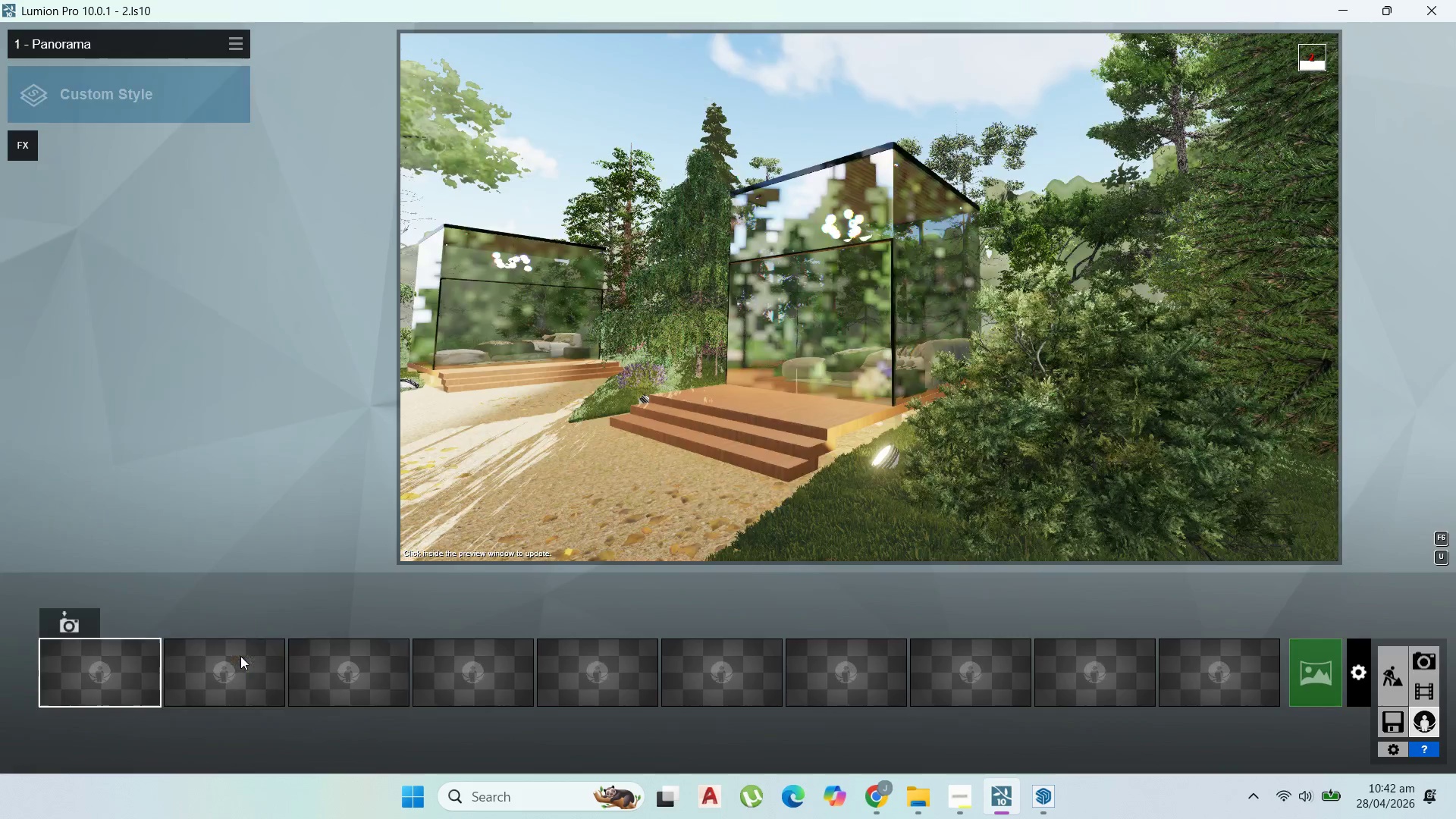 
left_click([240, 656])
 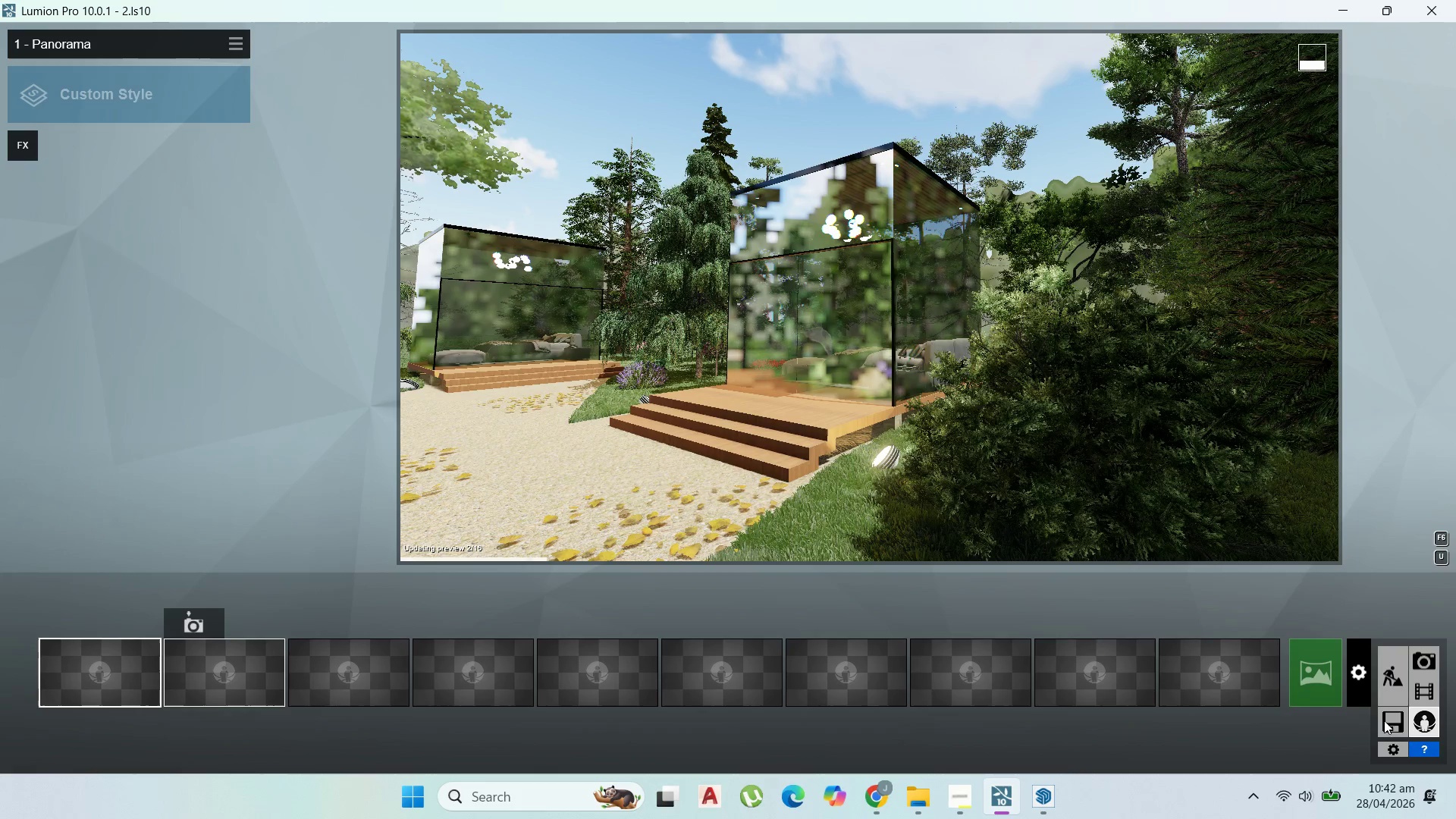 
double_click([1421, 657])
 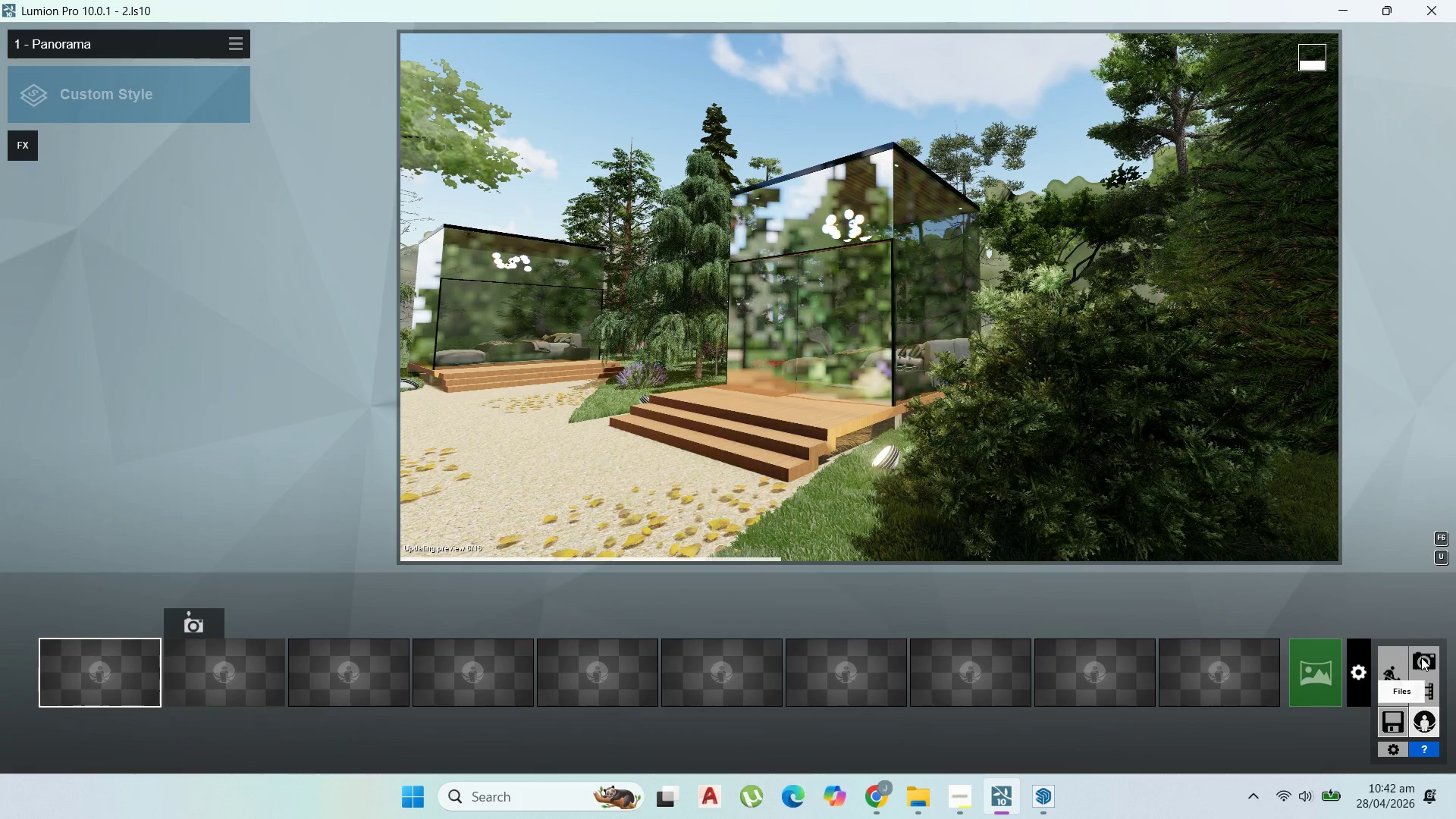 
triple_click([1421, 657])
 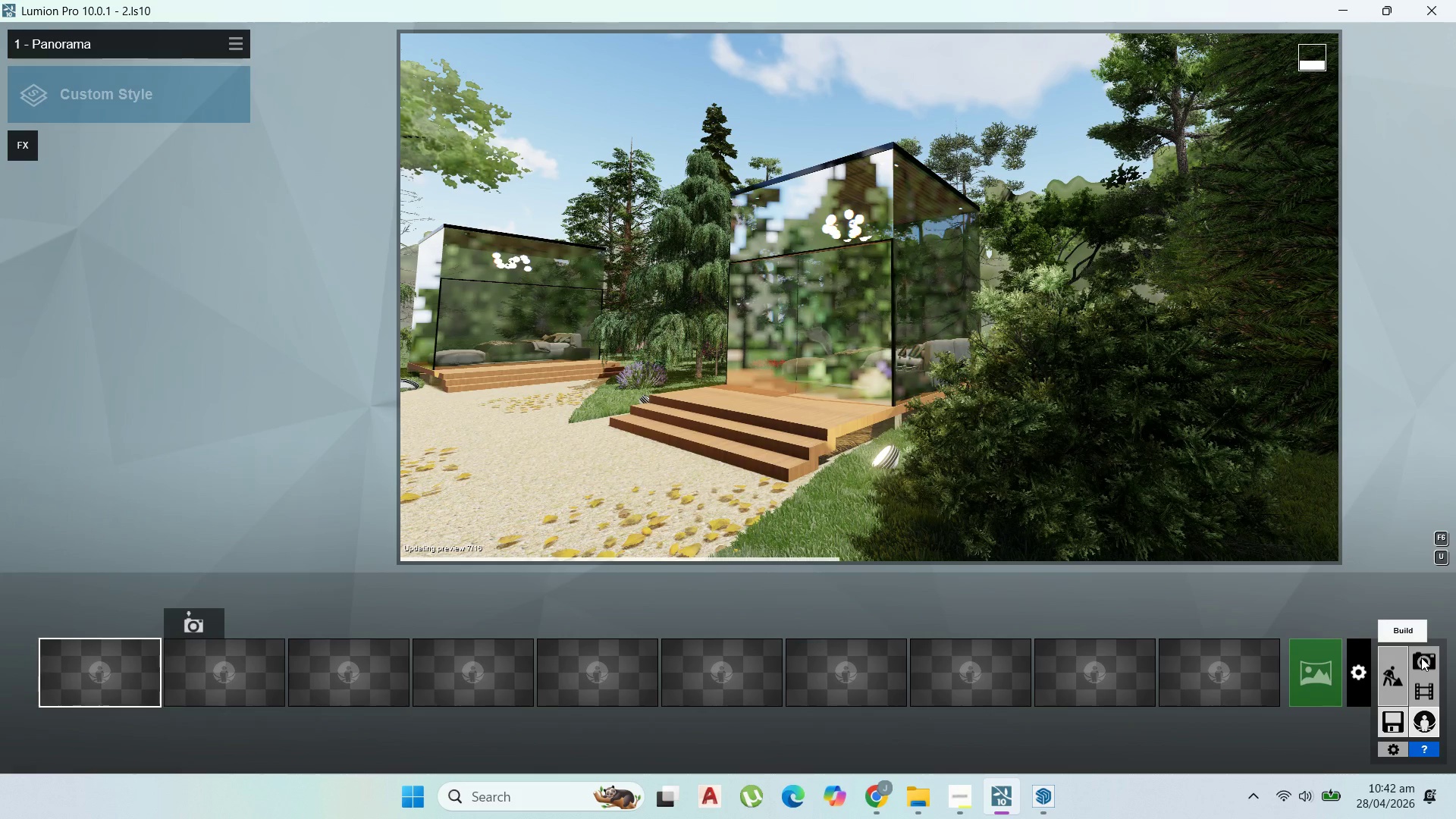 
triple_click([1421, 657])
 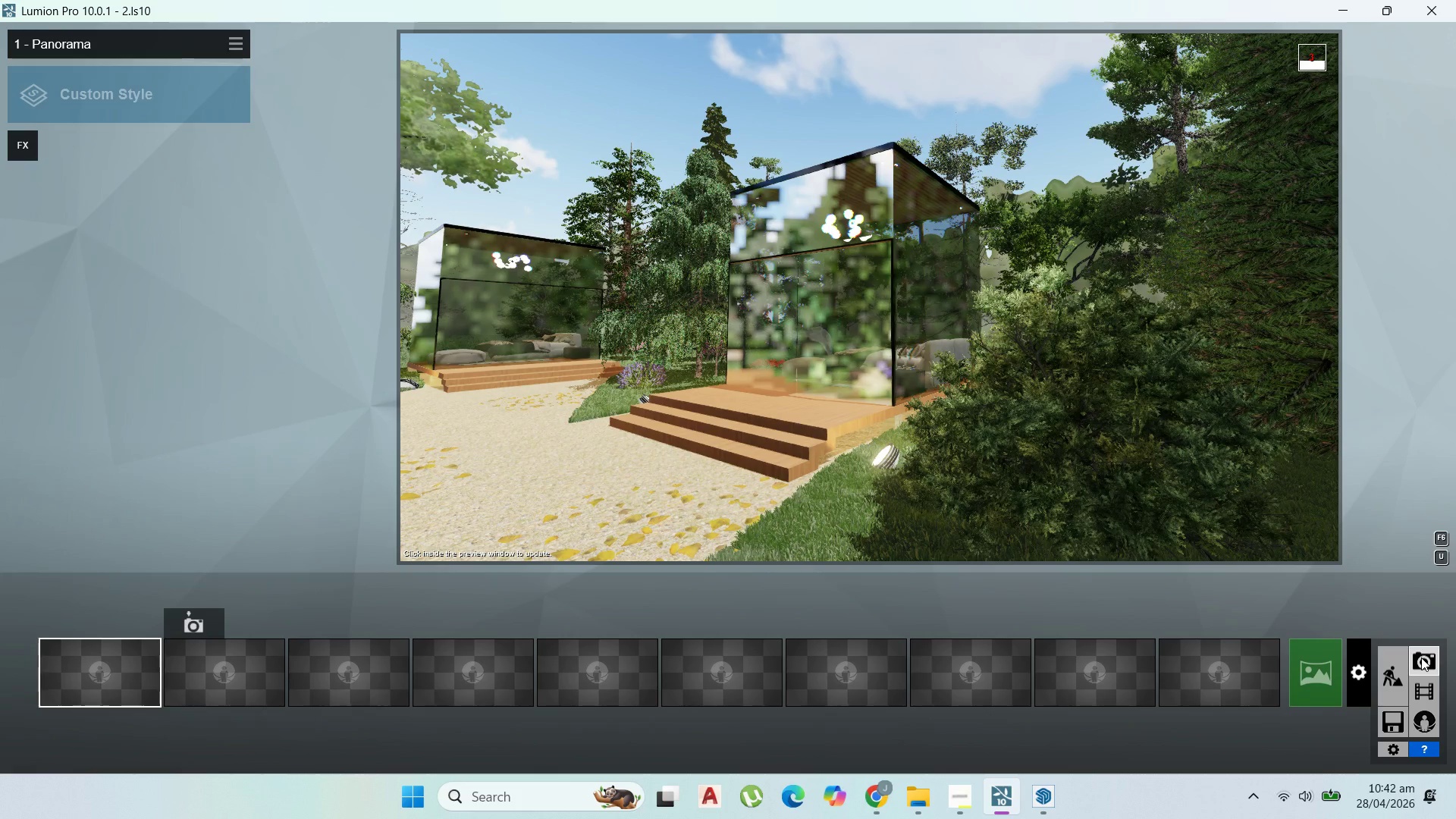 
left_click([1421, 657])
 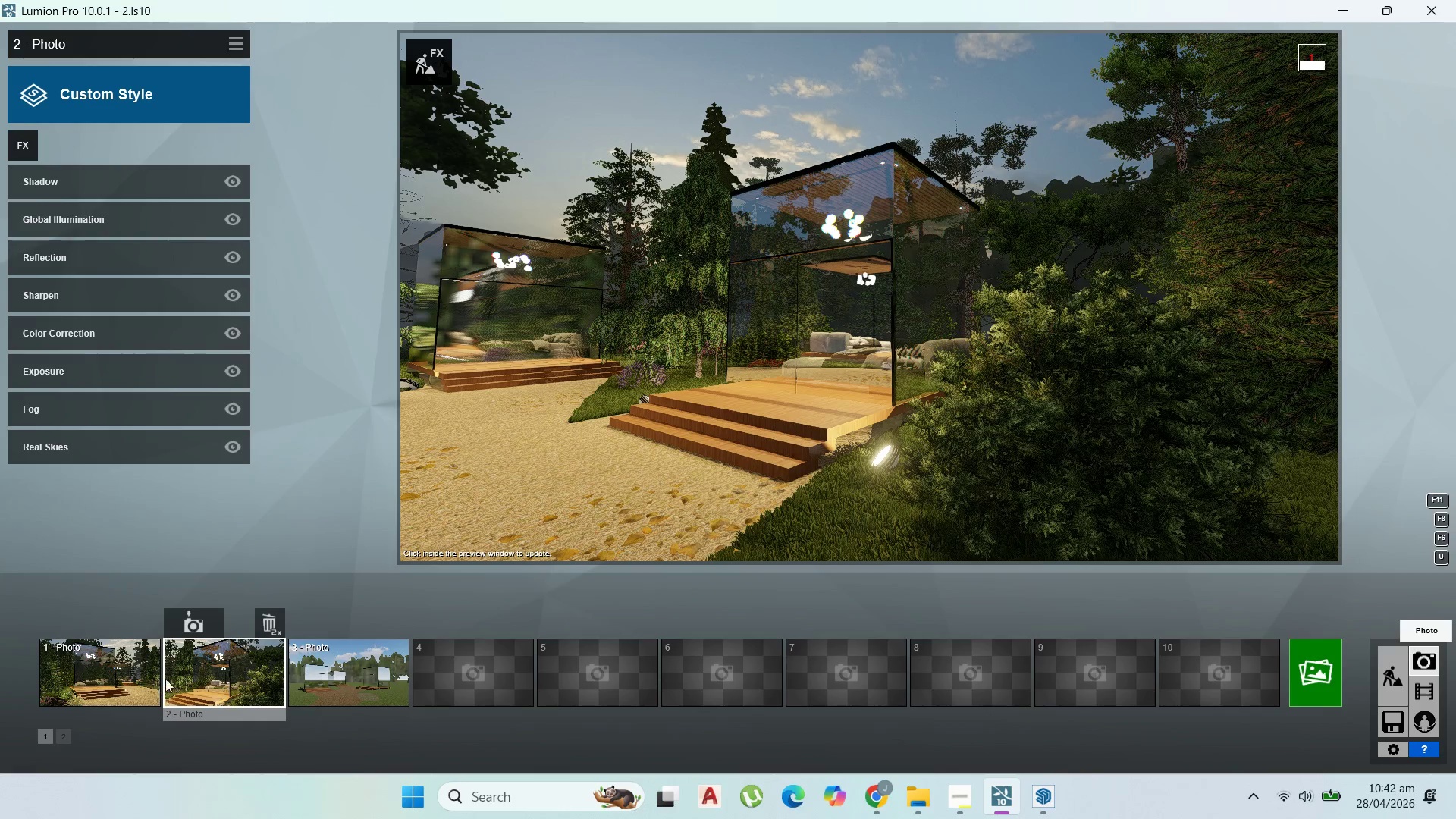 
double_click([249, 664])
 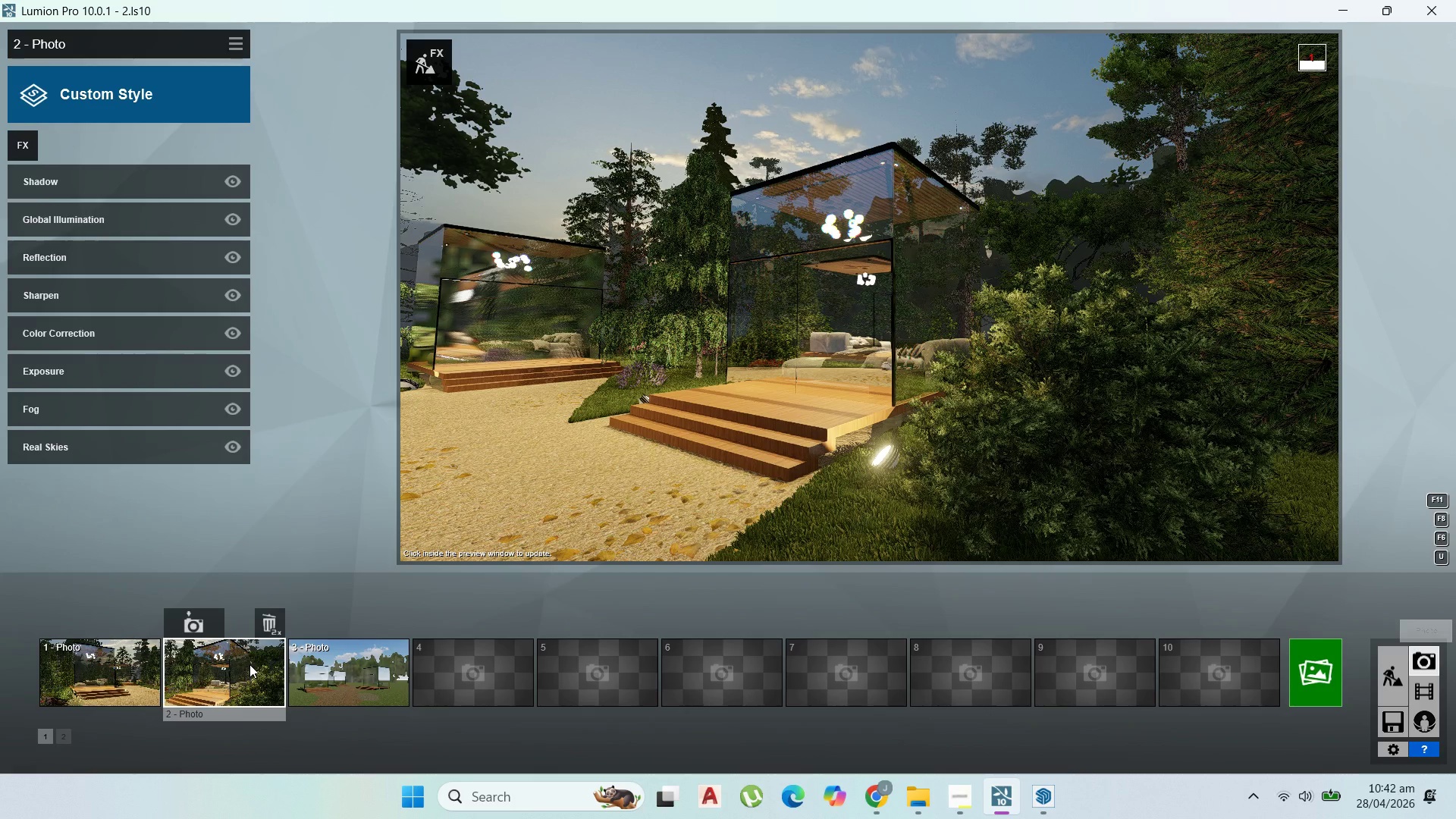 
double_click([249, 664])
 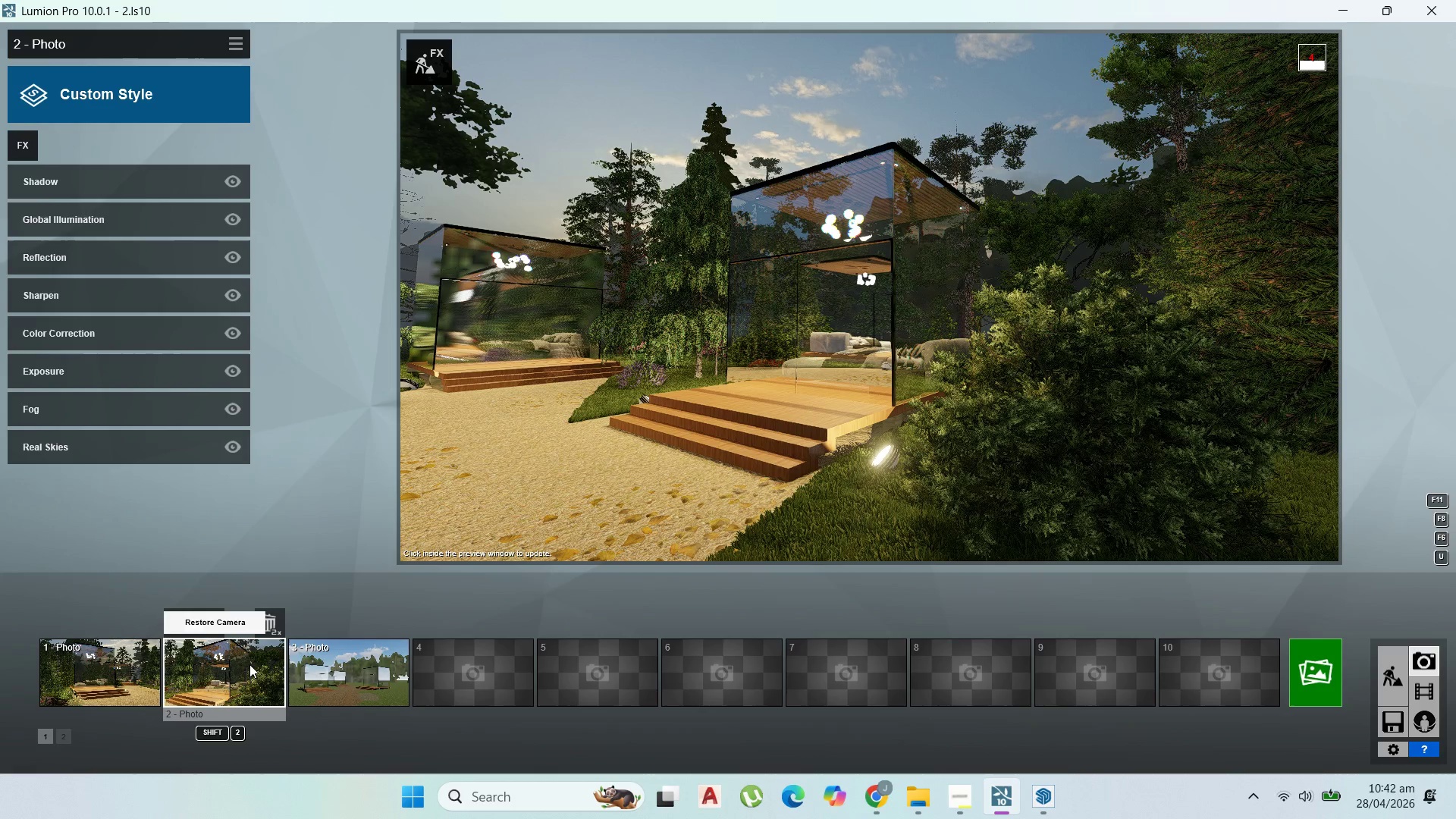 
left_click([249, 664])
 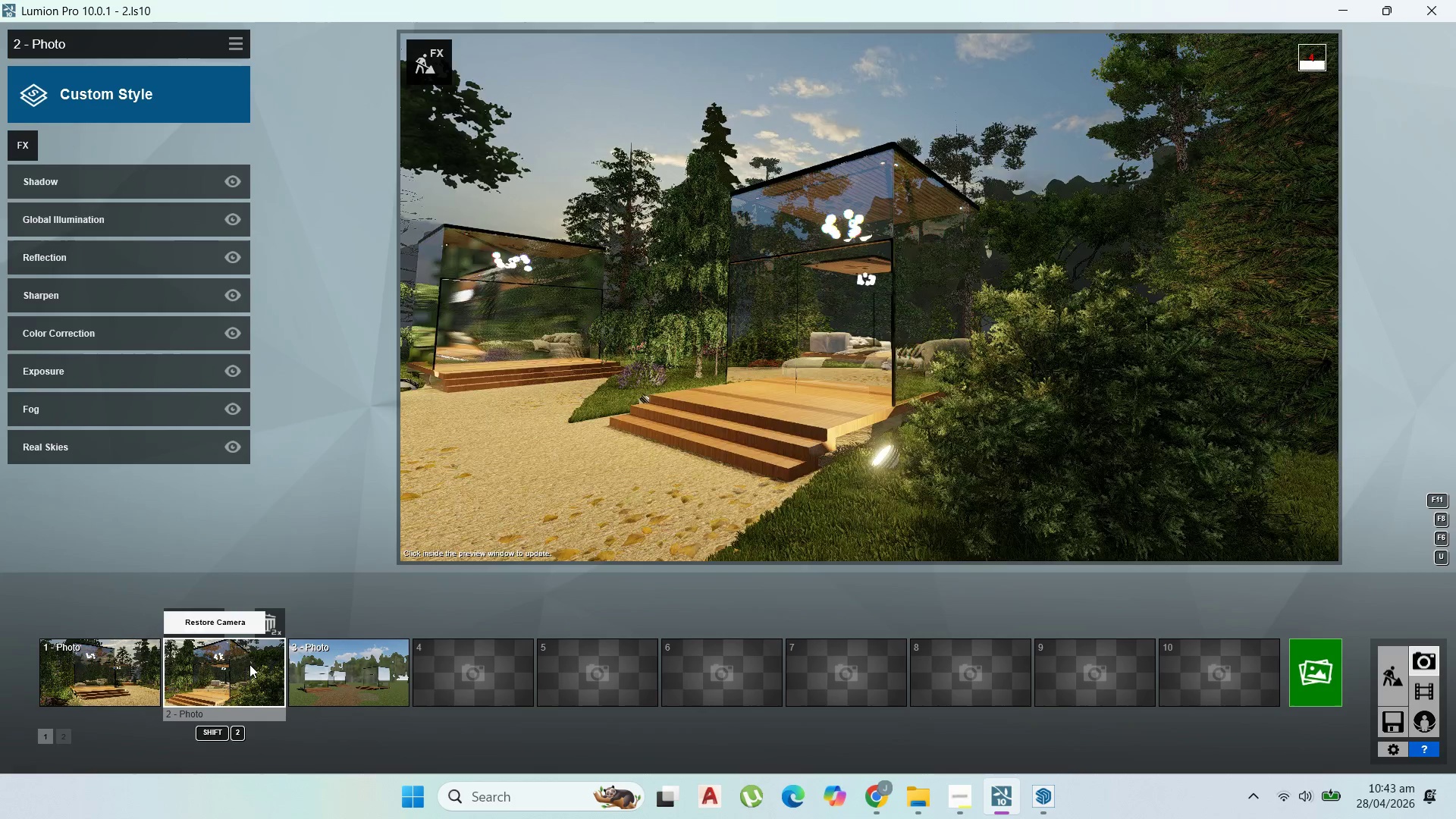 
left_click([249, 664])
 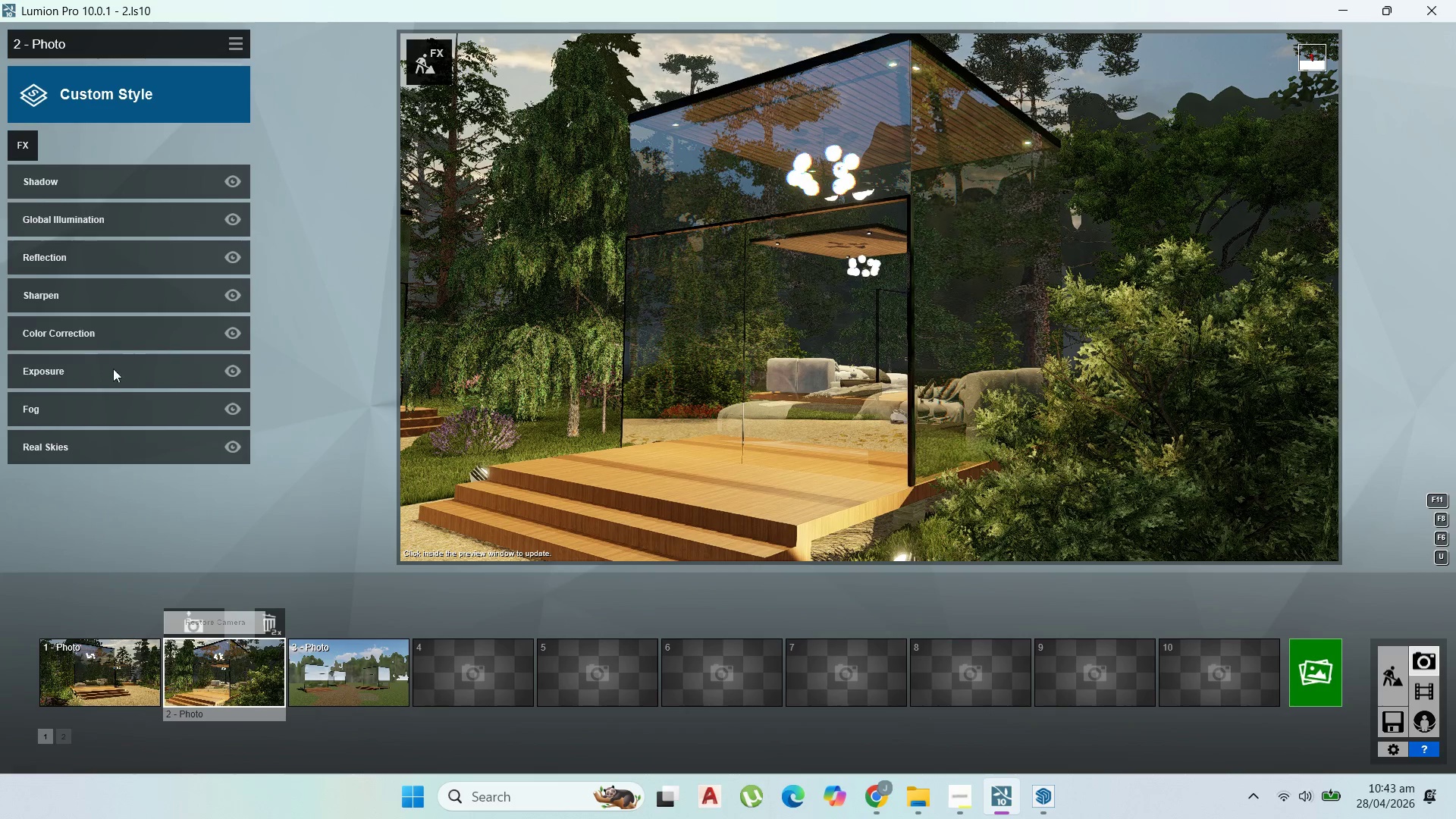 
left_click([111, 401])
 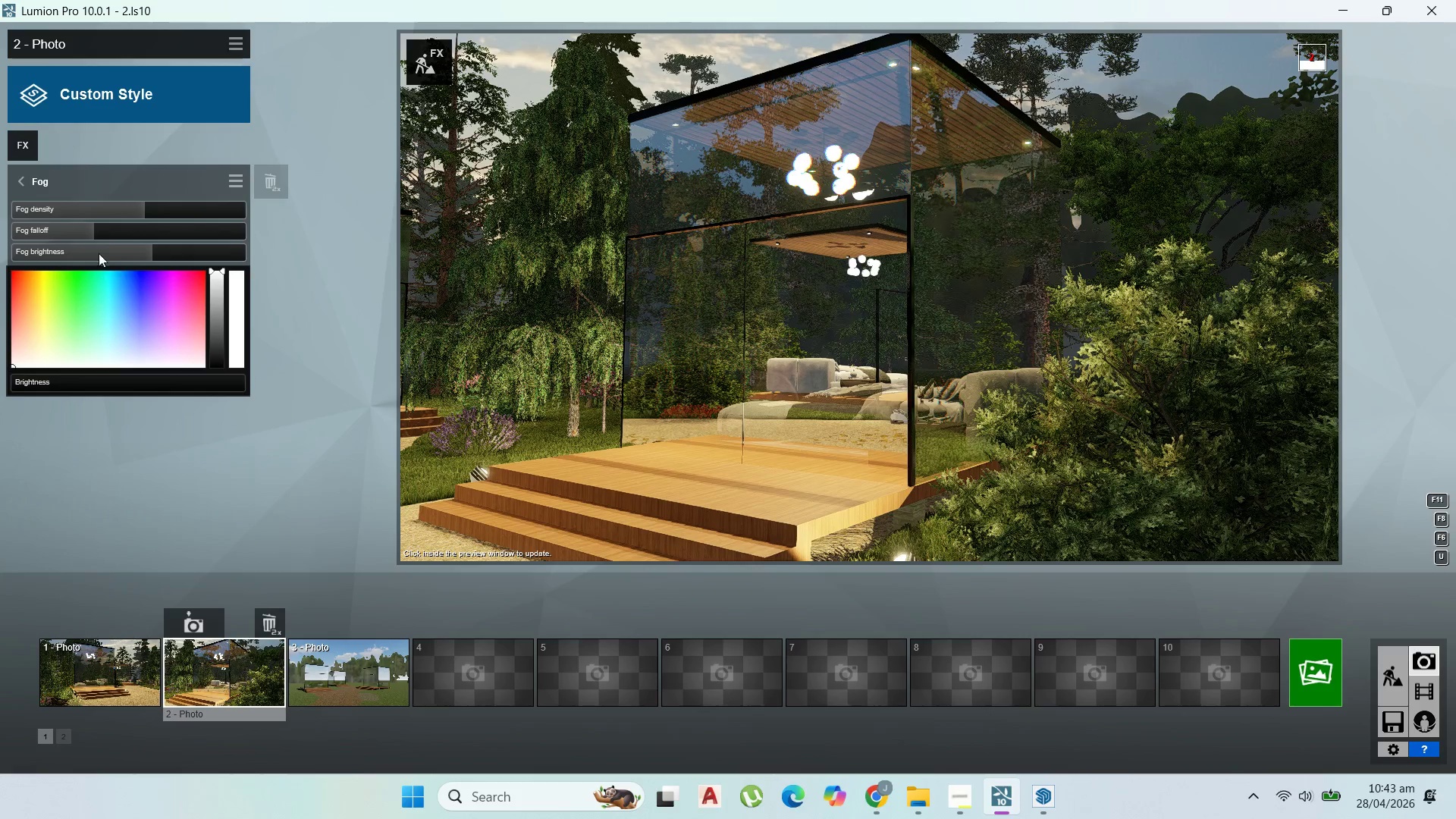 
left_click_drag(start_coordinate=[94, 234], to_coordinate=[74, 232])
 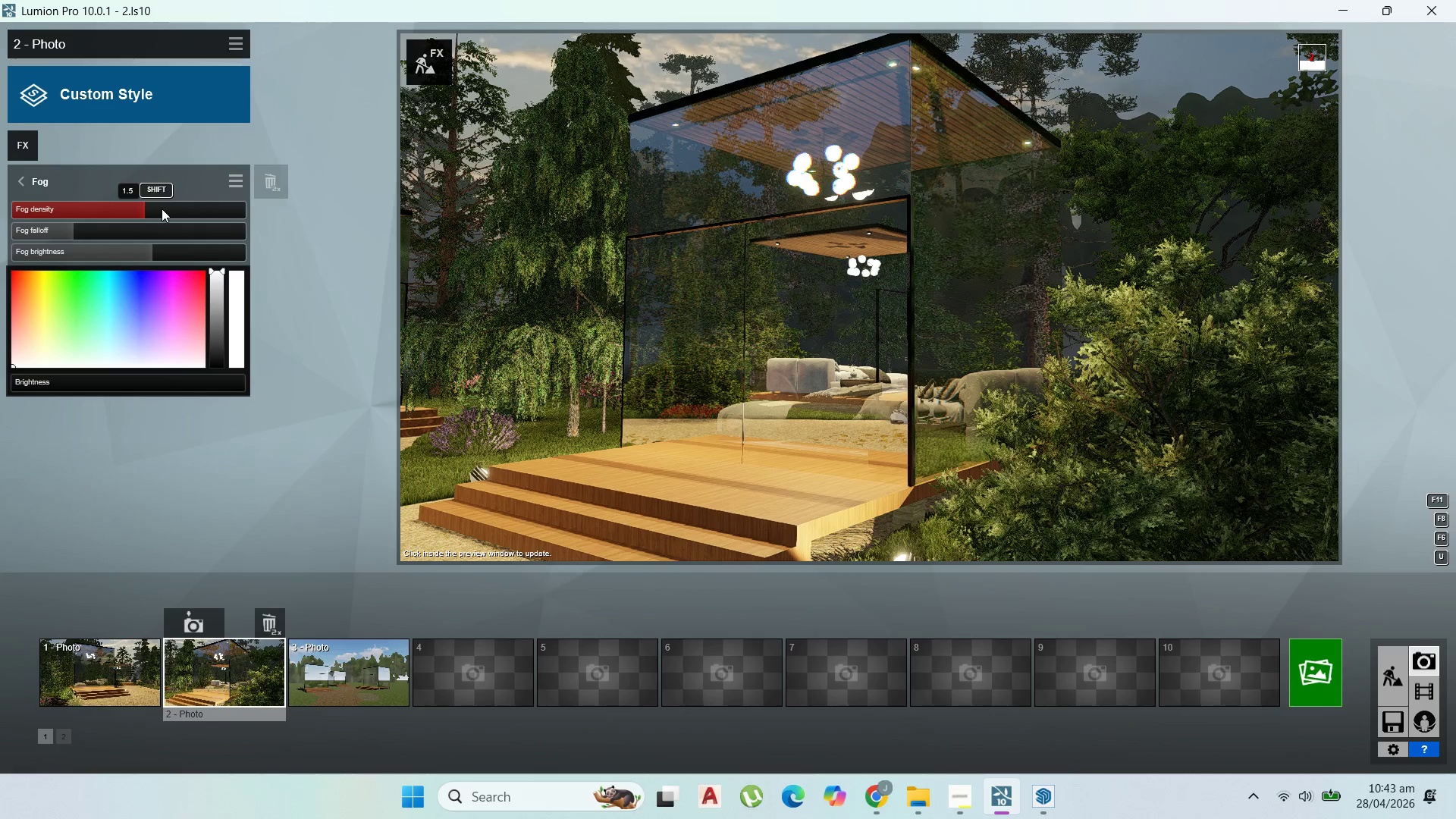 
wait(7.3)
 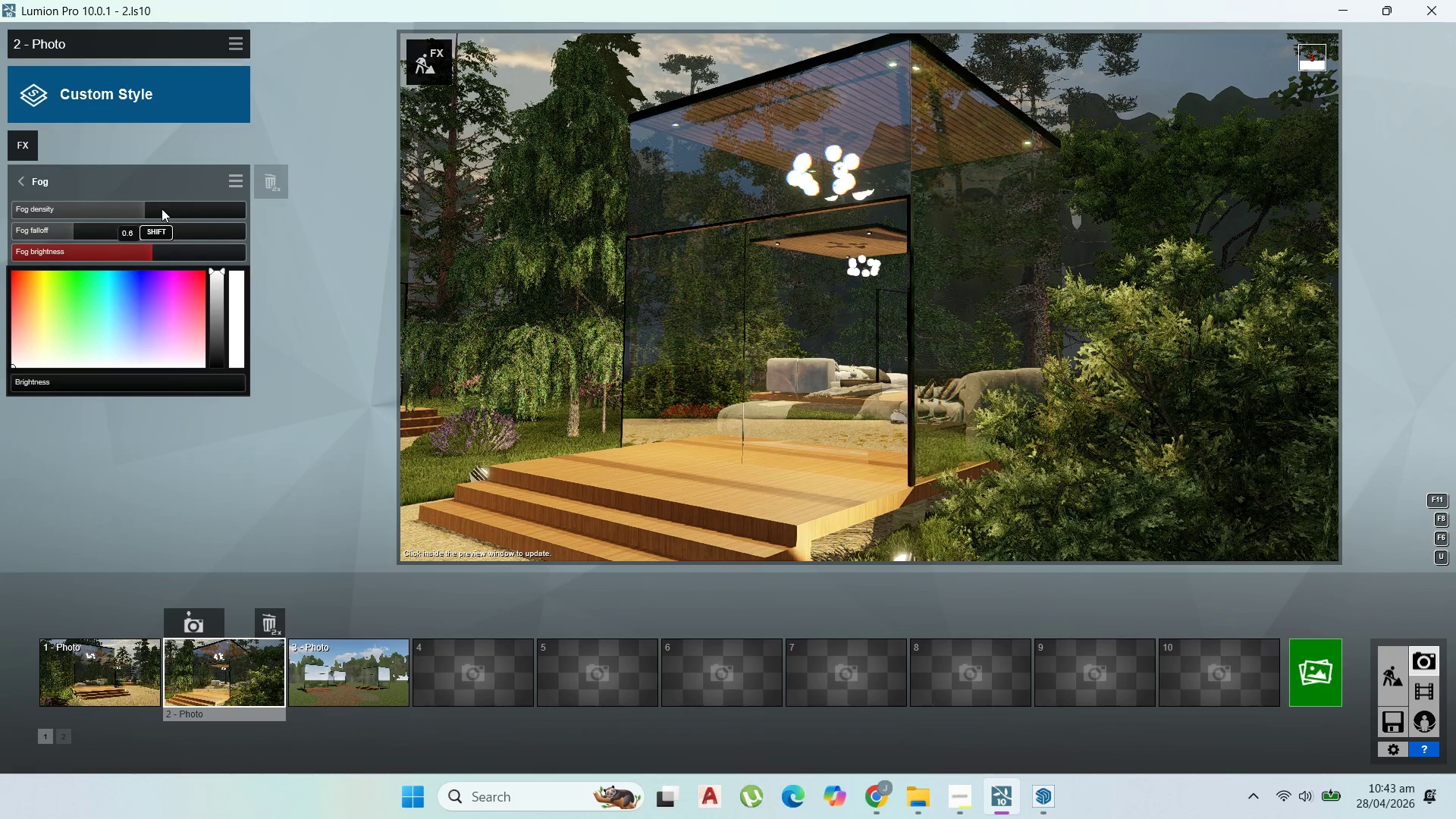 
left_click([162, 209])
 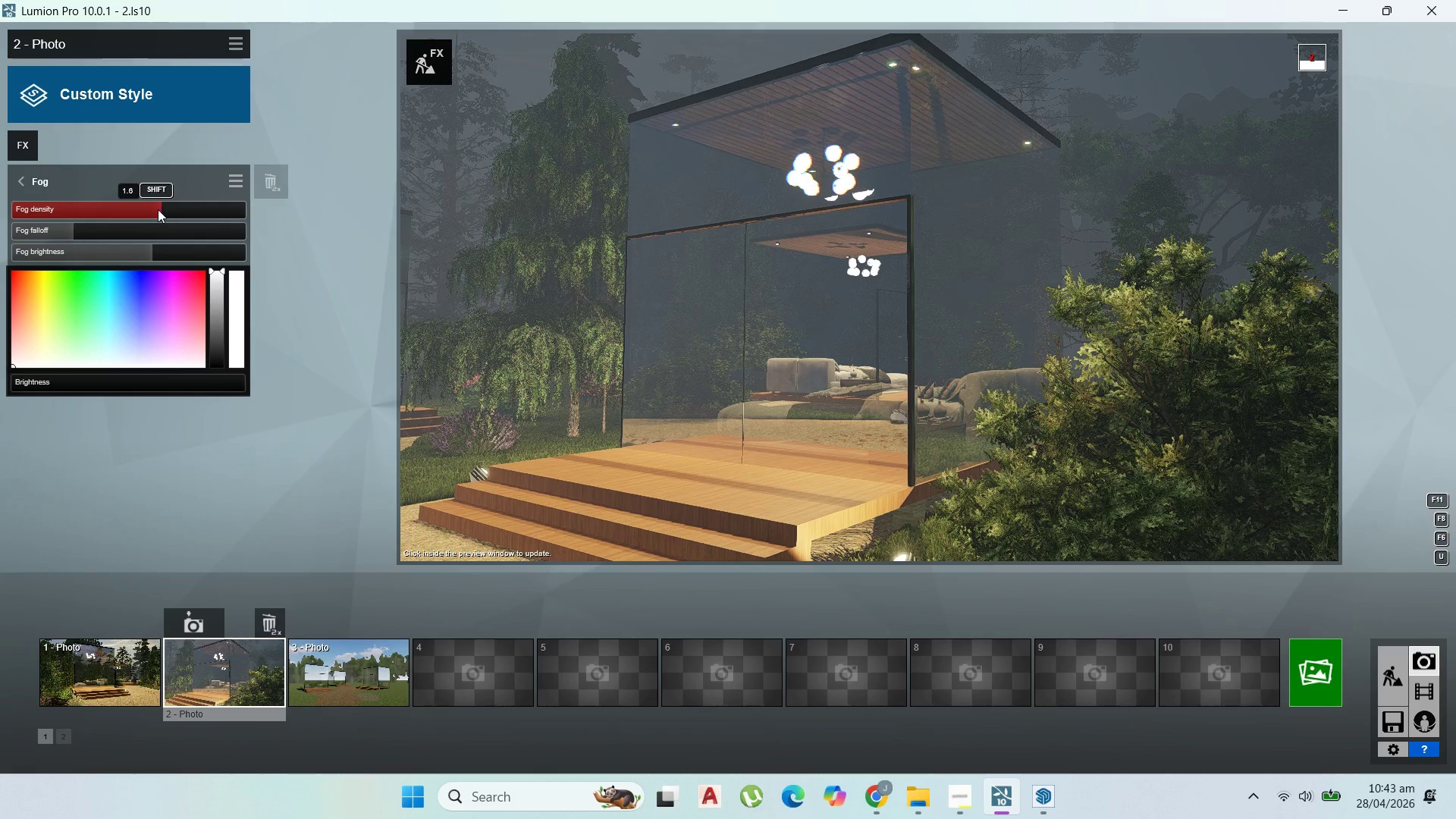 
left_click_drag(start_coordinate=[156, 209], to_coordinate=[149, 209])
 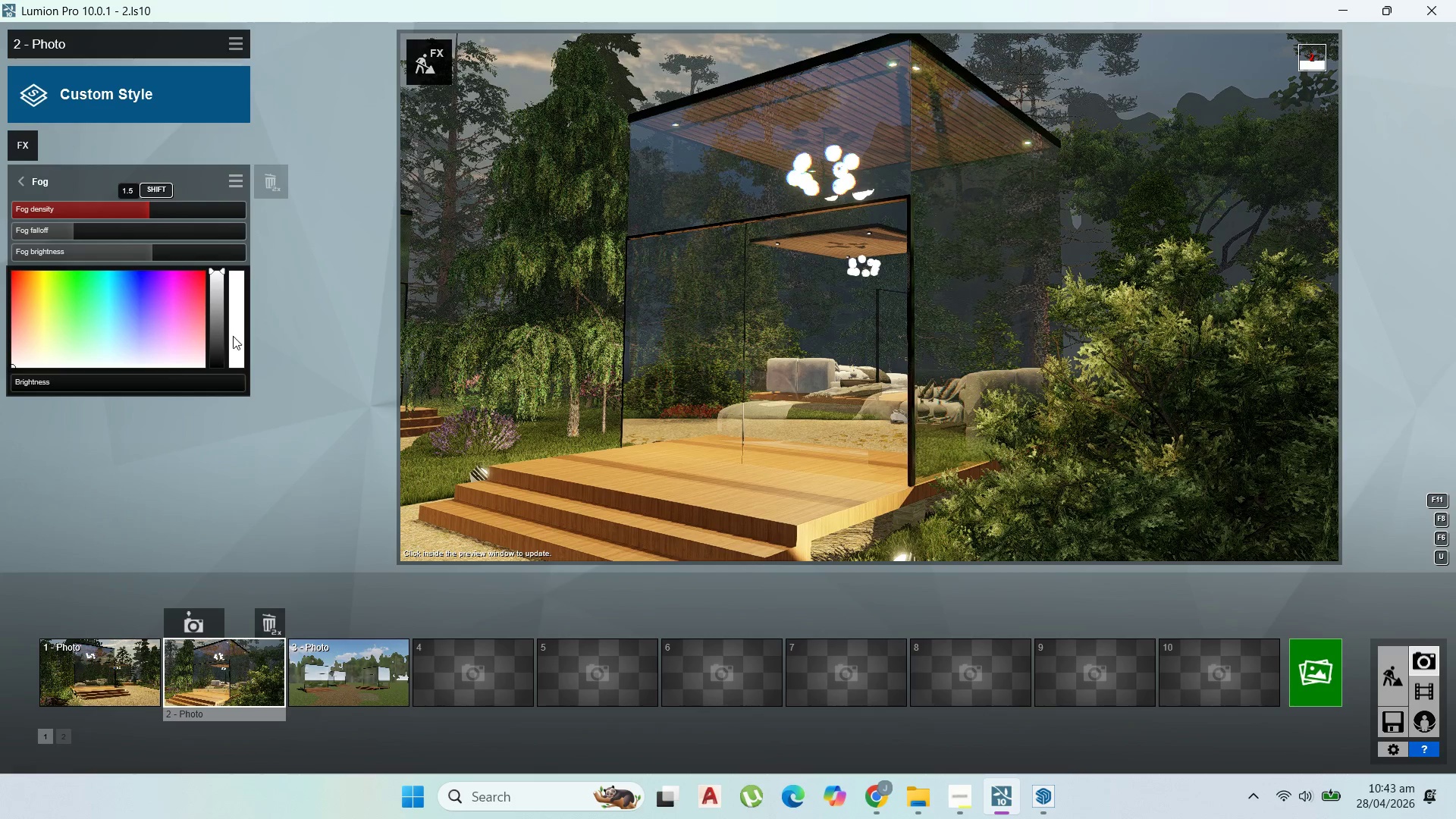 
left_click_drag(start_coordinate=[74, 228], to_coordinate=[79, 230])
 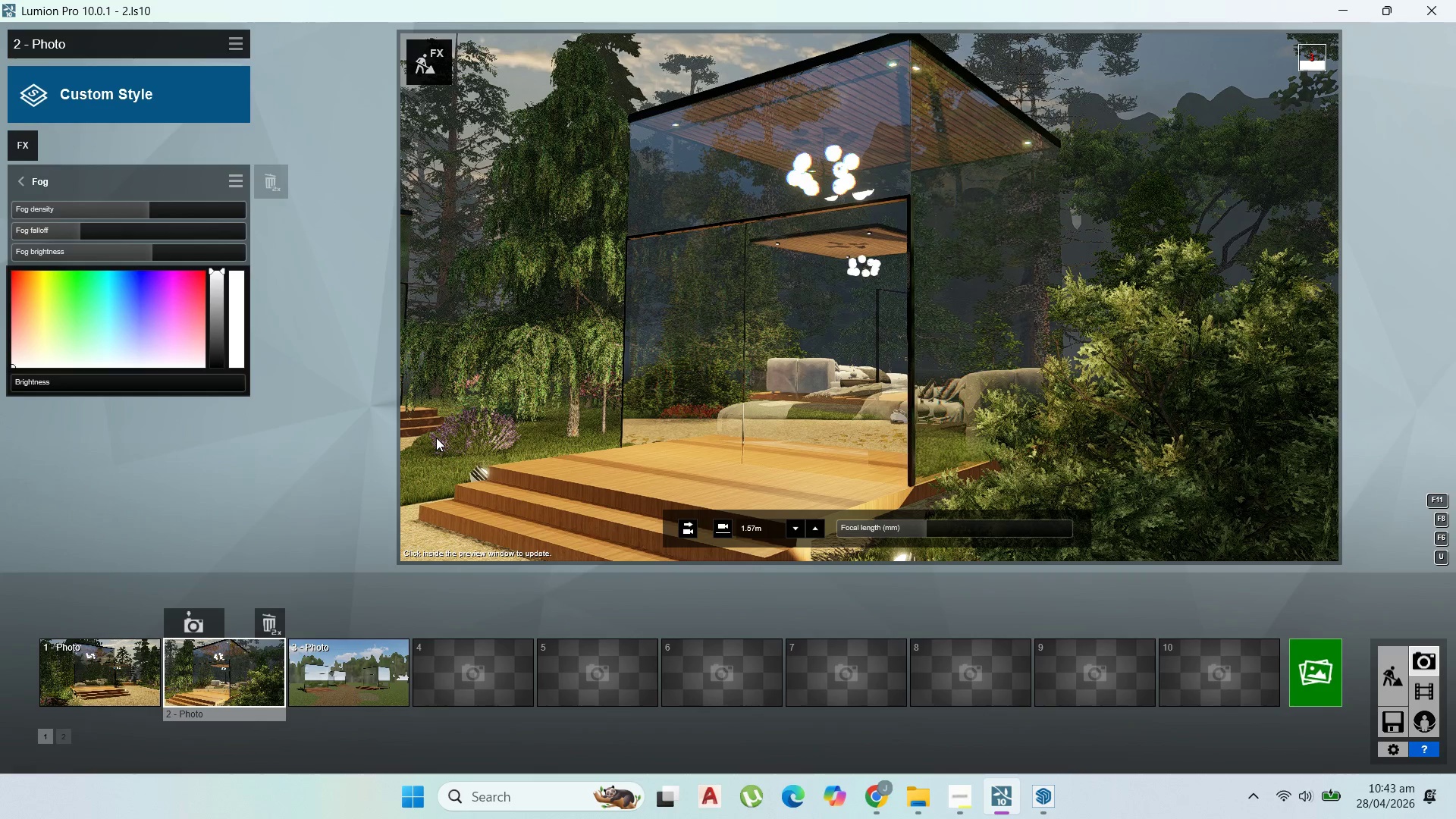 
wait(12.69)
 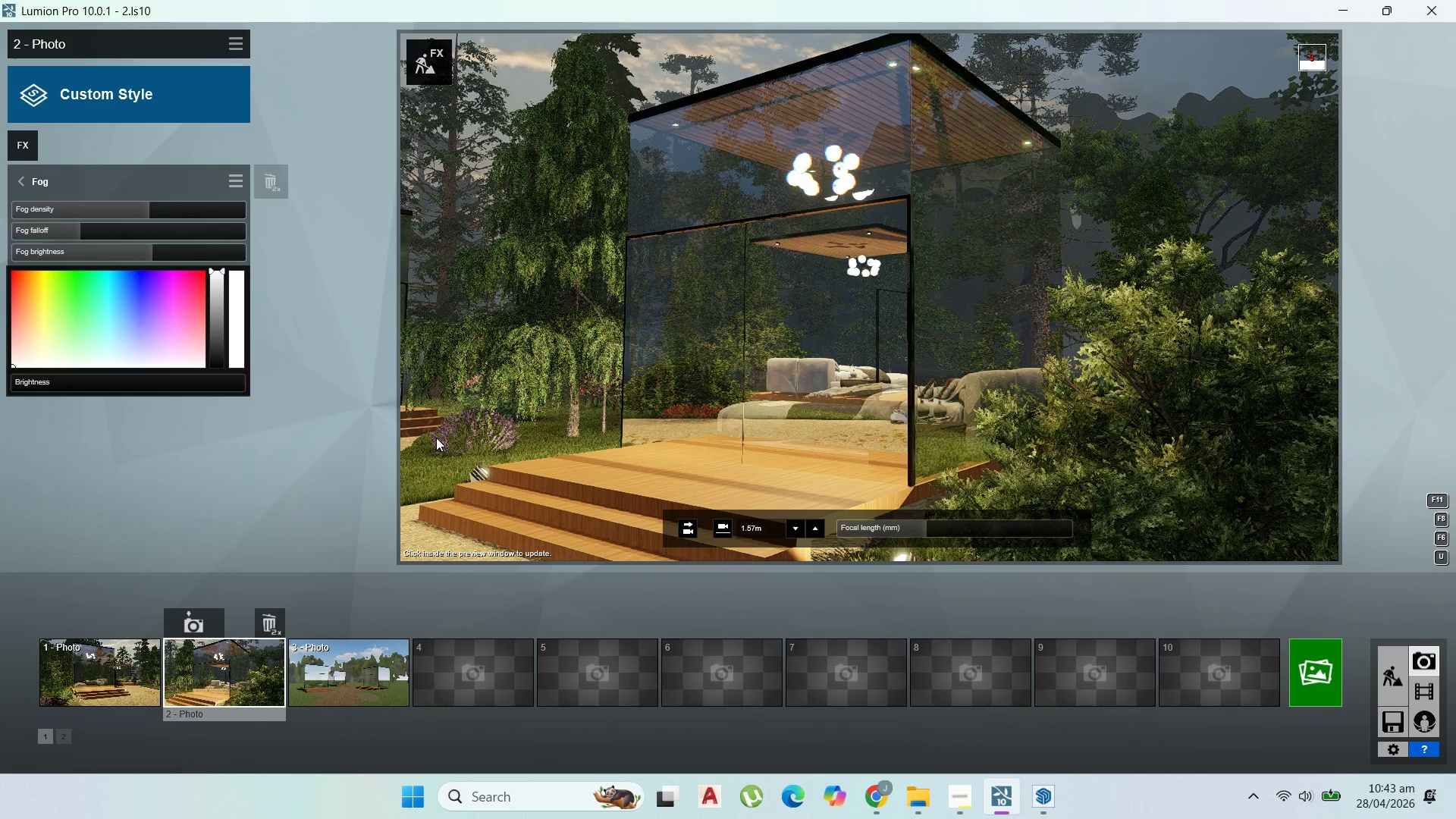 
double_click([1396, 718])
 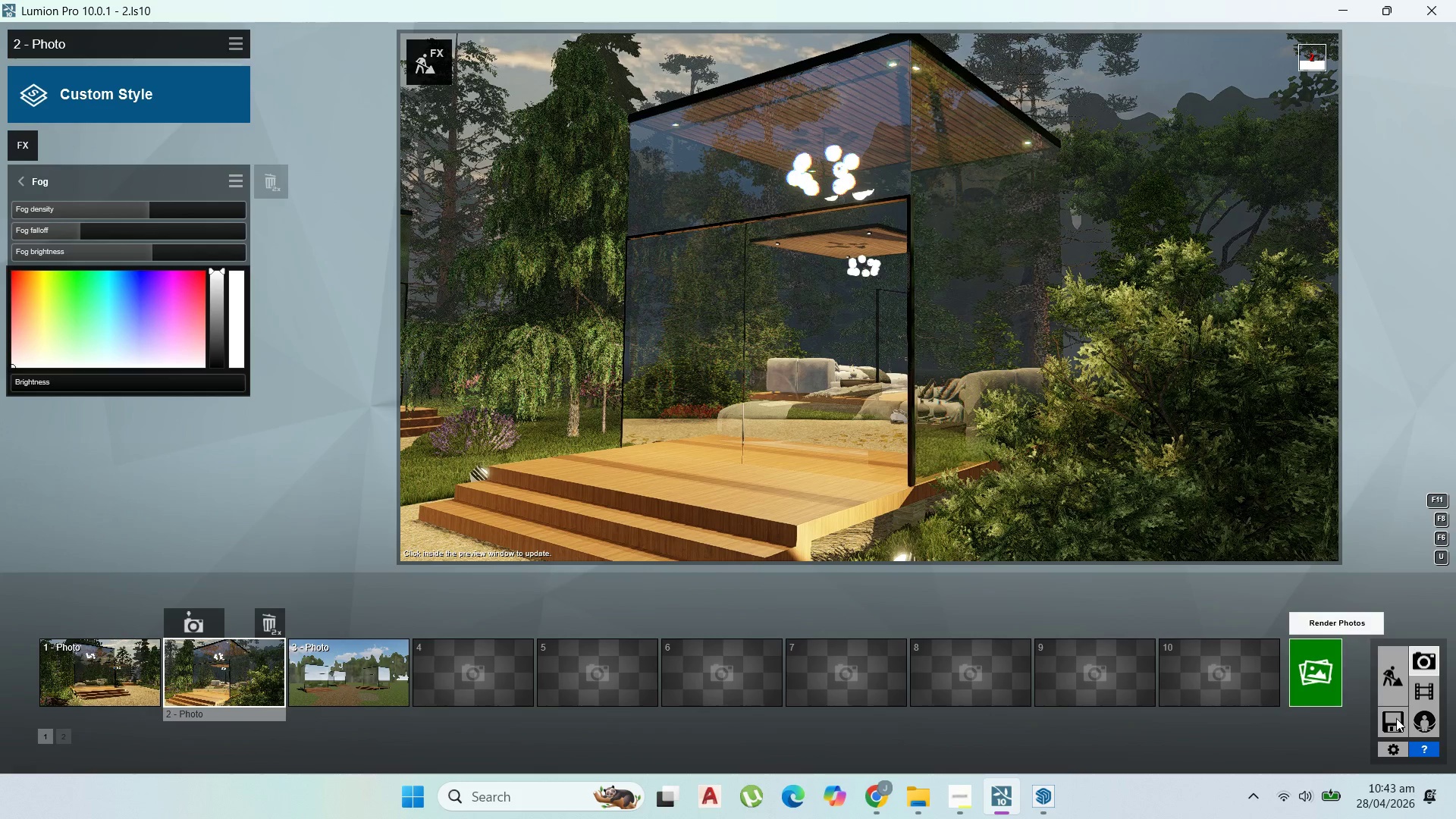 
triple_click([1396, 718])
 